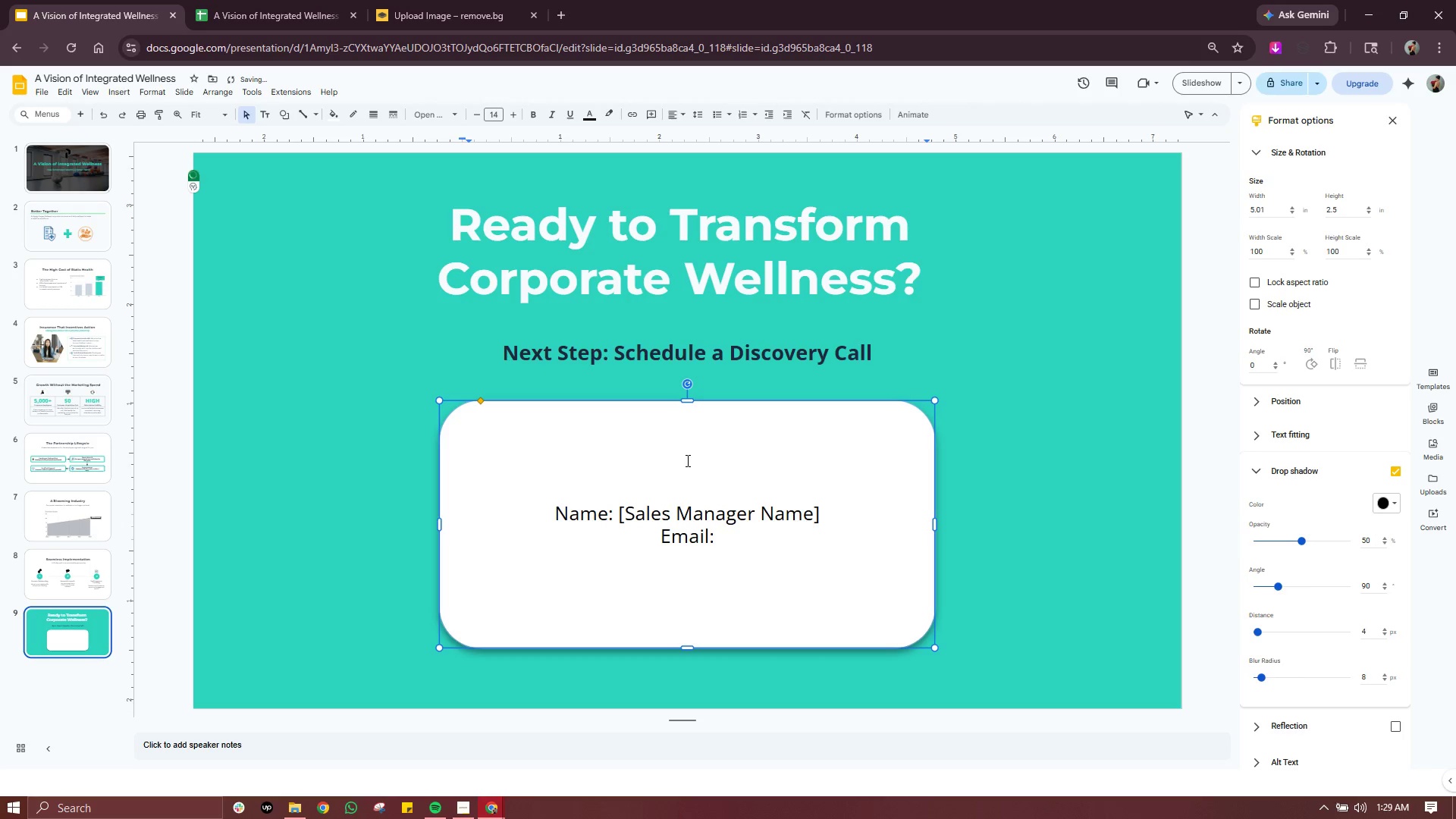 
key(Backspace)
 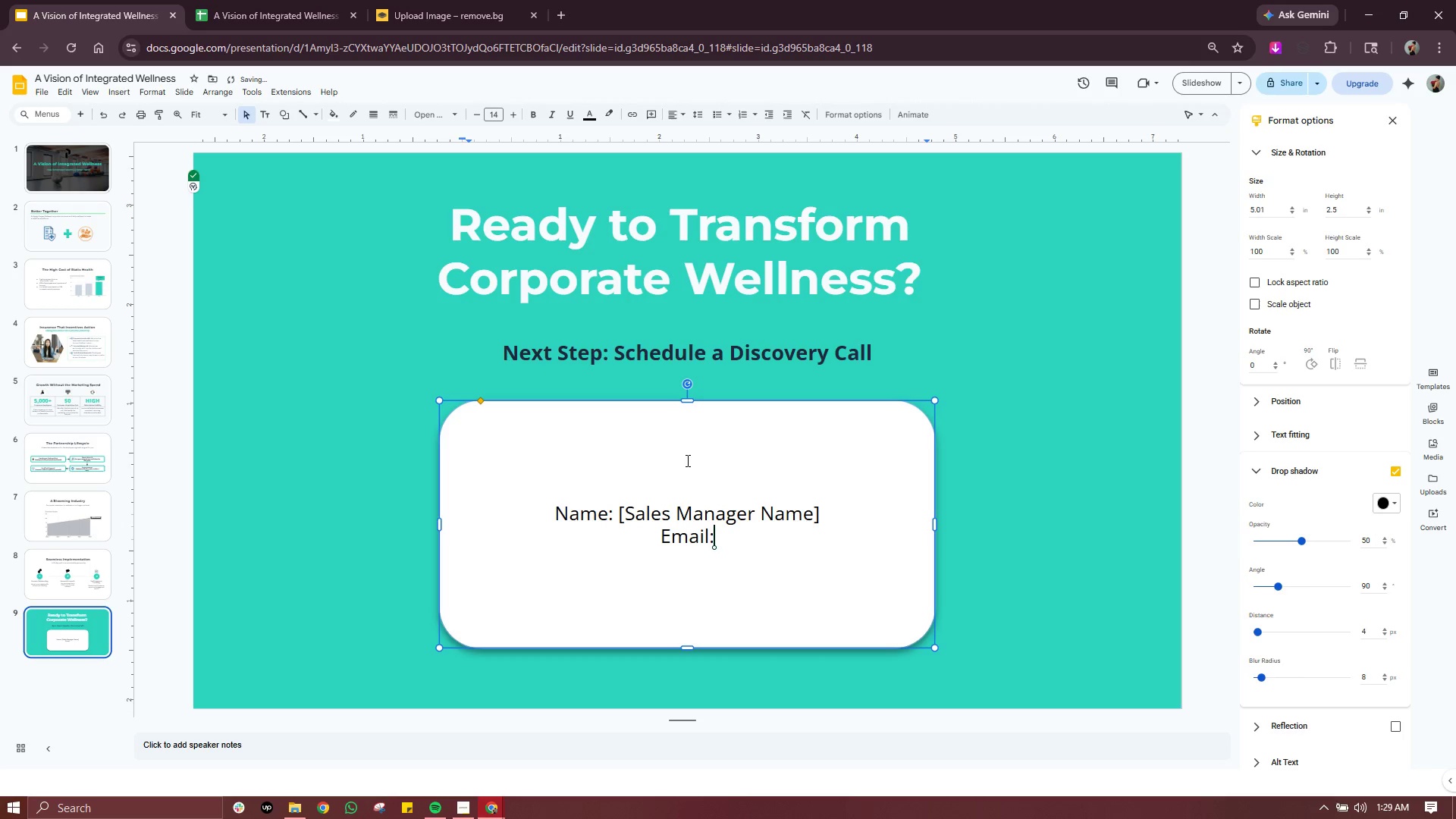 
key(Backspace)
 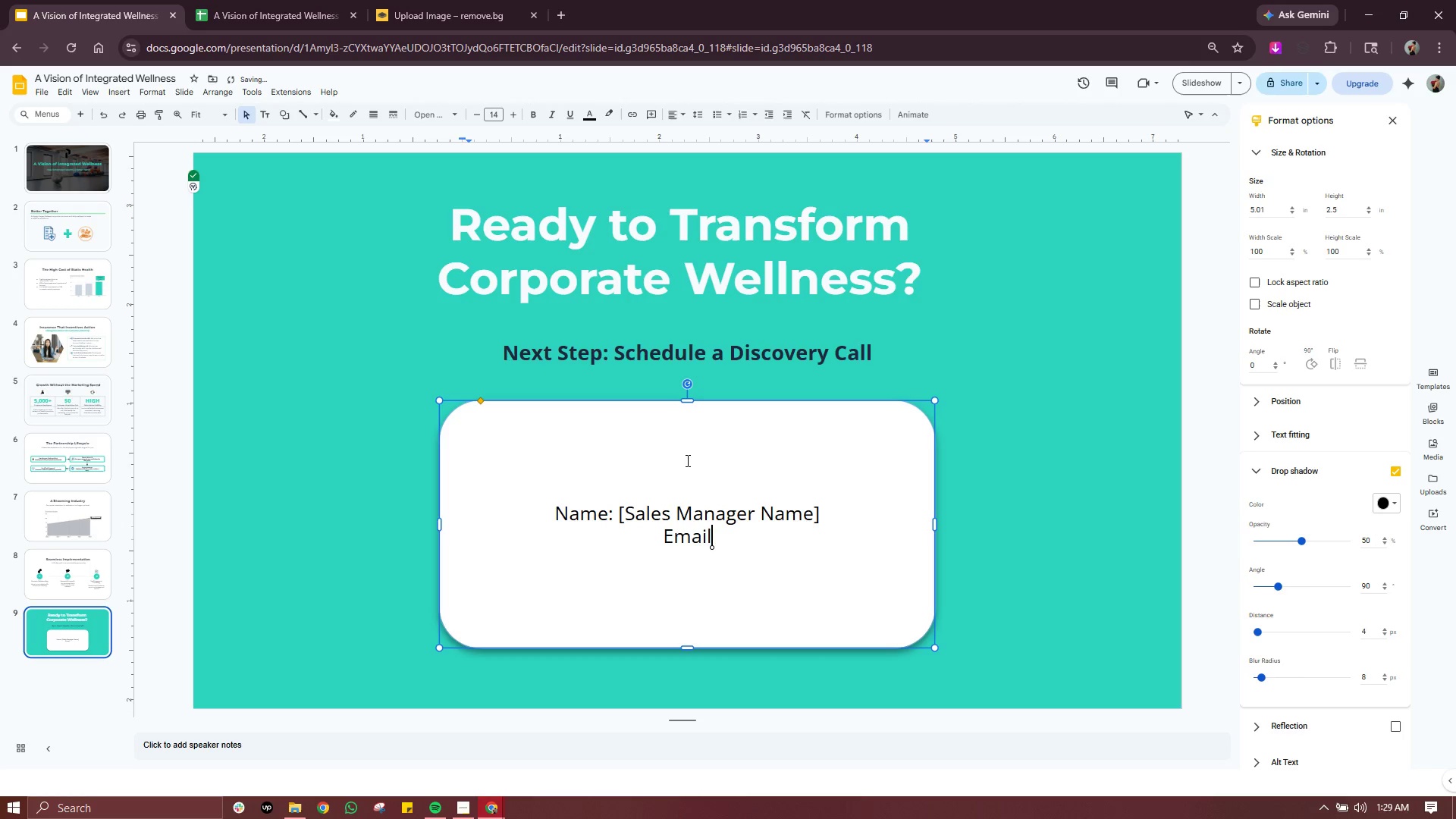 
key(Backspace)
 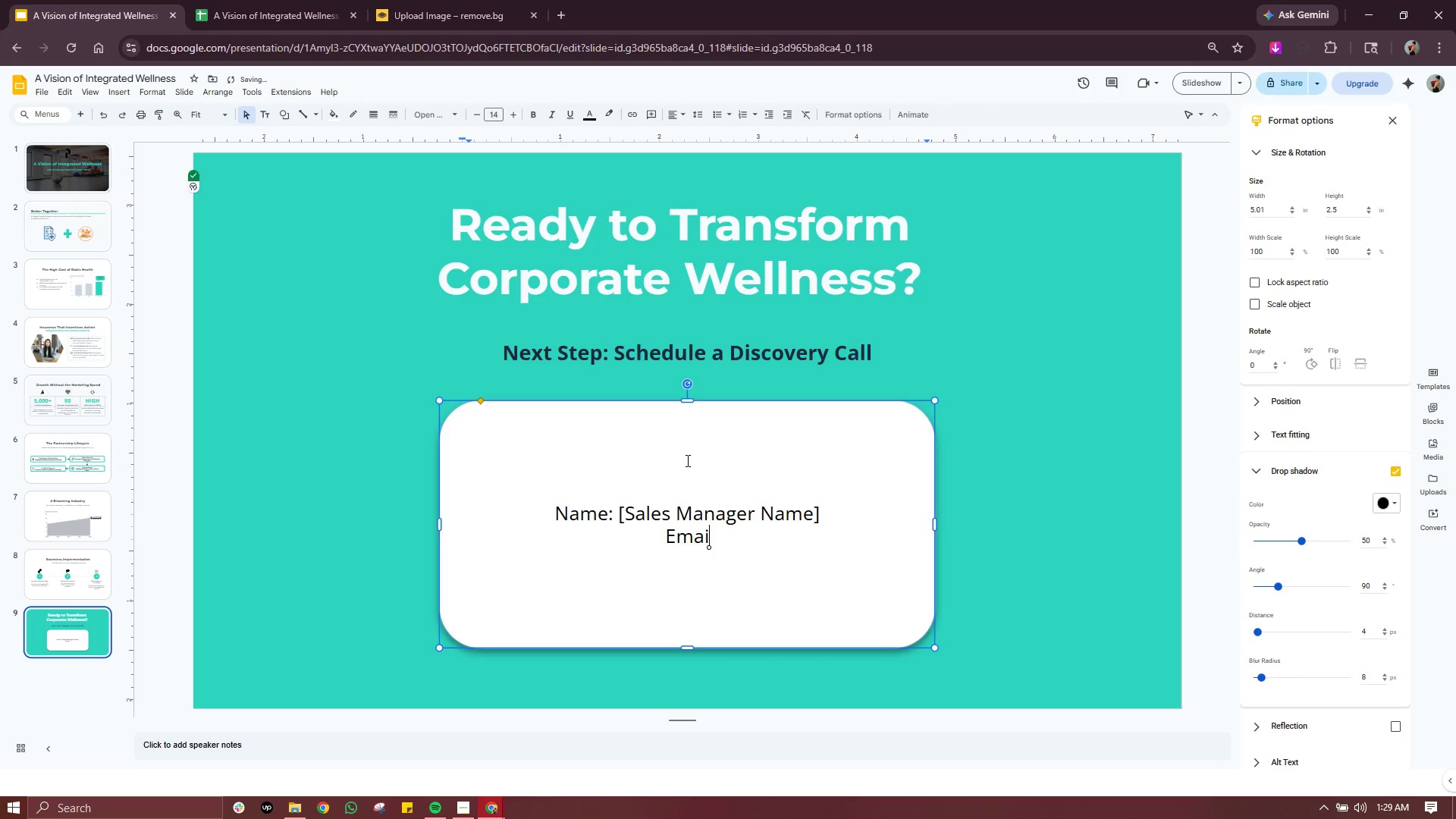 
key(Backspace)
 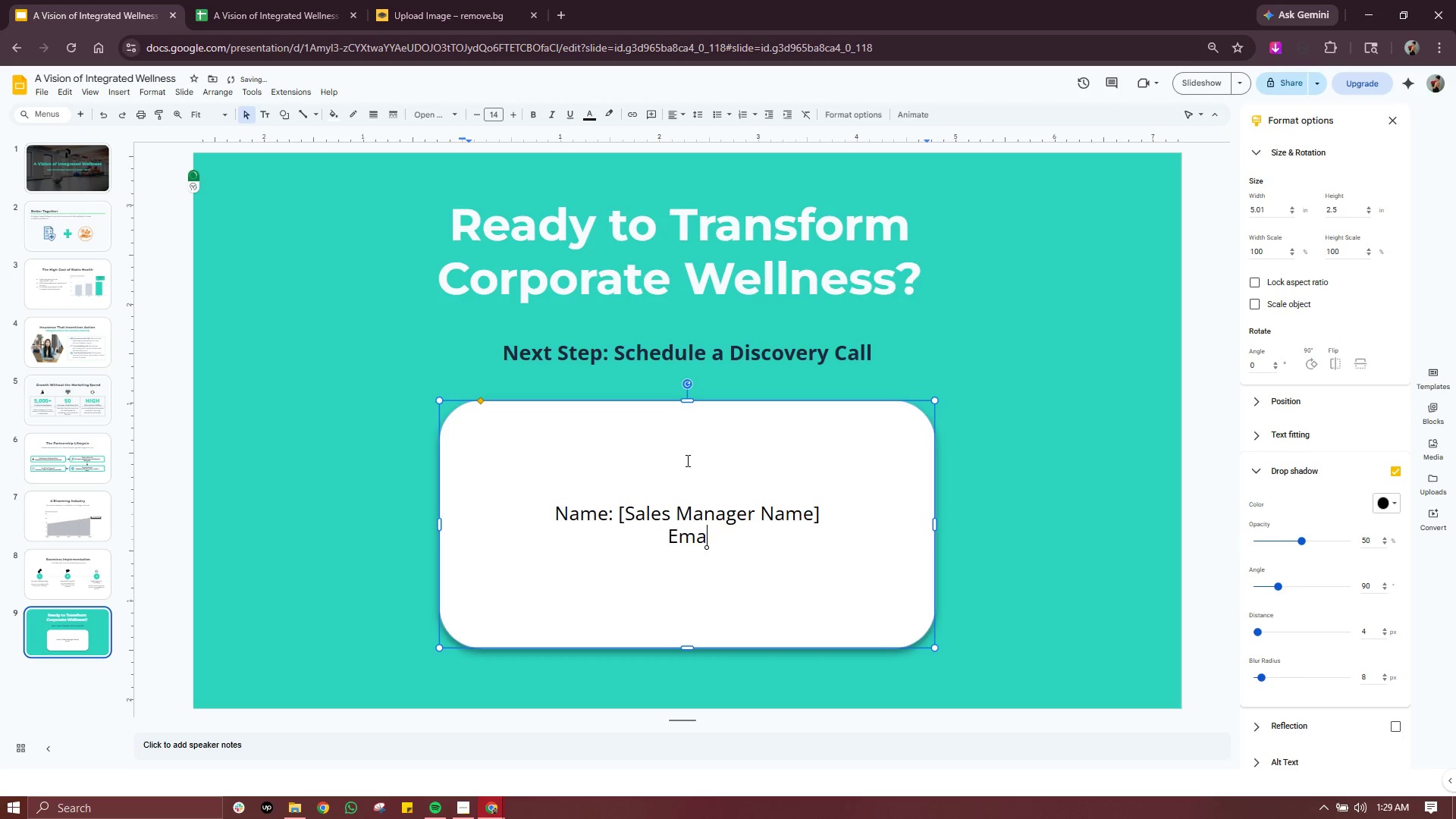 
key(Backspace)
 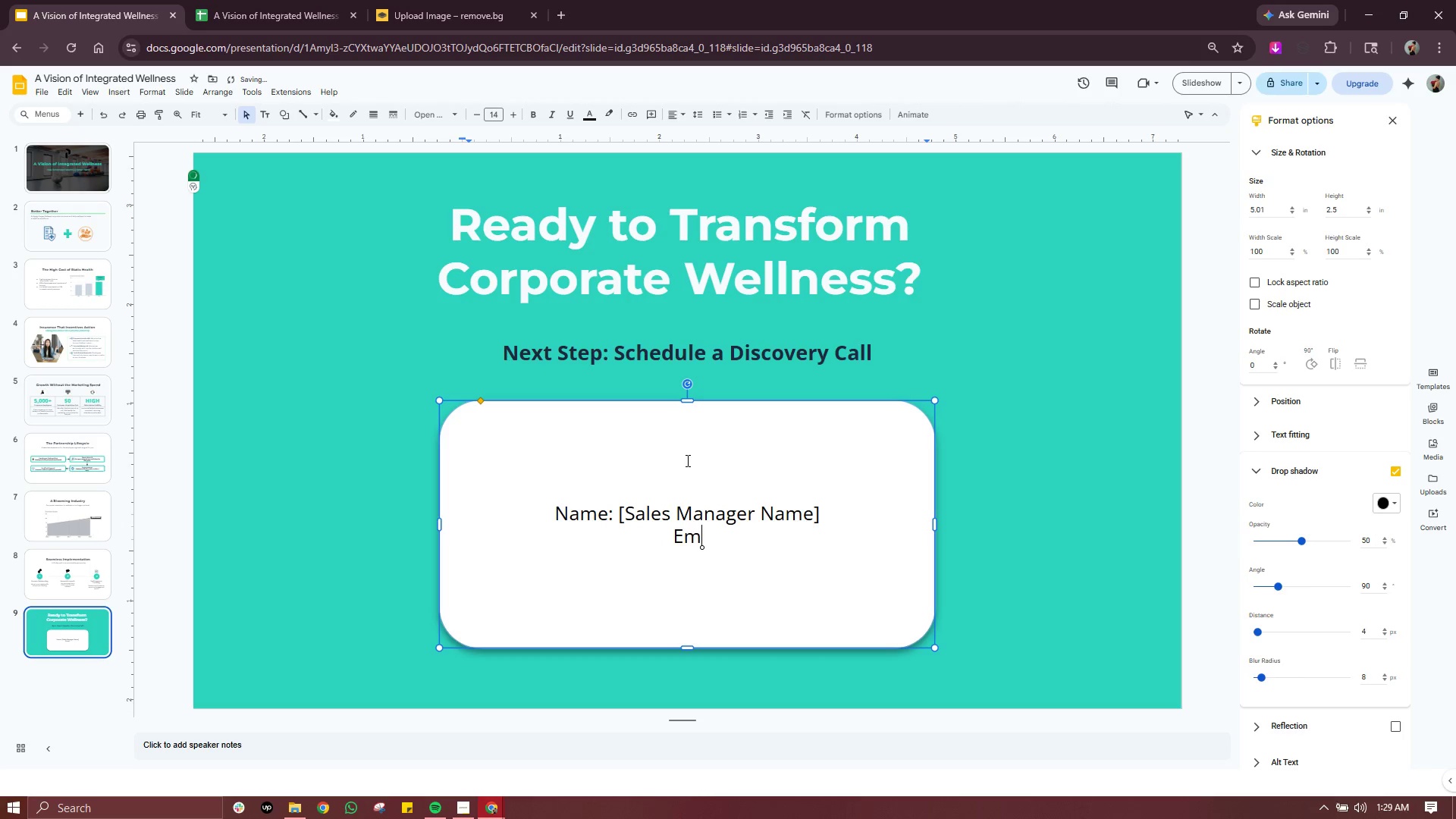 
key(Backspace)
 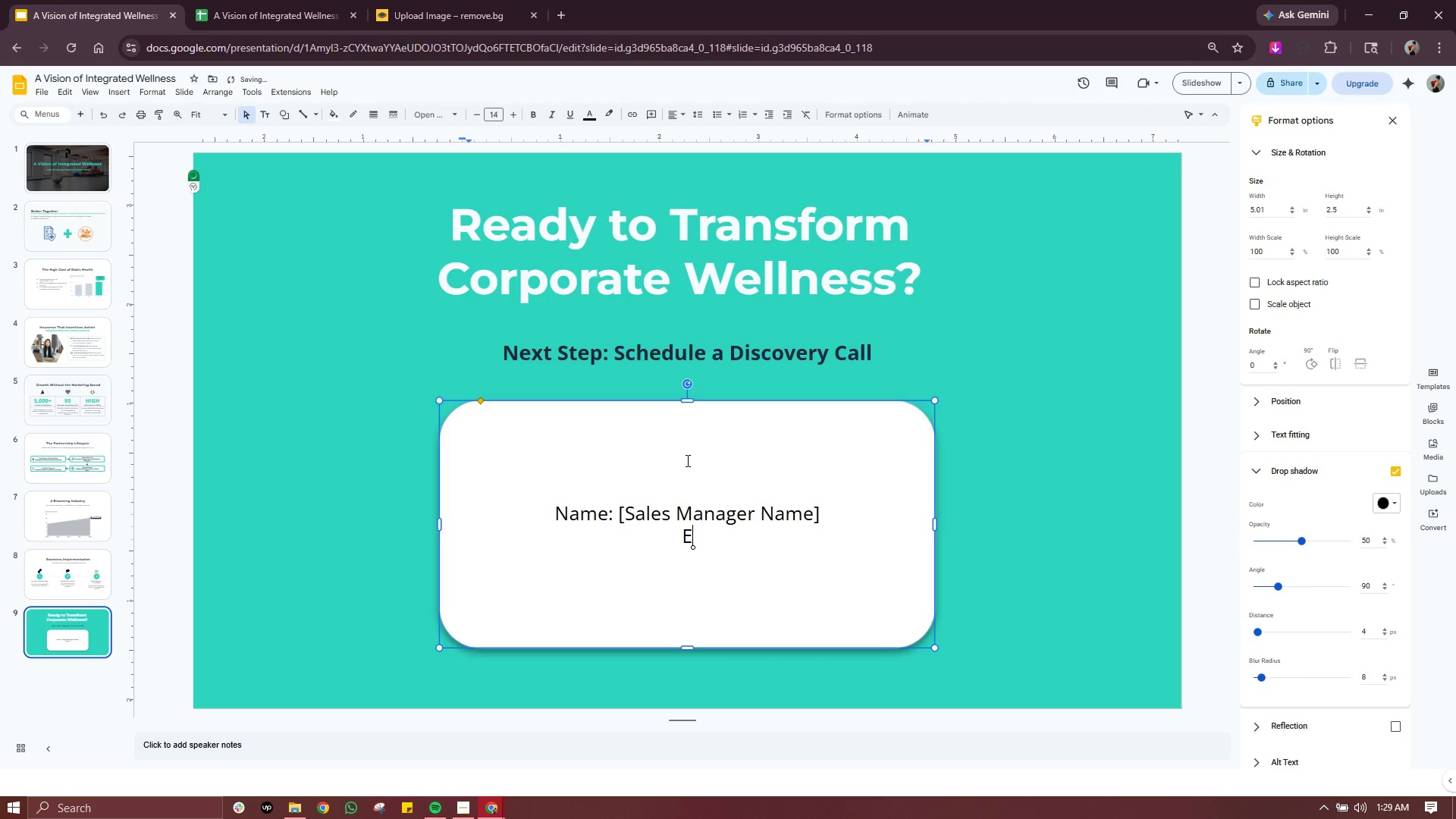 
key(Backspace)
 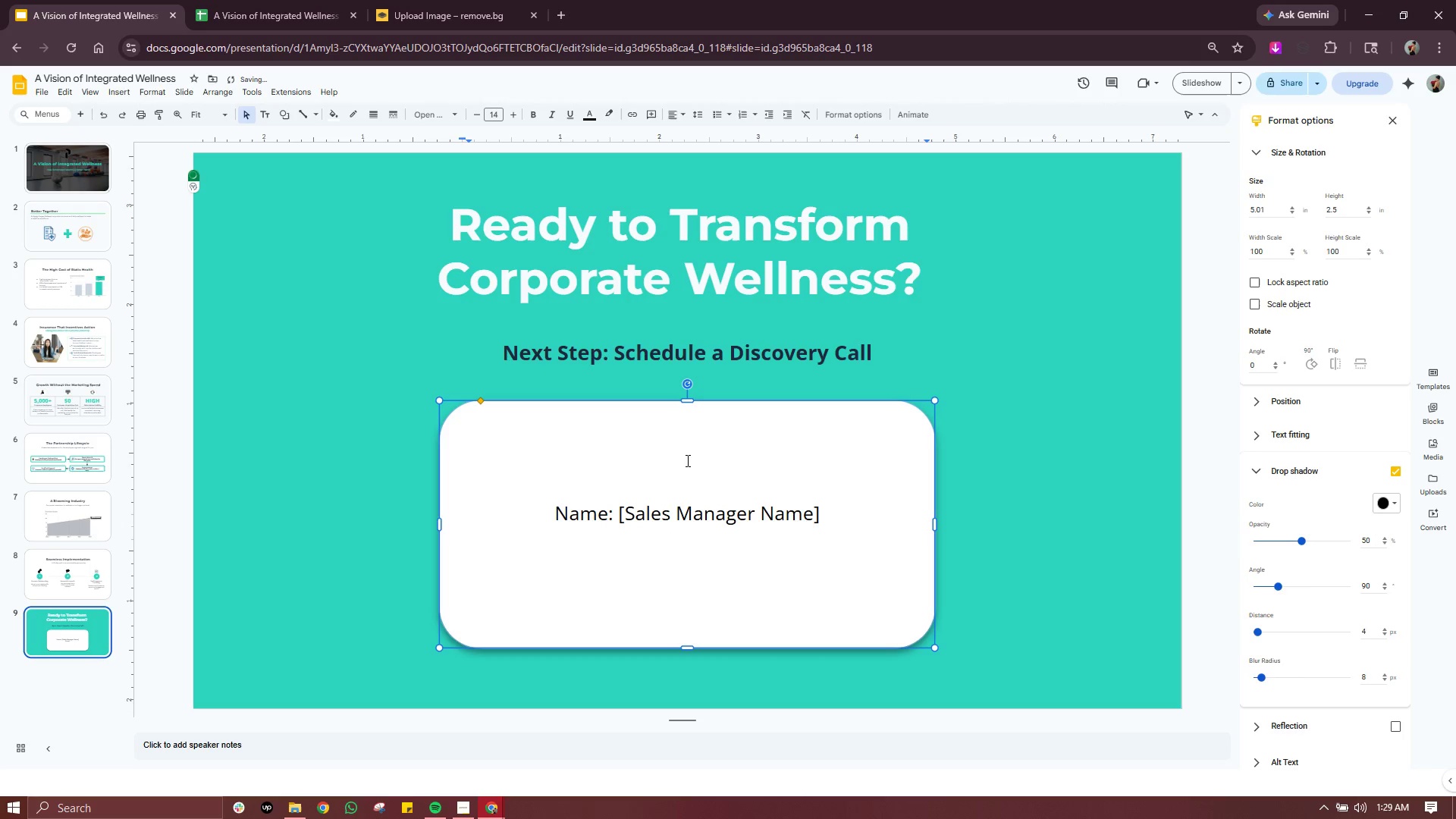 
key(Meta+Period)
 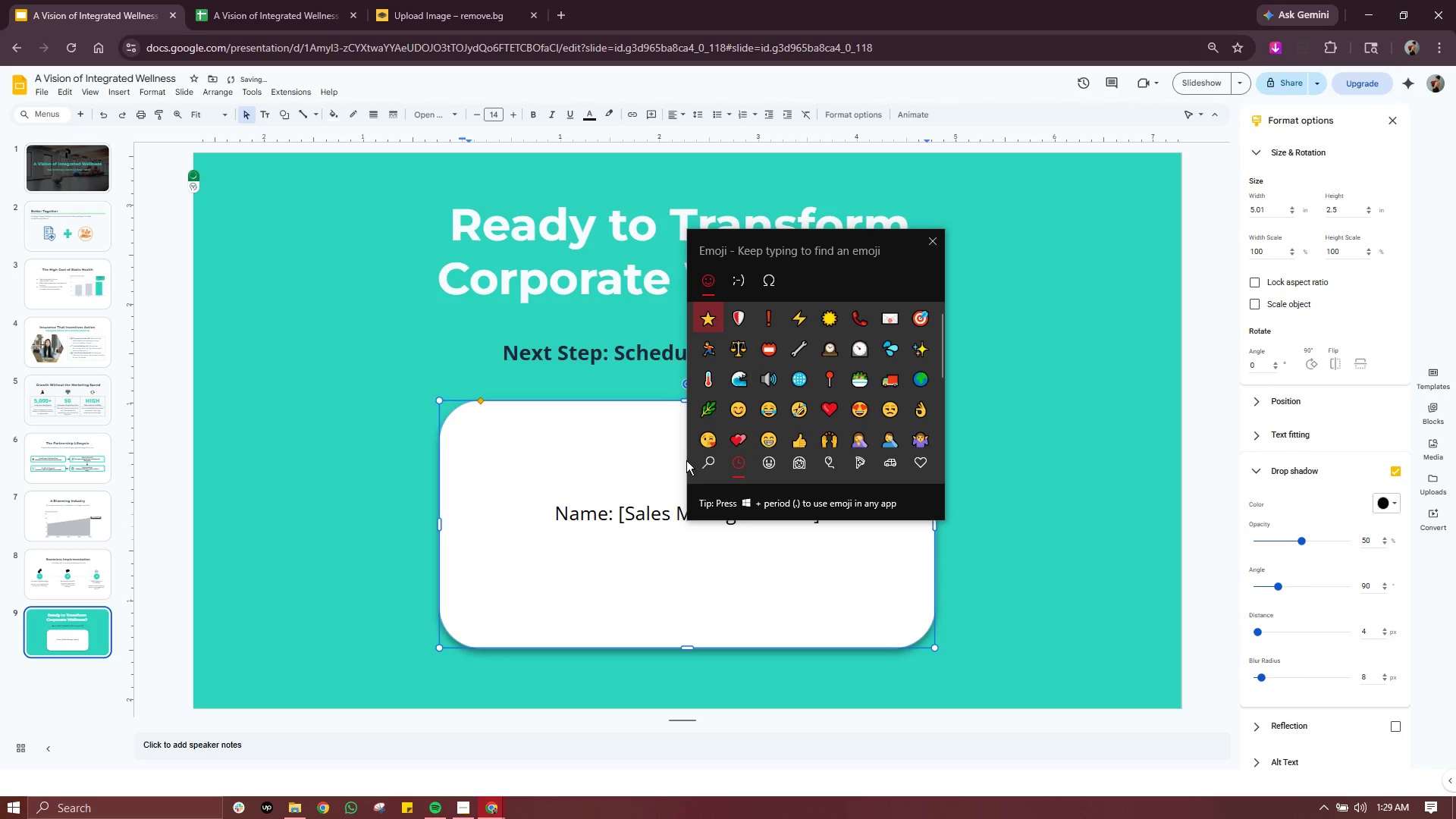 
type(mail)
 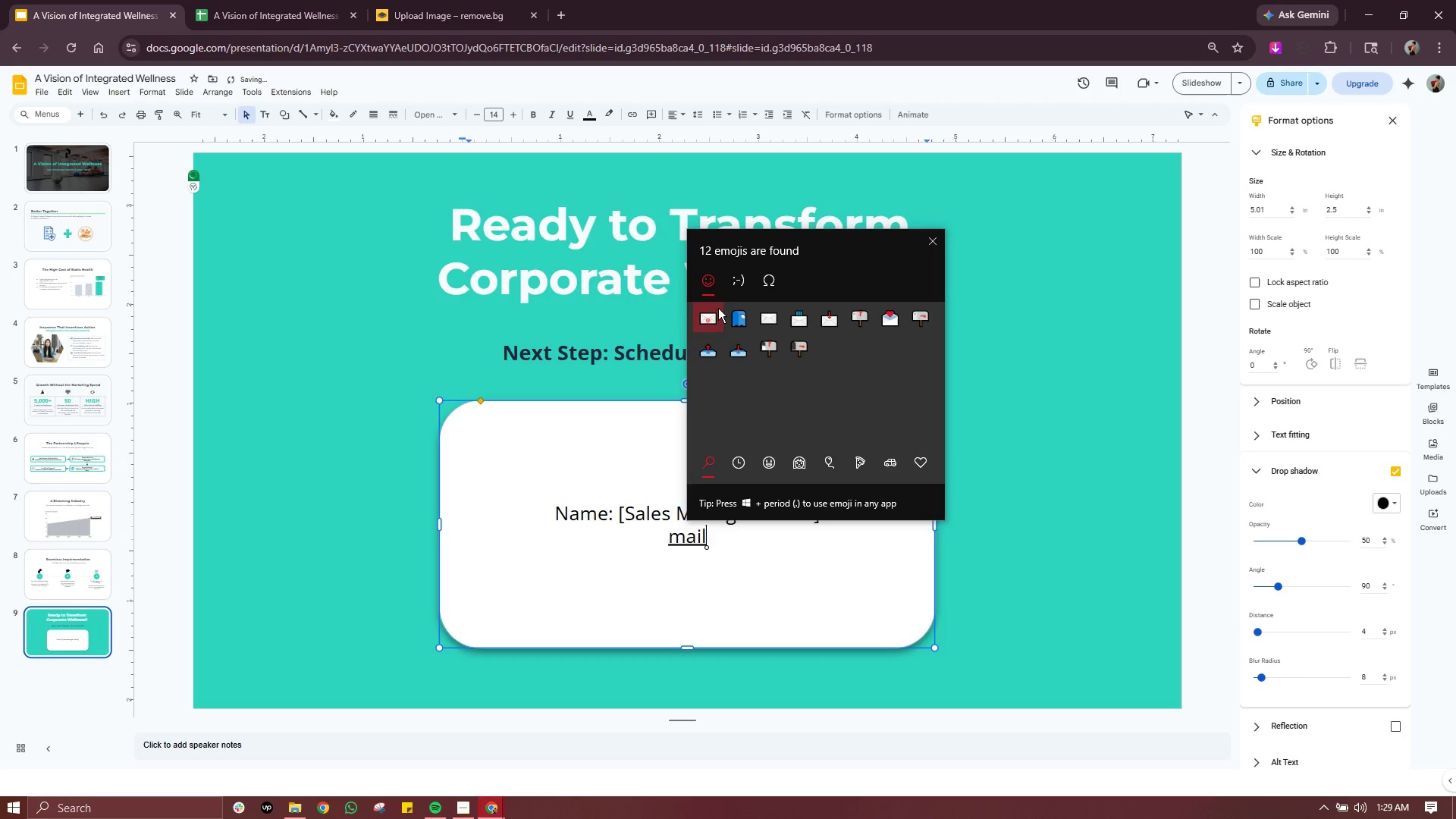 
left_click([712, 316])
 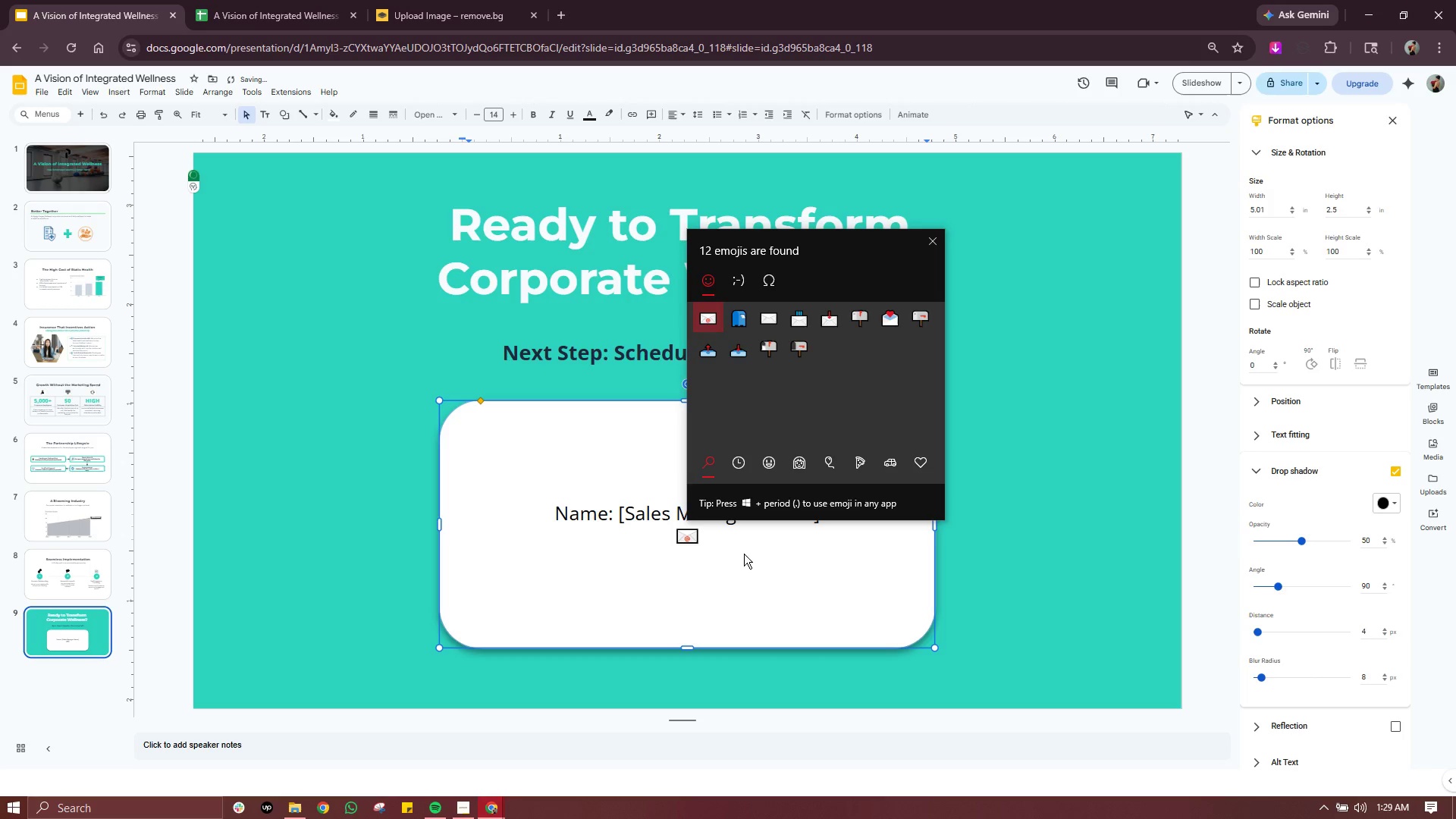 
left_click([752, 542])
 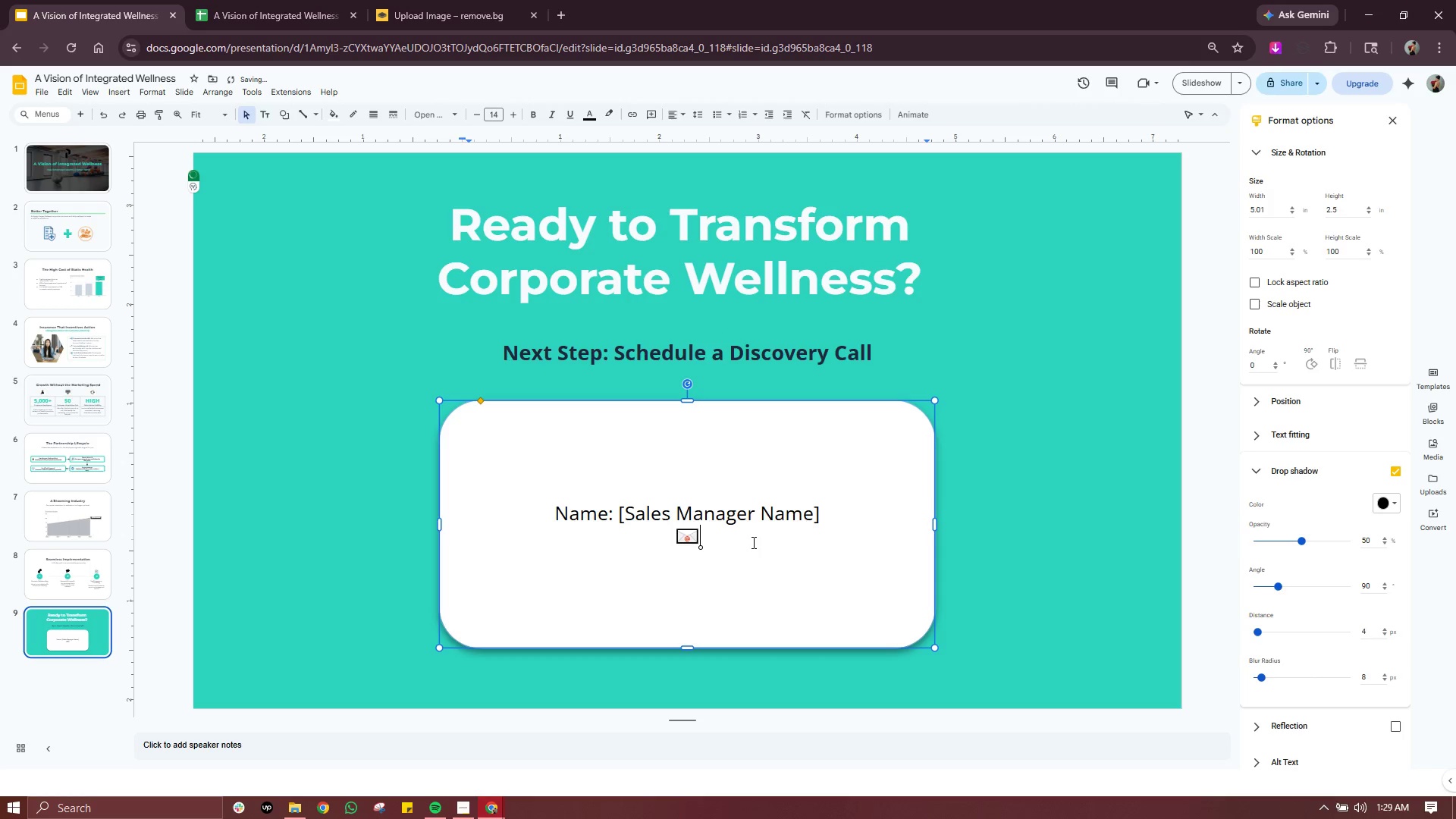 
key(Space)
 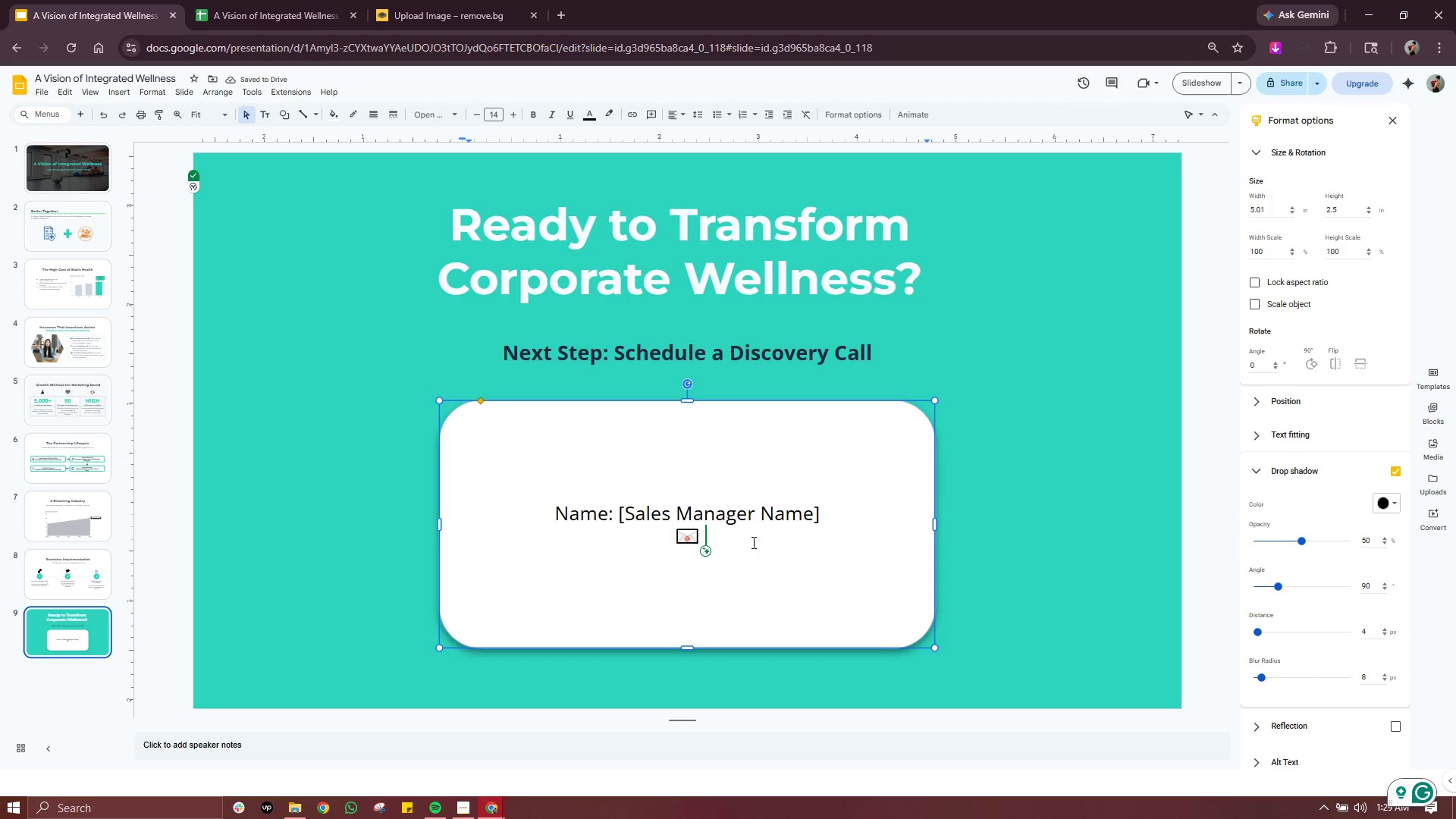 
type([emai)
key(Backspace)
key(Backspace)
key(Backspace)
key(Backspace)
type(email)
key(Backspace)
key(Backspace)
key(Backspace)
key(Backspace)
key(Backspace)
type(Email Address])
 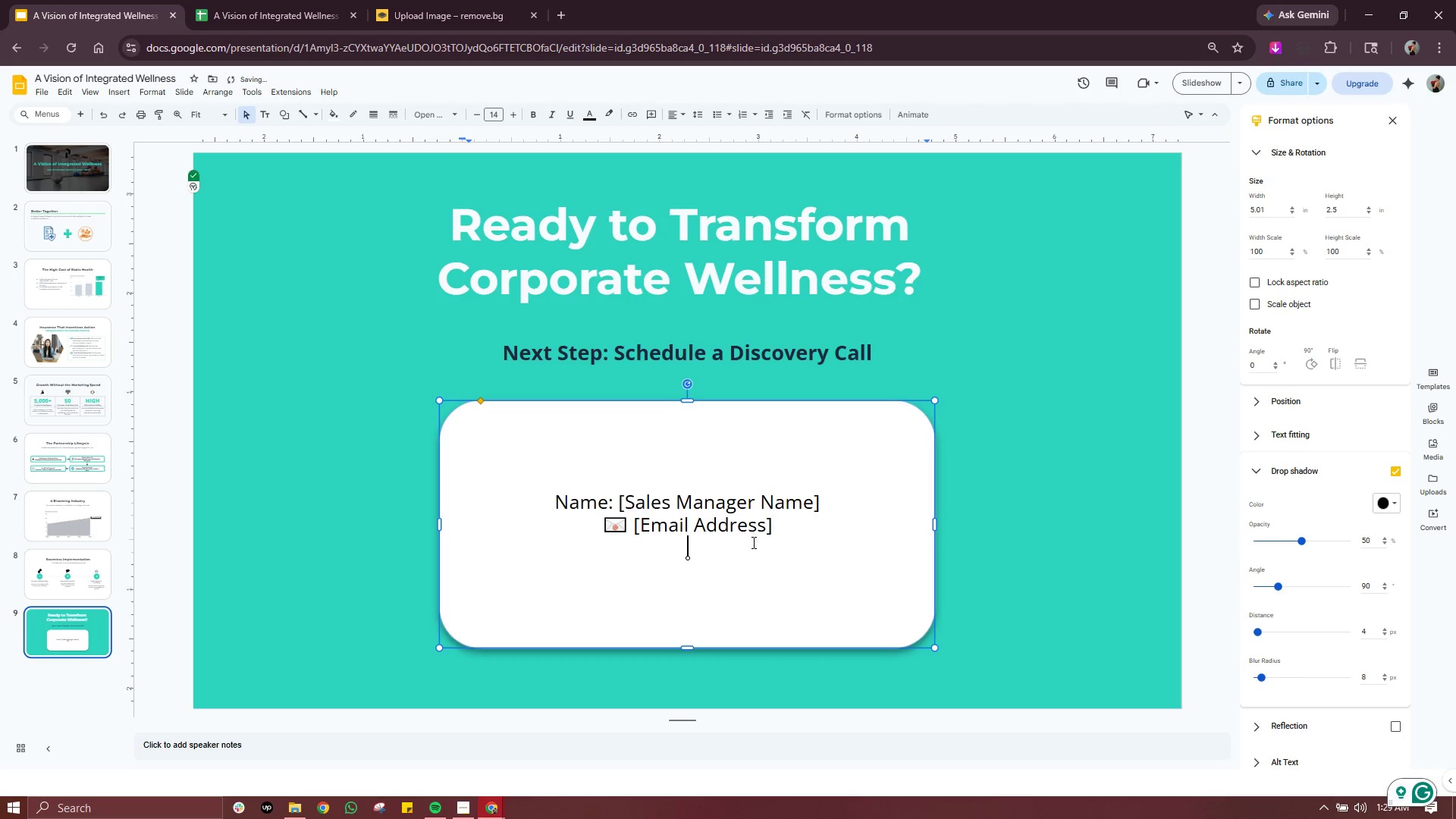 
 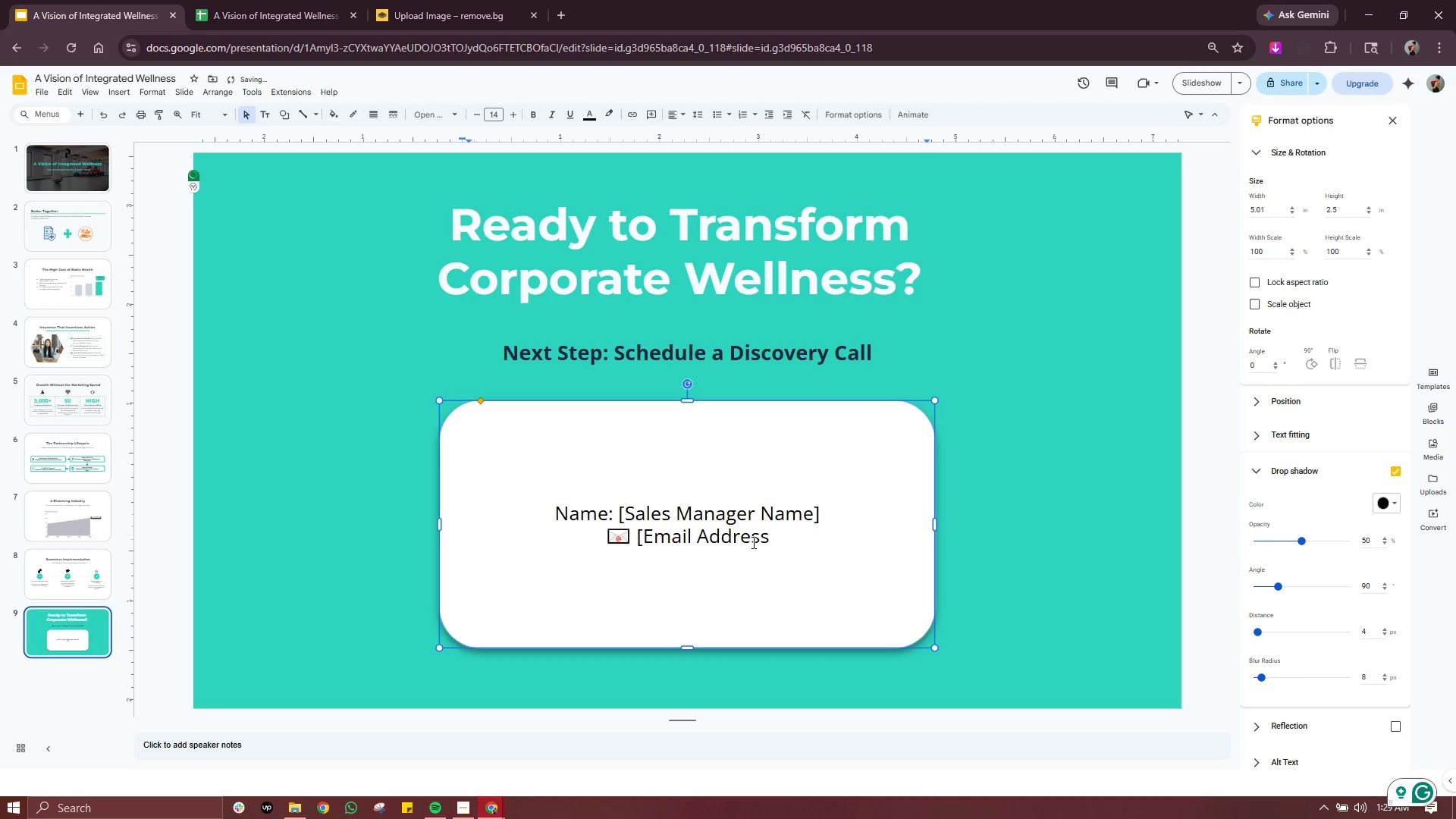 
key(Enter)
 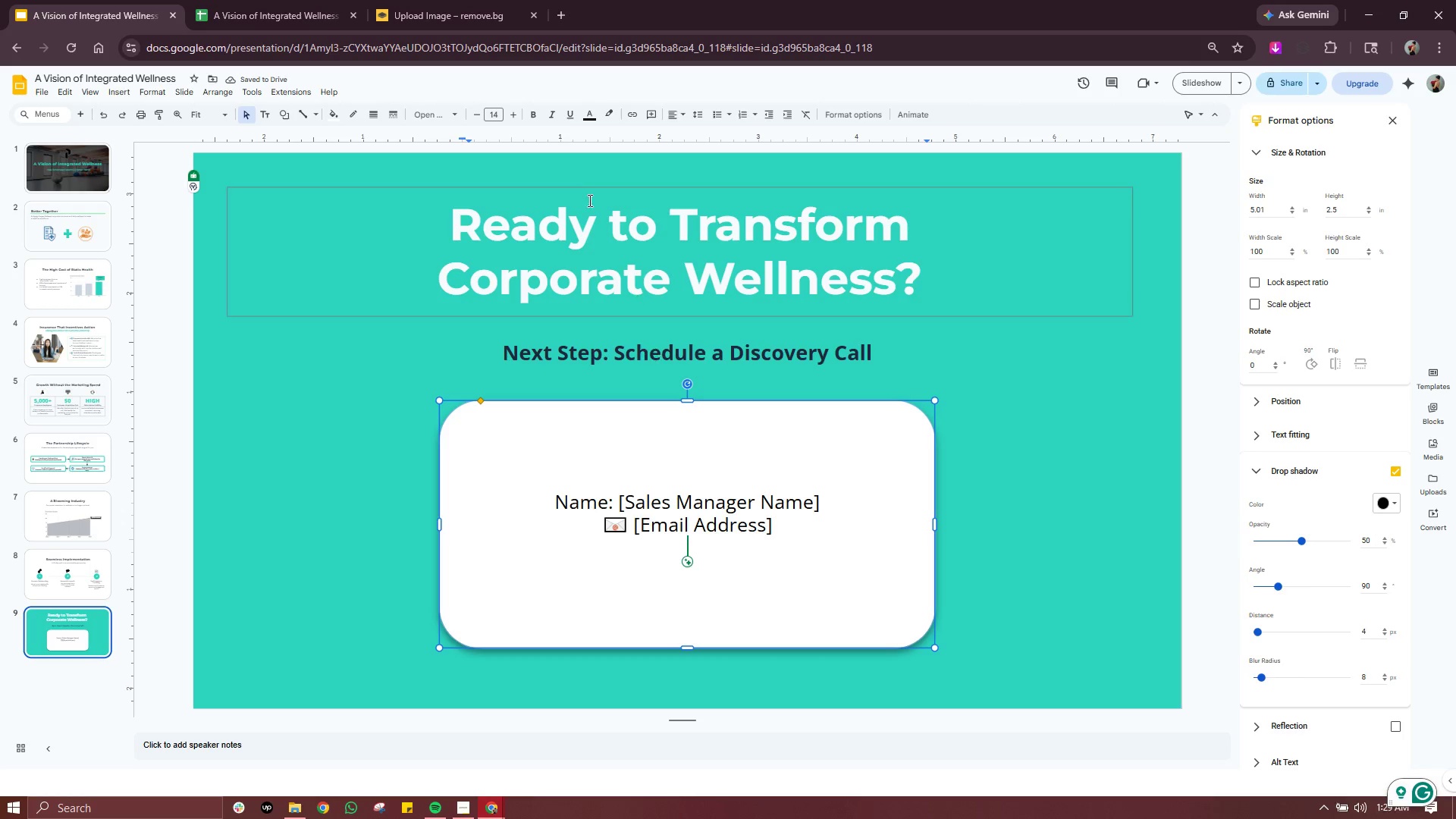 
wait(5.89)
 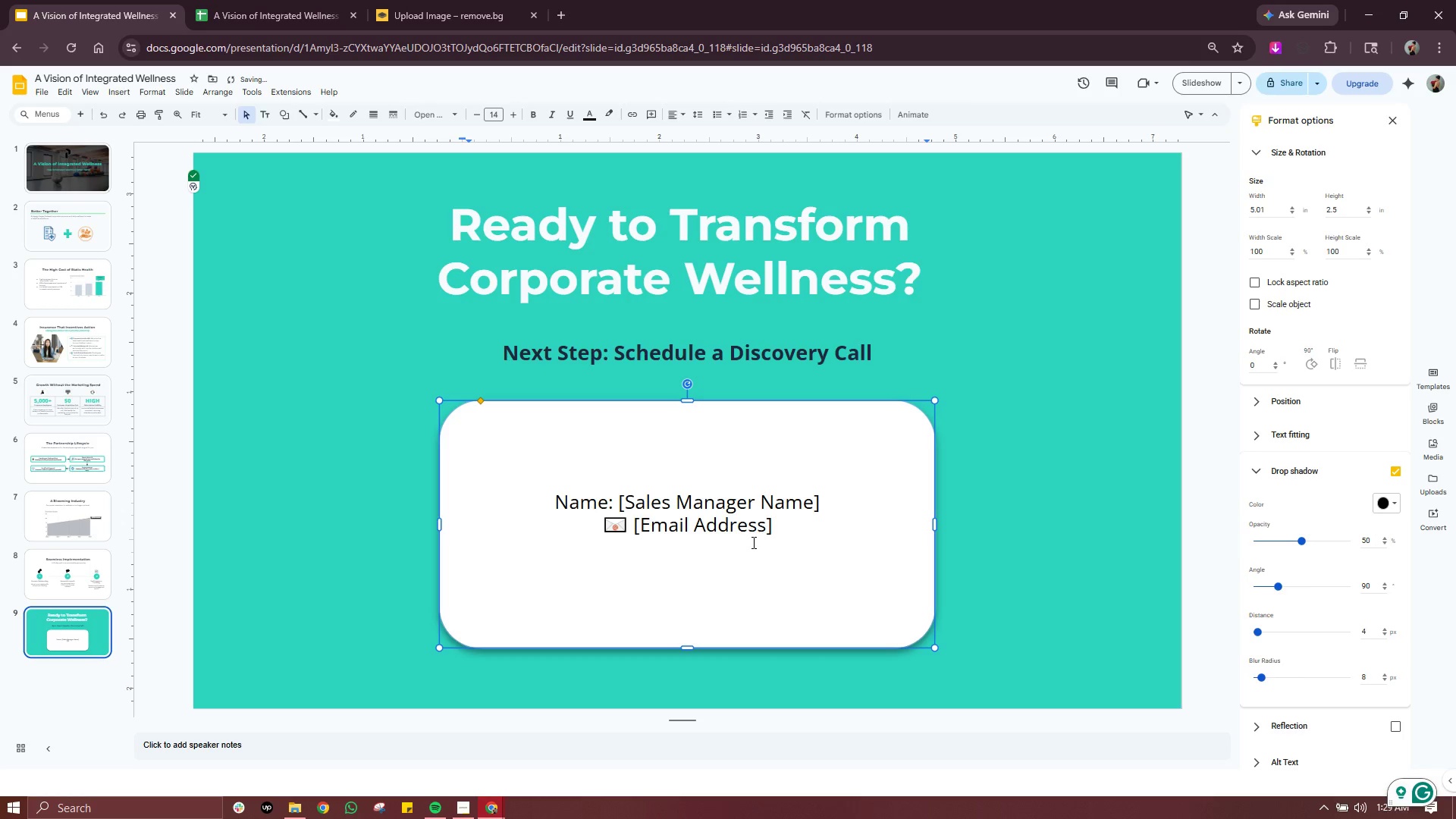 
key(Meta+Period)
 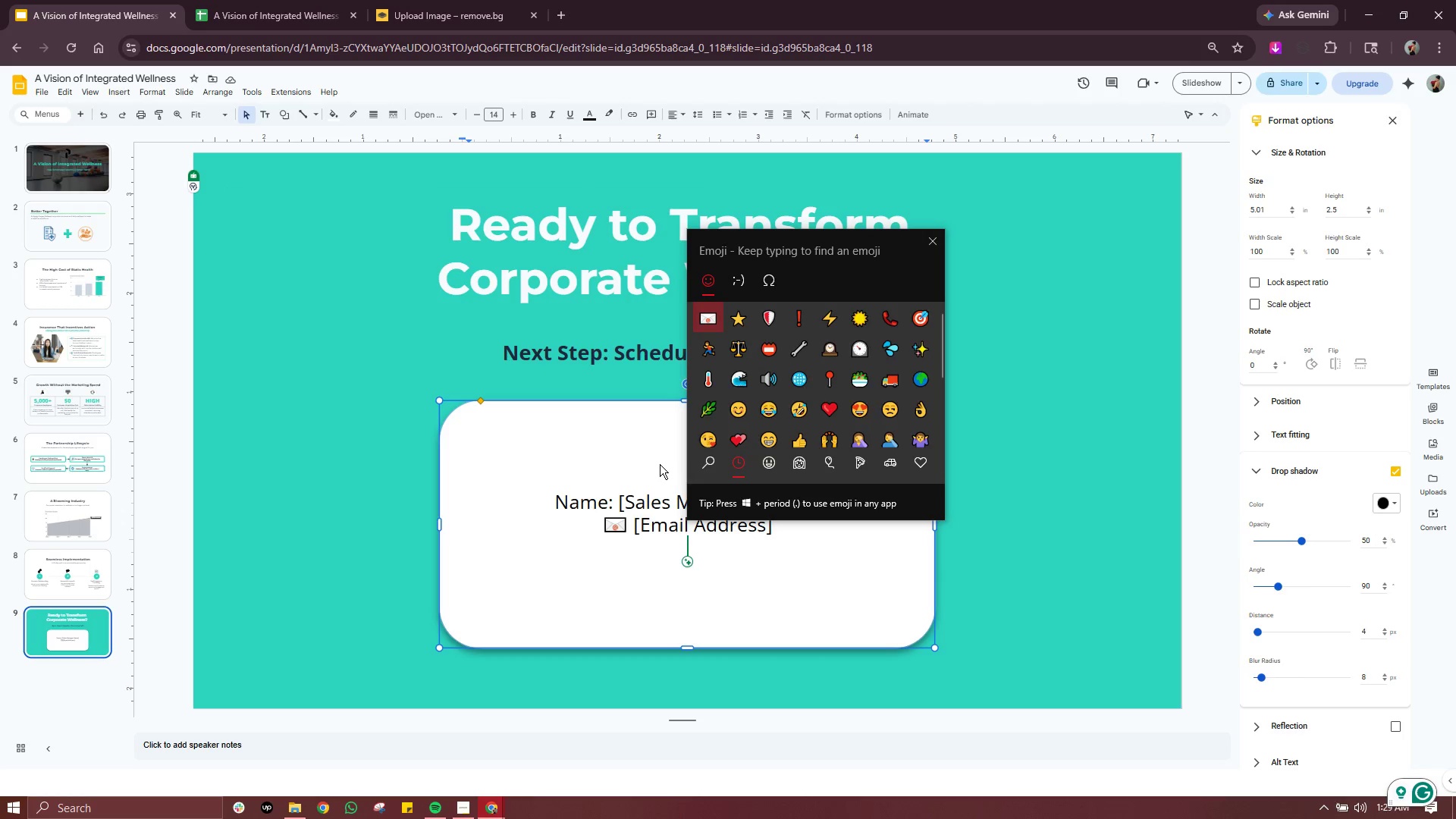 
type(phone)
 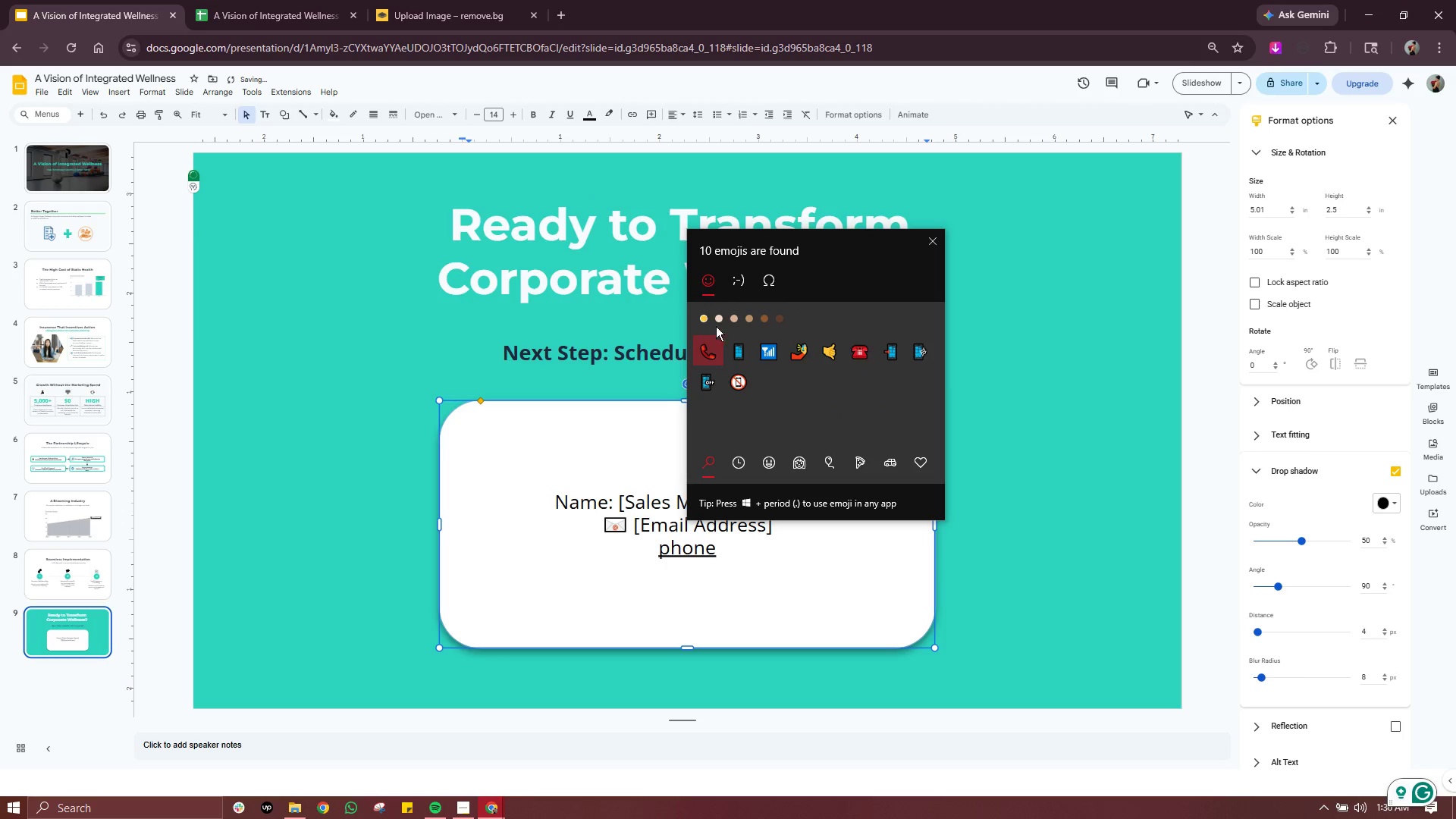 
left_click([714, 363])
 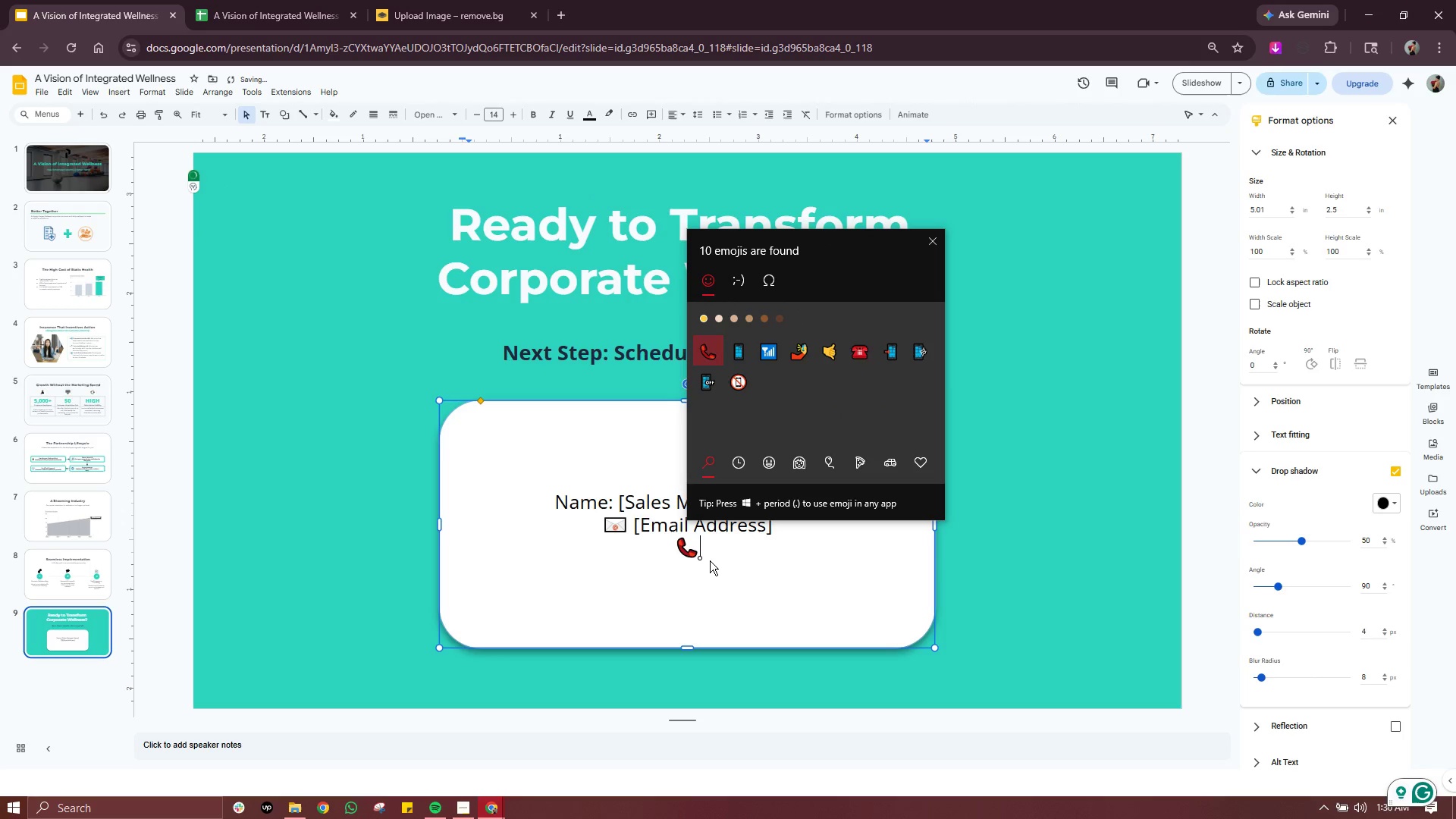 
left_click([713, 554])
 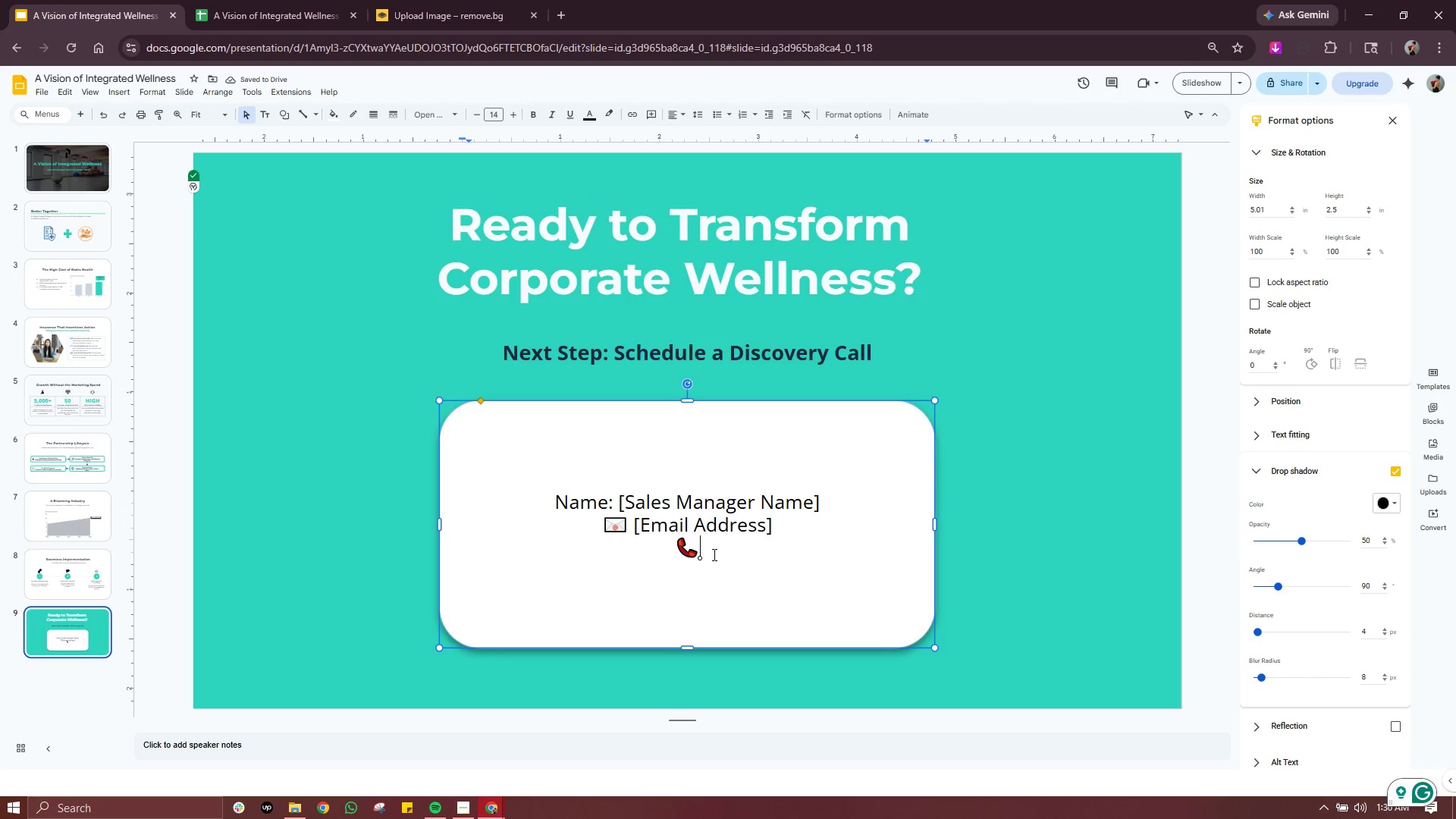 
type([p)
key(Backspace)
type(PHo)
key(Backspace)
key(Backspace)
type(hone Number])
 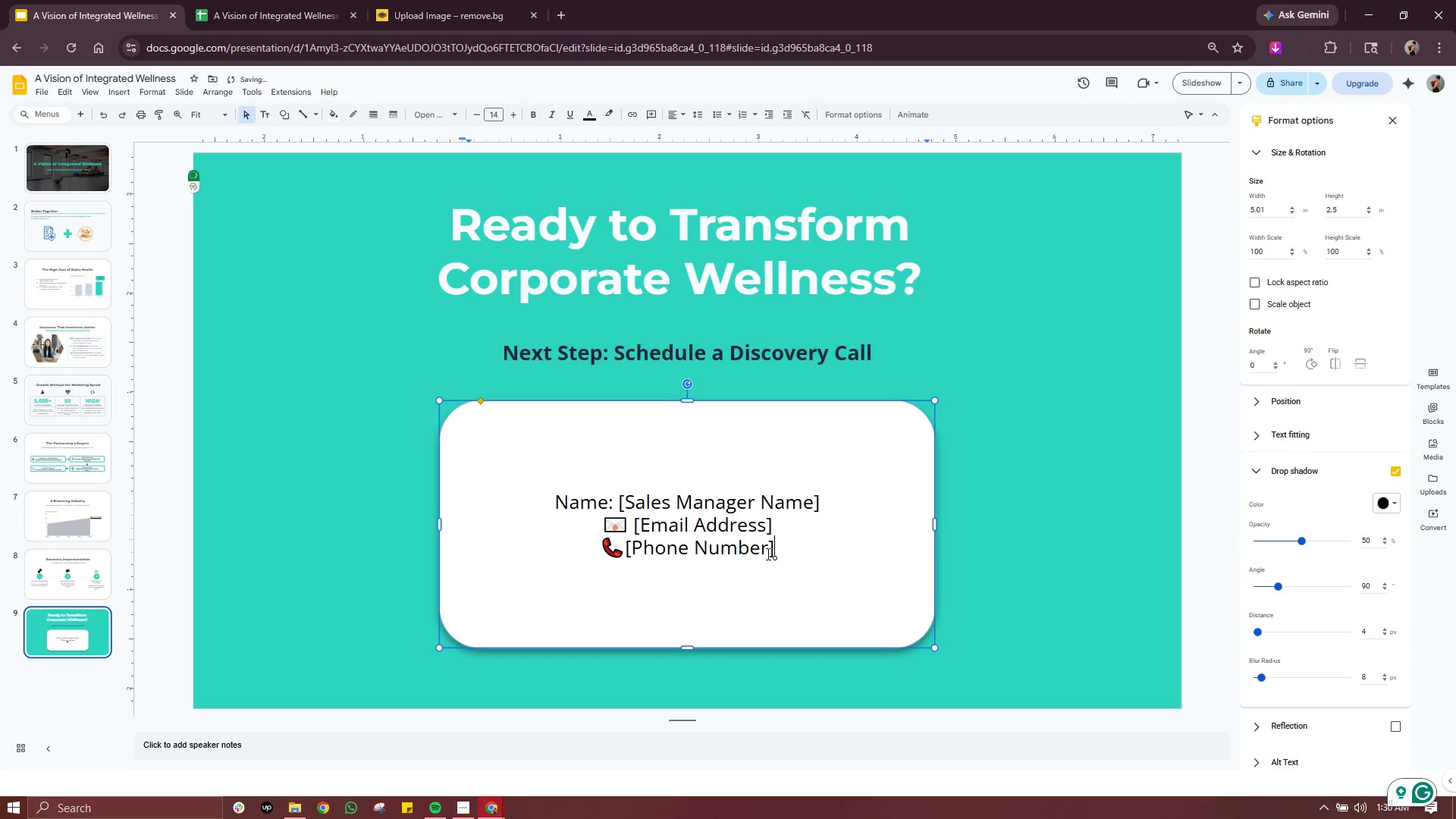 
left_click_drag(start_coordinate=[798, 551], to_coordinate=[518, 507])
 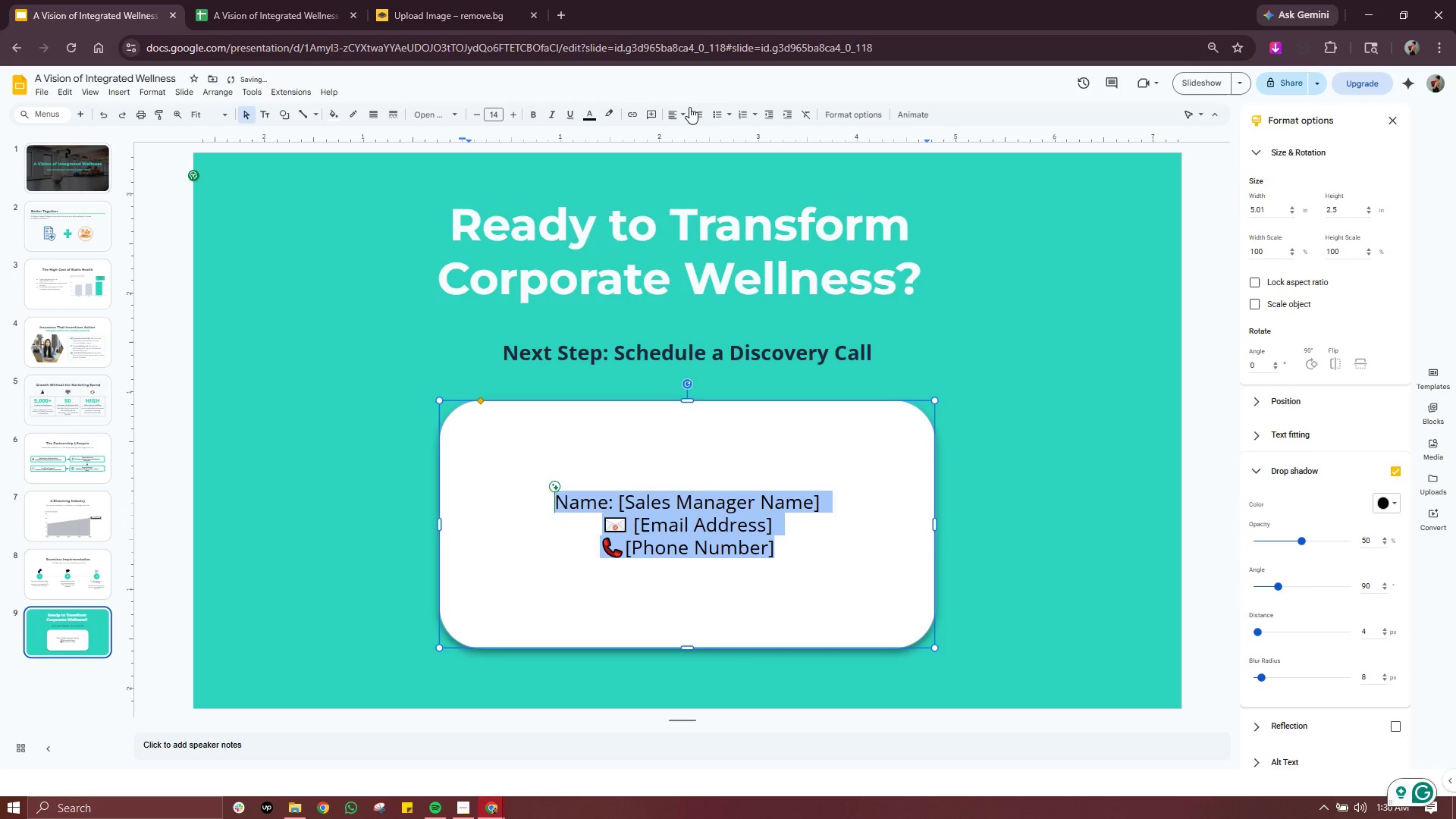 
left_click([680, 113])
 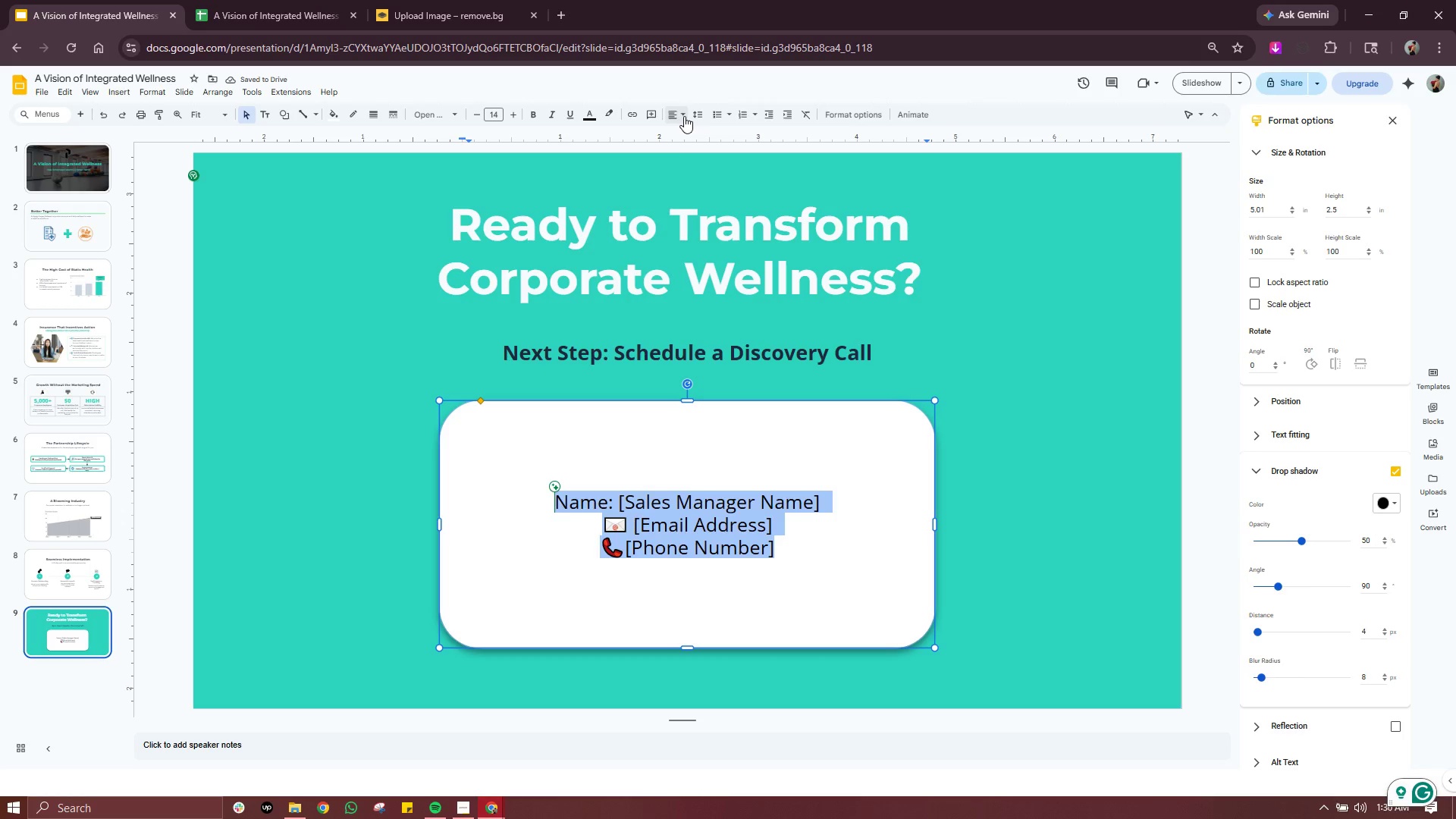 
left_click([684, 115])
 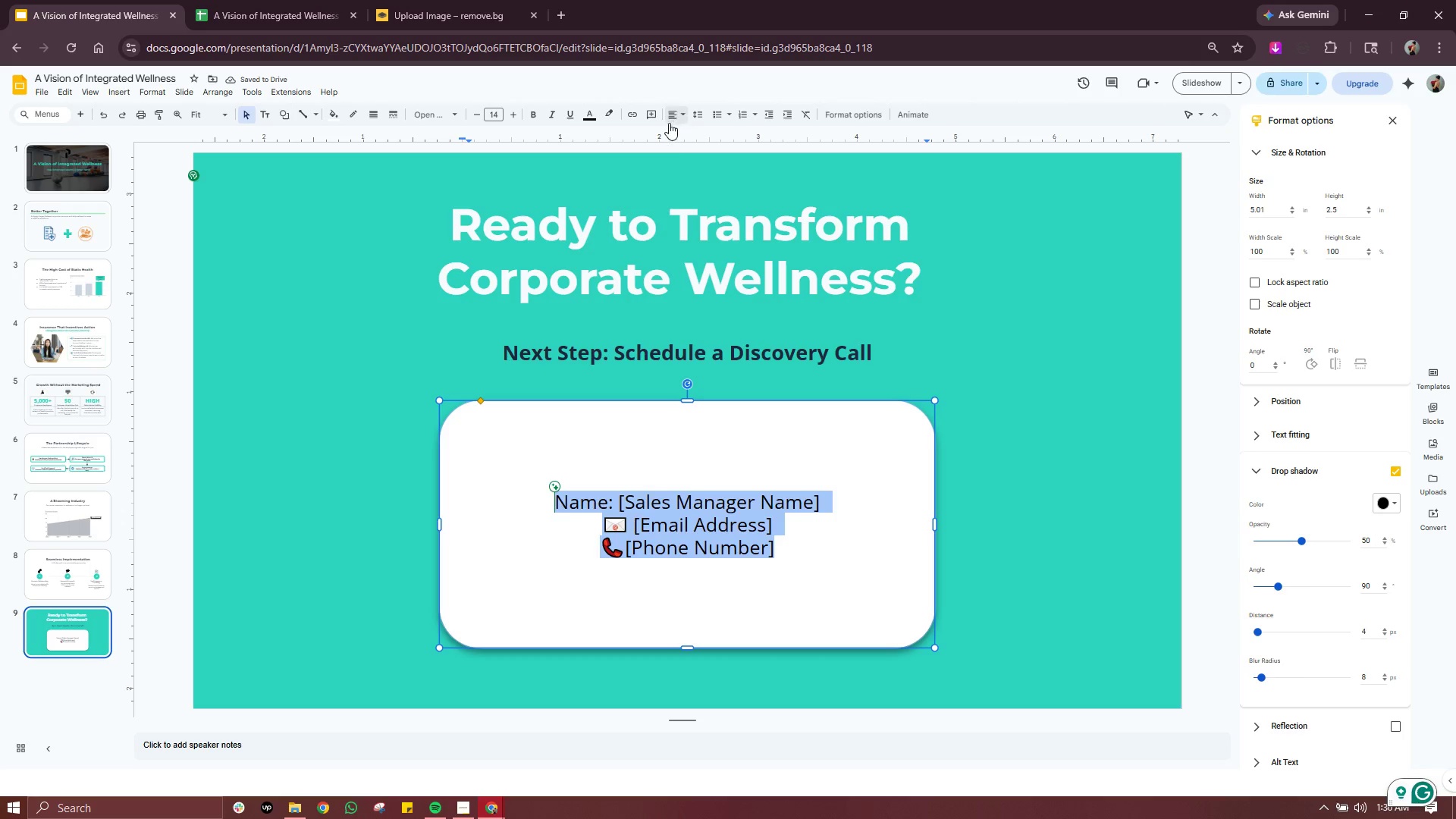 
left_click([689, 110])
 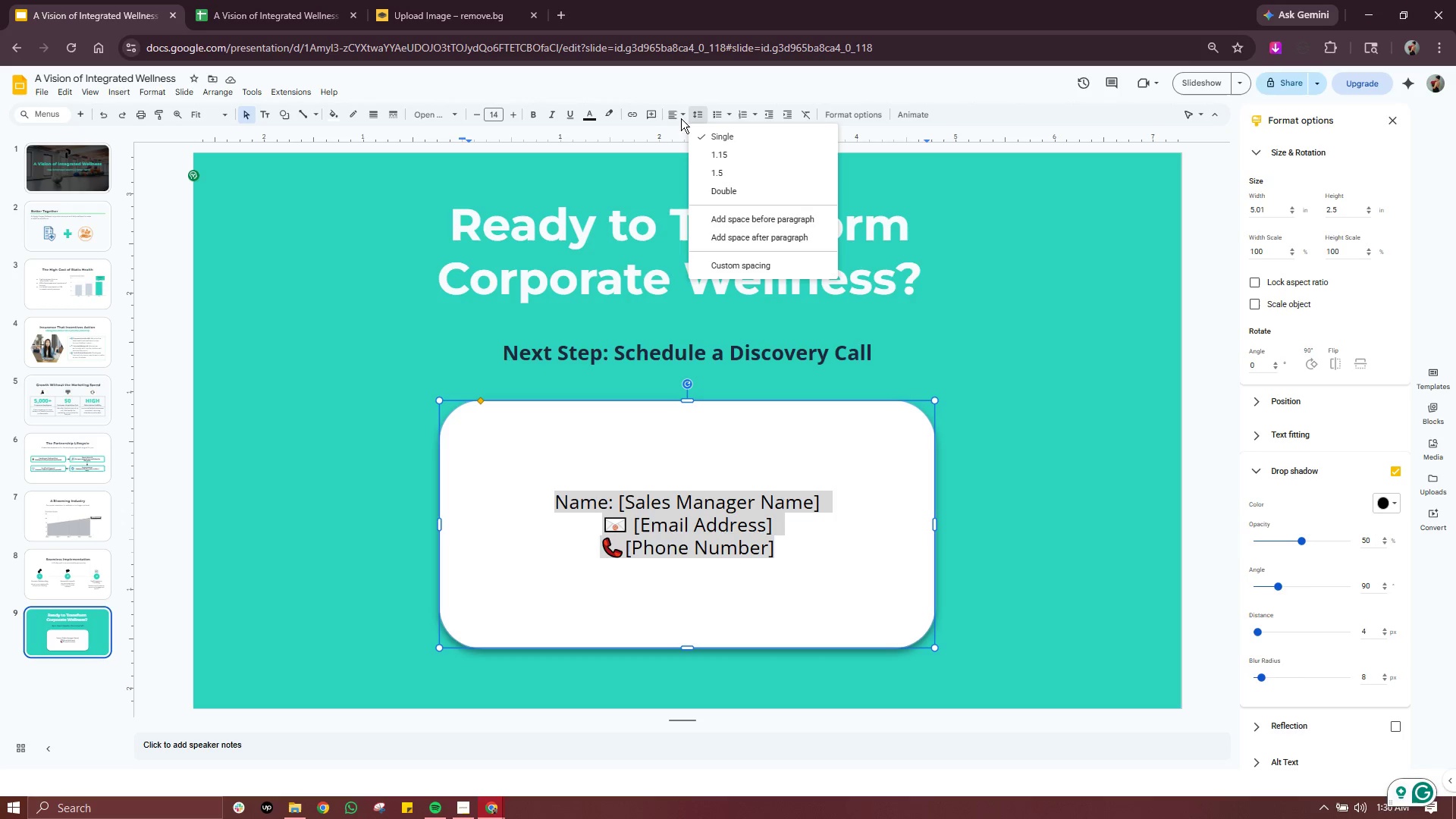 
left_click([676, 115])
 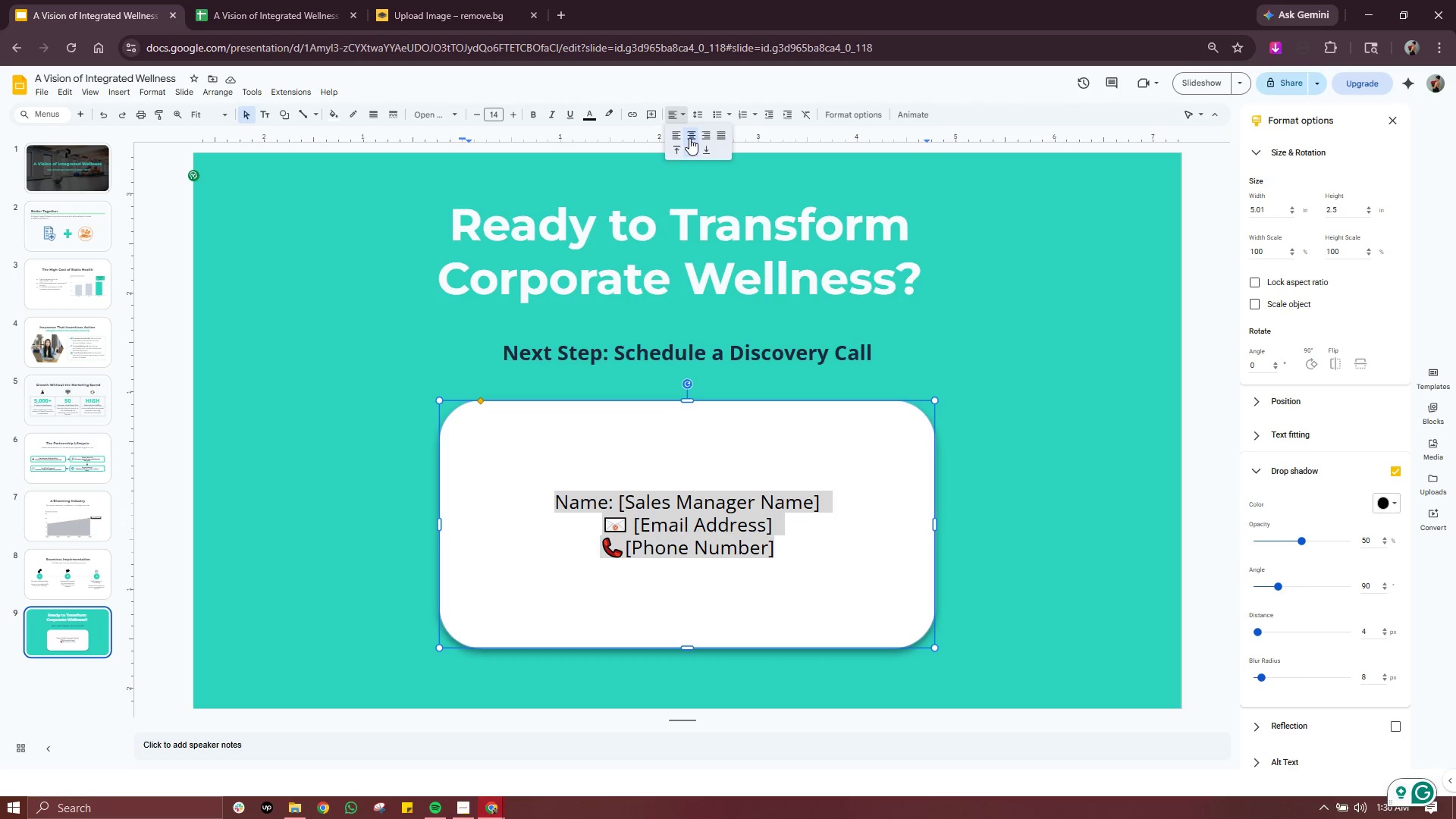 
left_click([689, 138])
 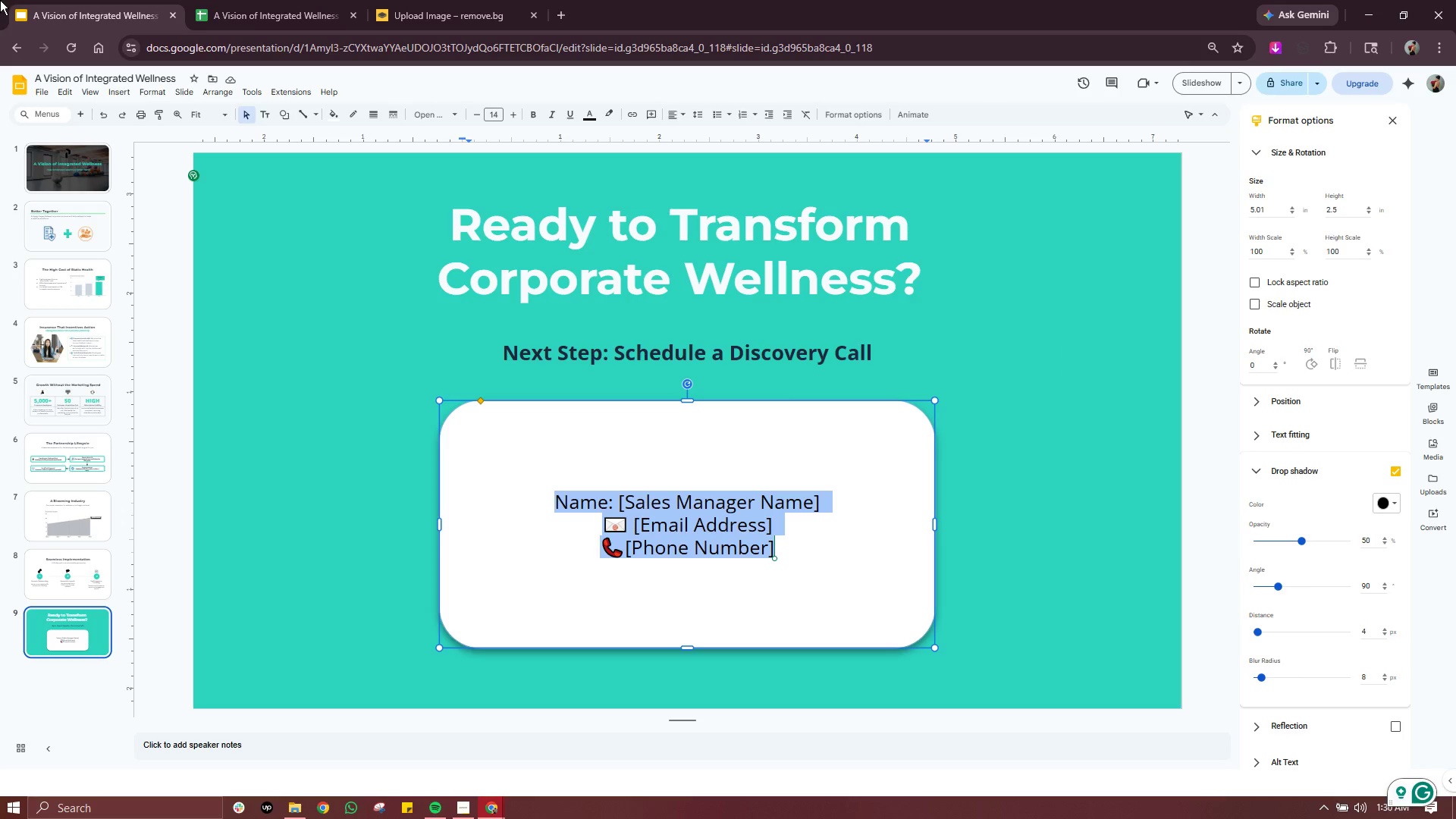 
wait(5.81)
 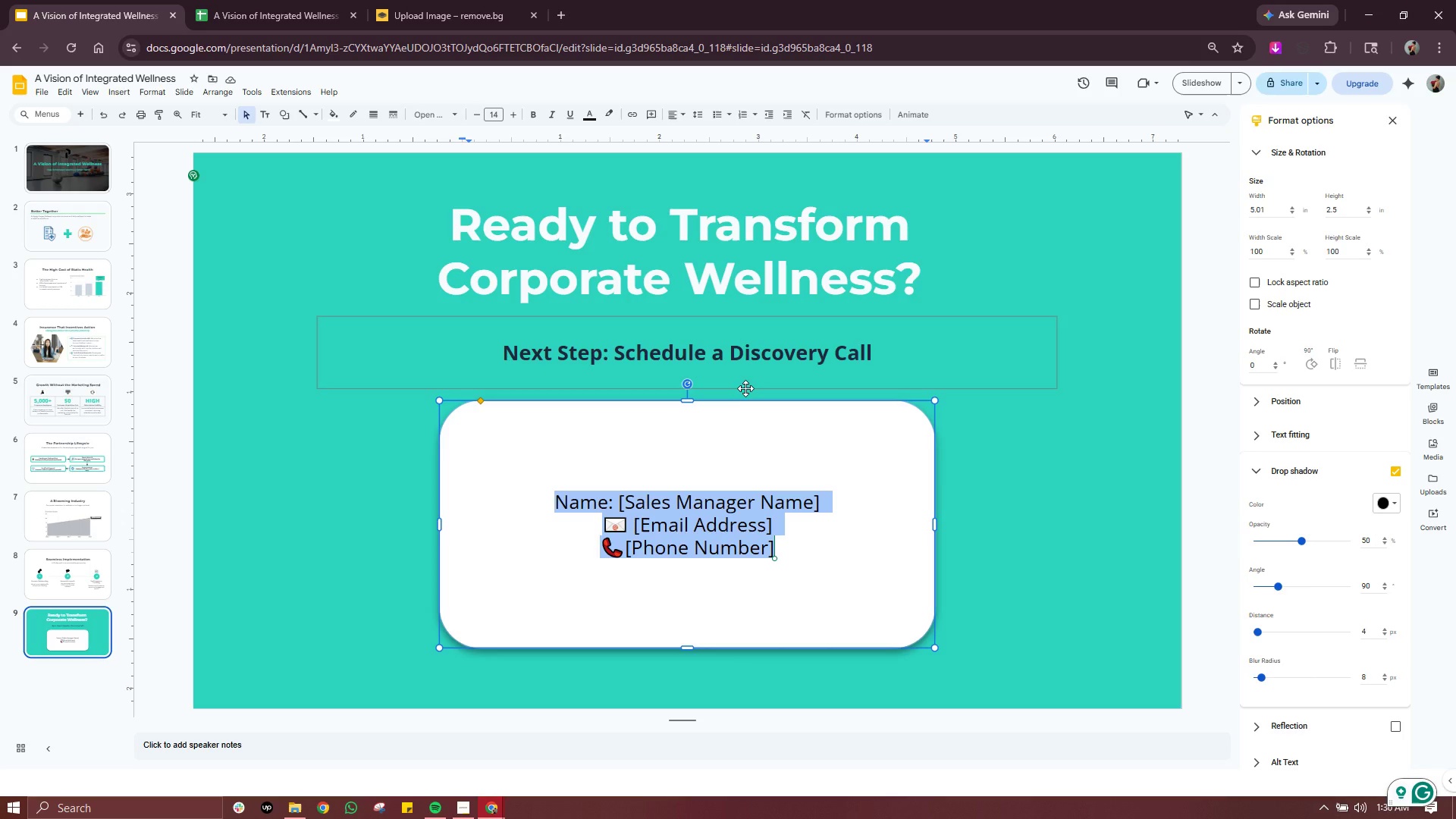 
left_click([1008, 508])
 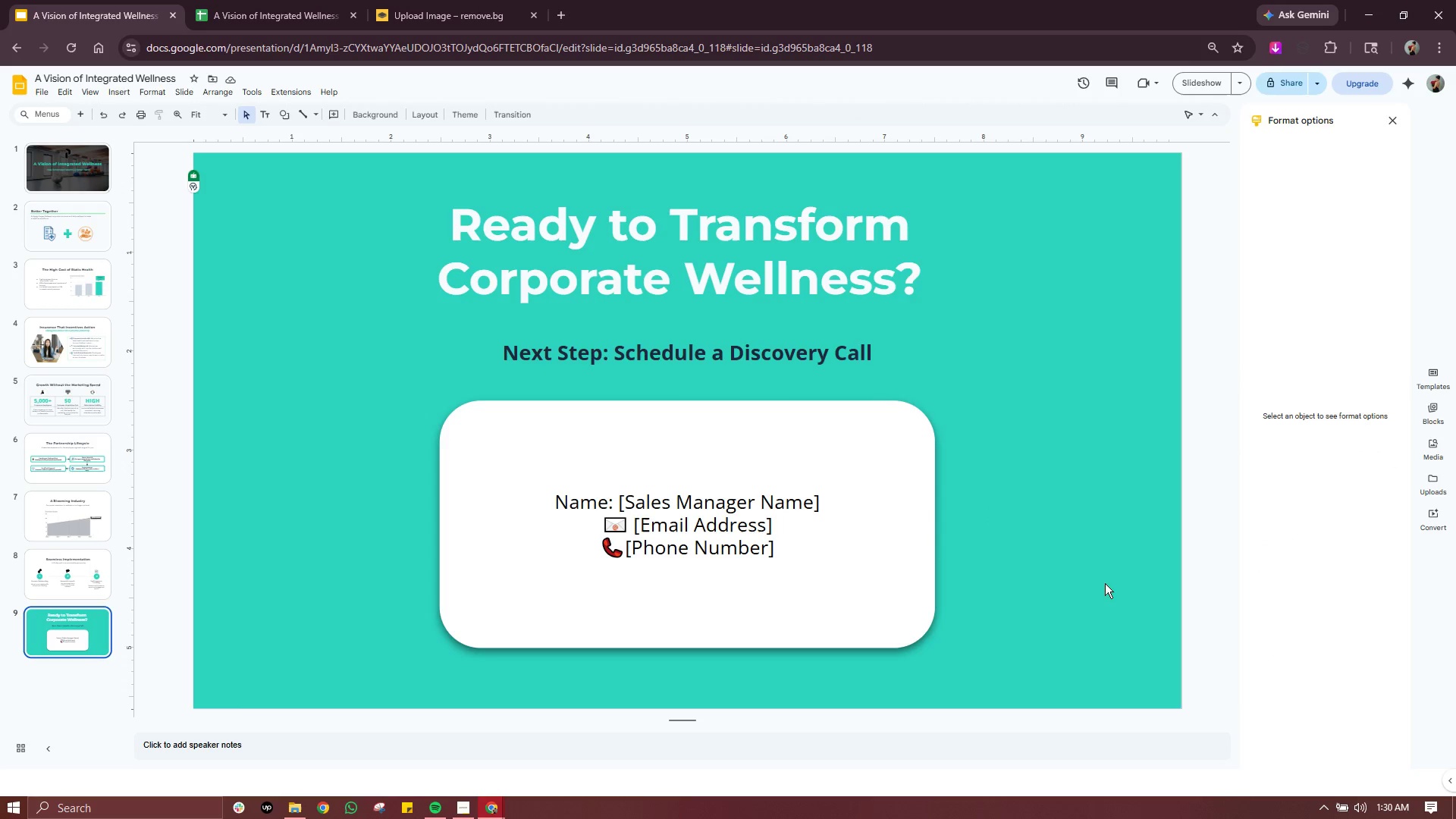 
left_click([682, 485])
 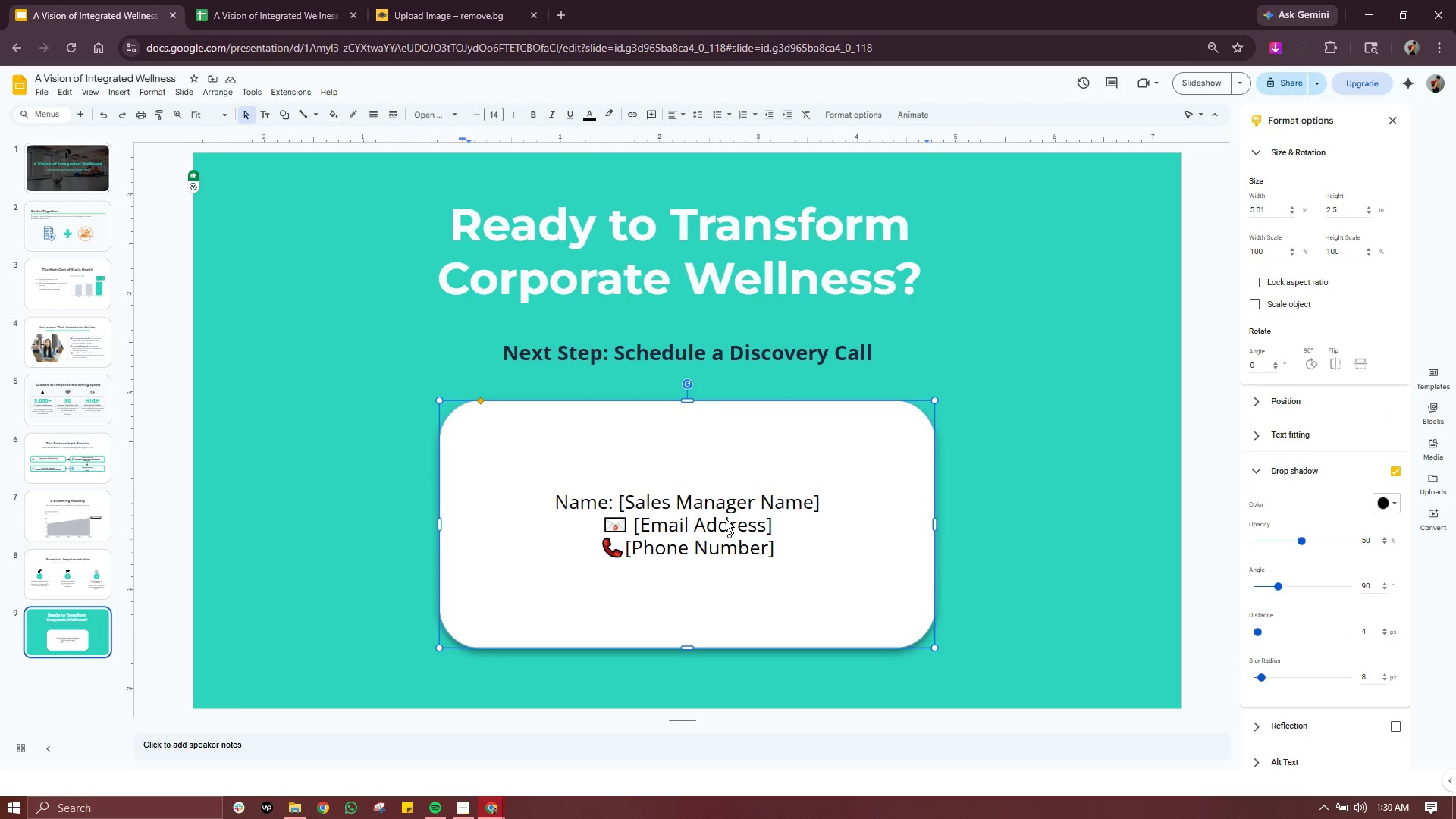 
double_click([726, 519])
 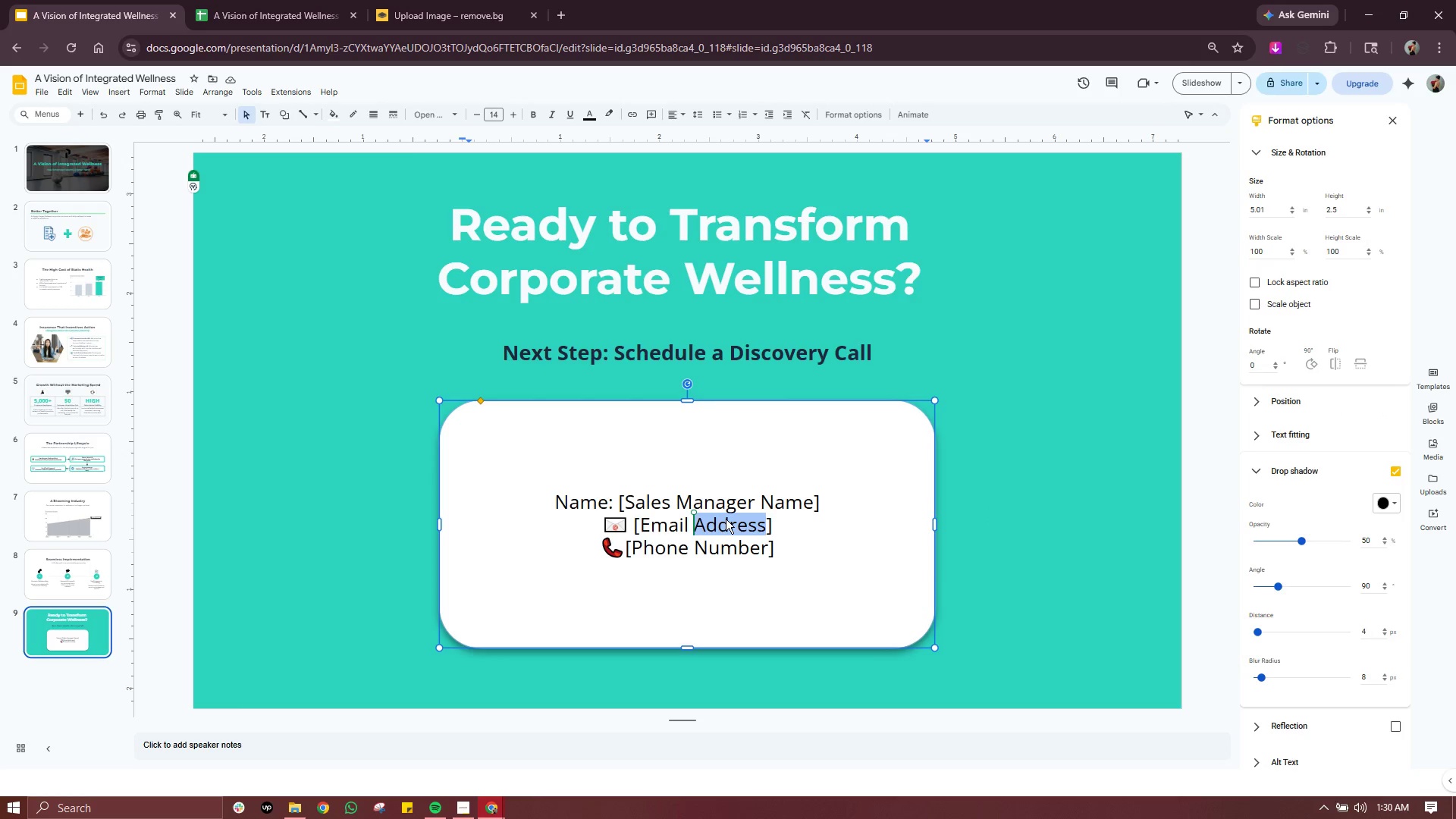 
triple_click([726, 519])
 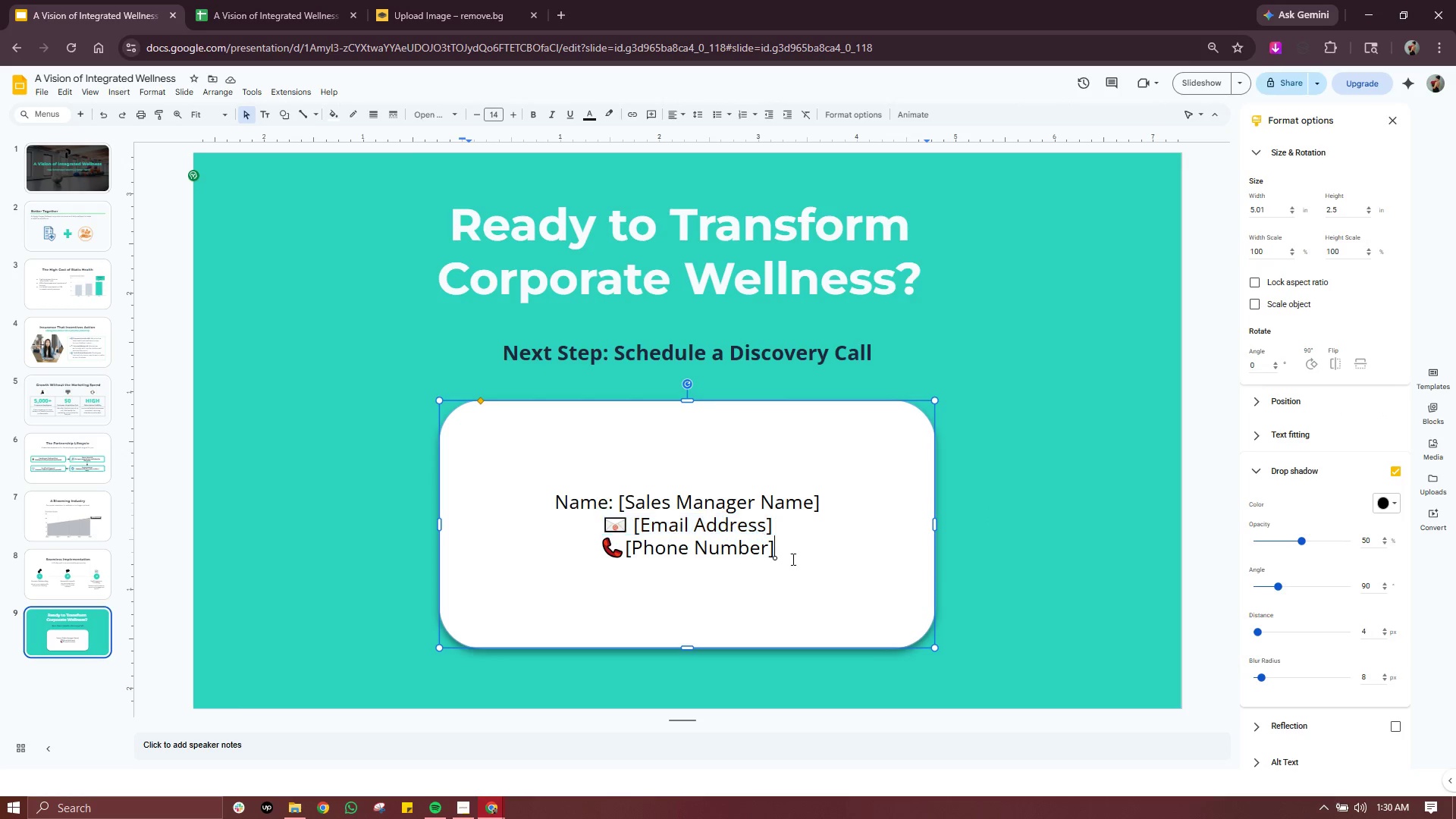 
left_click([792, 559])
 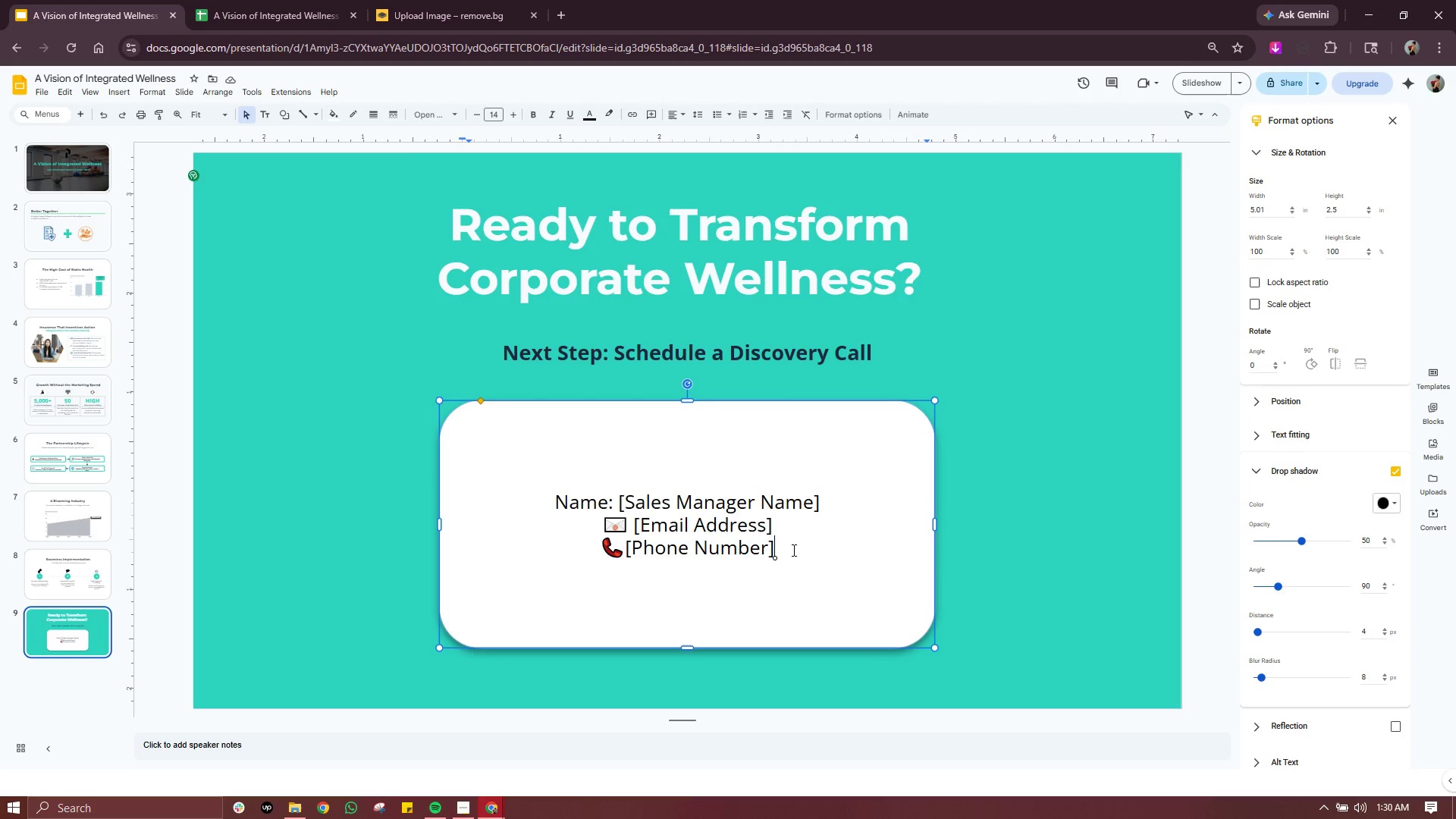 
left_click_drag(start_coordinate=[792, 550], to_coordinate=[543, 508])
 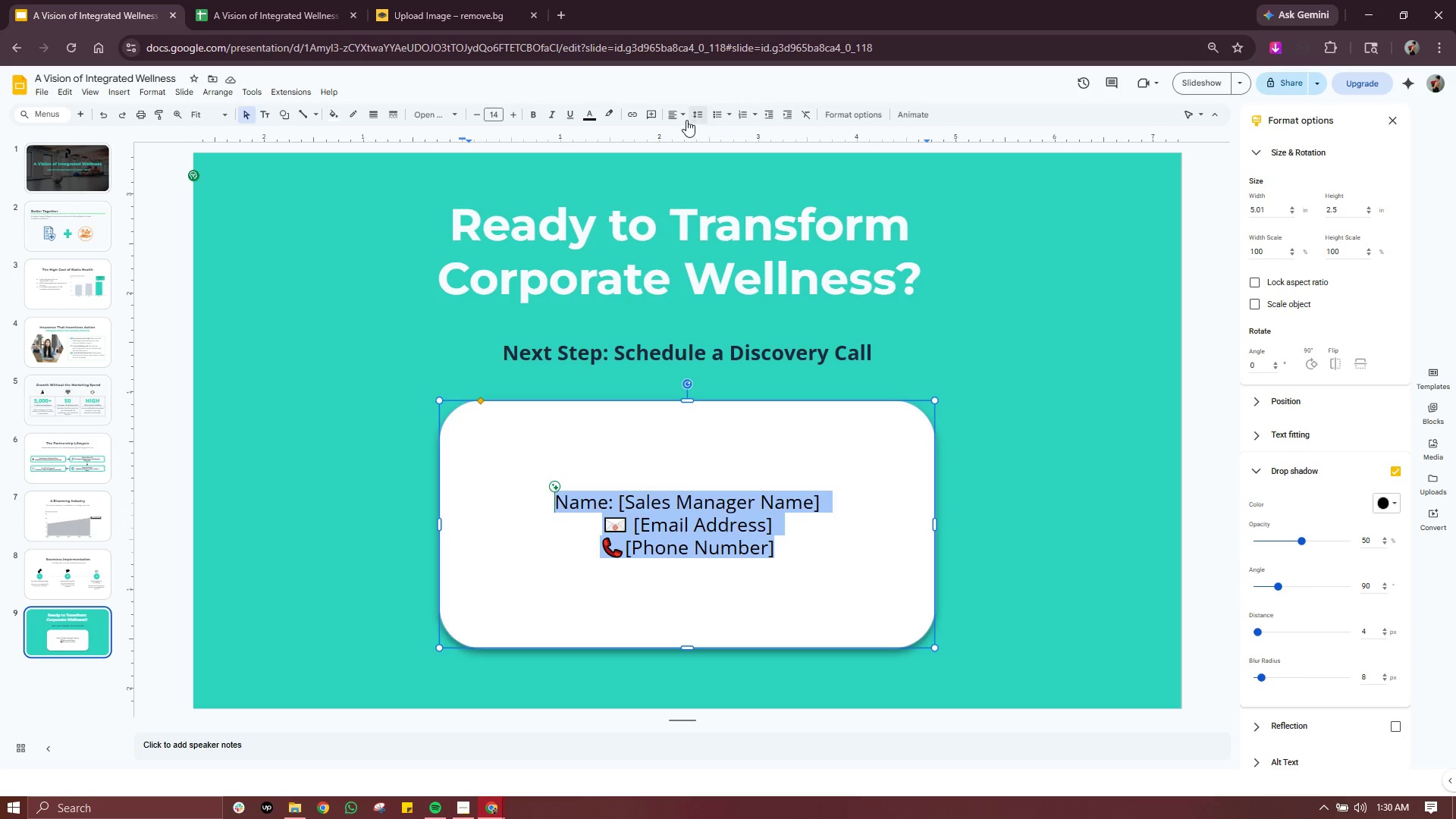 
left_click([685, 120])
 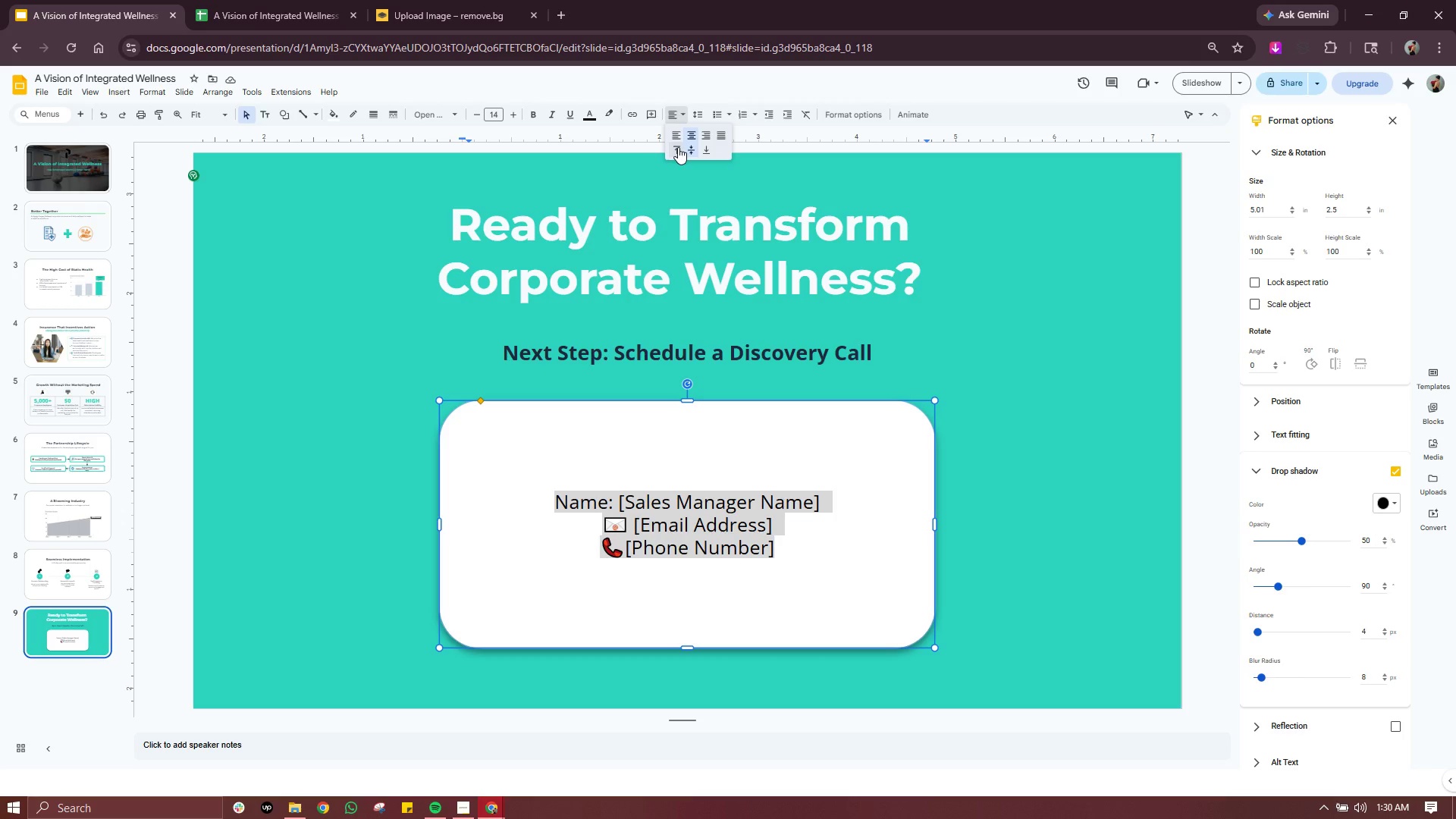 
left_click([678, 147])
 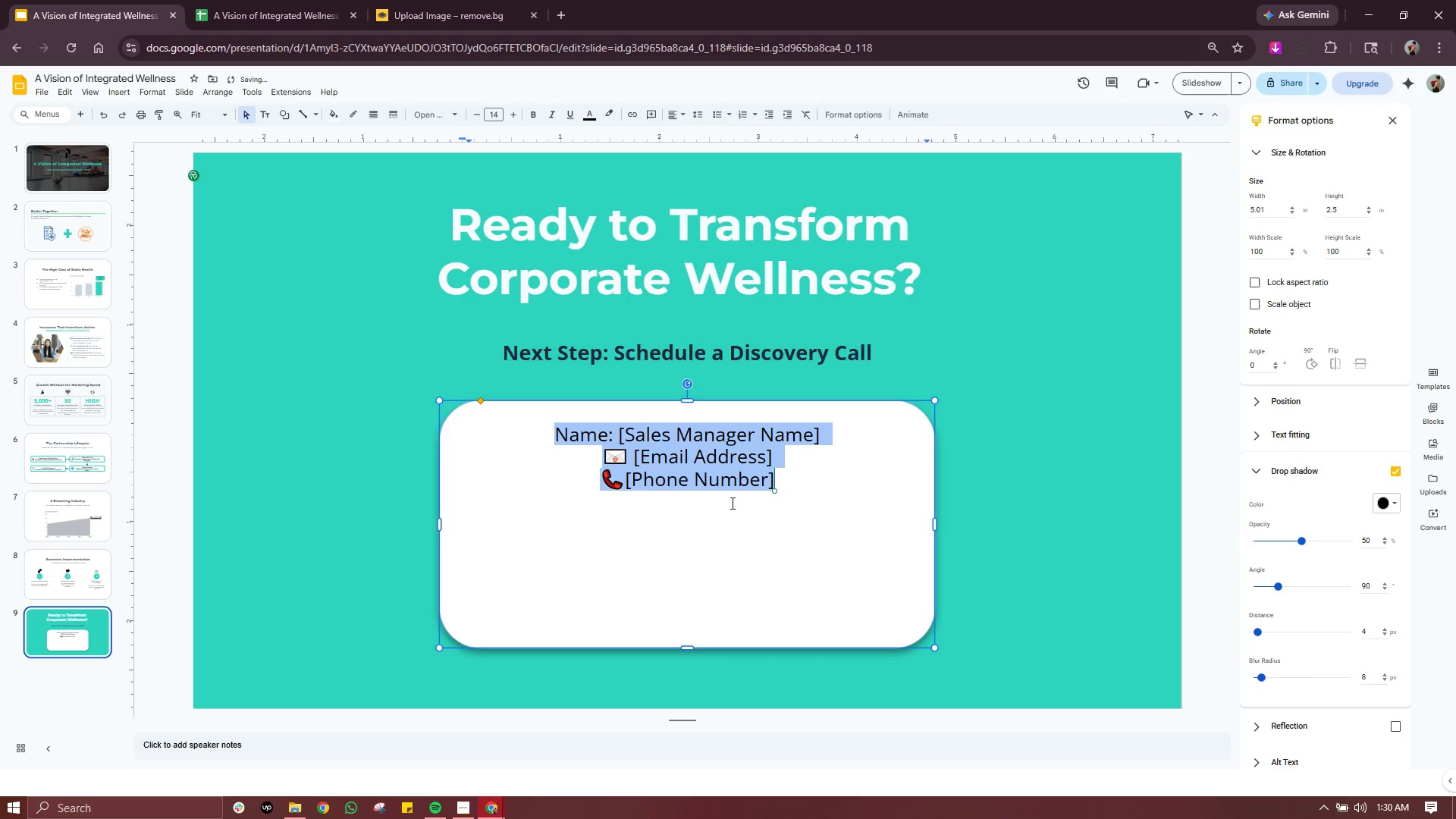 
left_click([716, 542])
 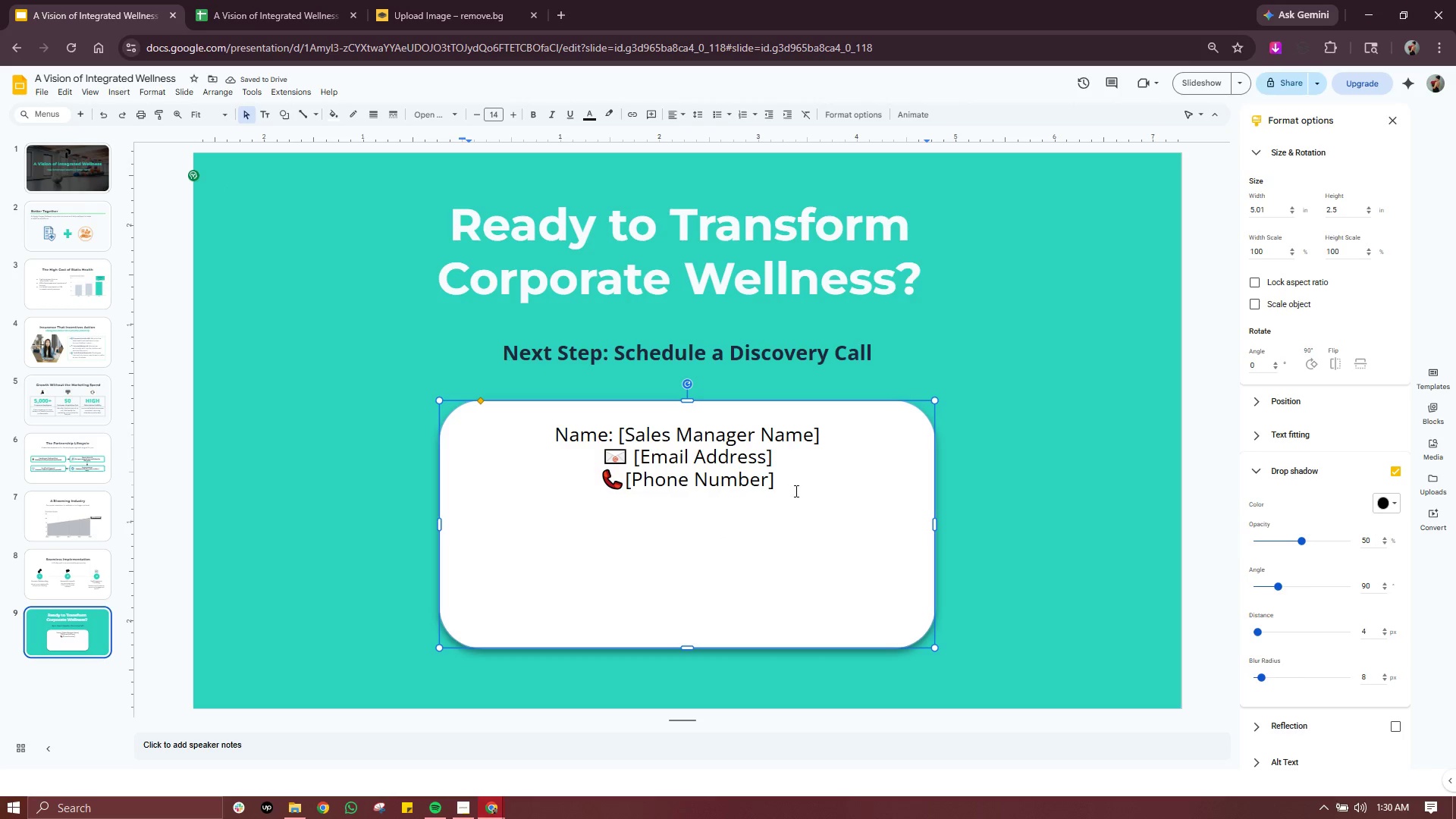 
left_click_drag(start_coordinate=[795, 485], to_coordinate=[554, 443])
 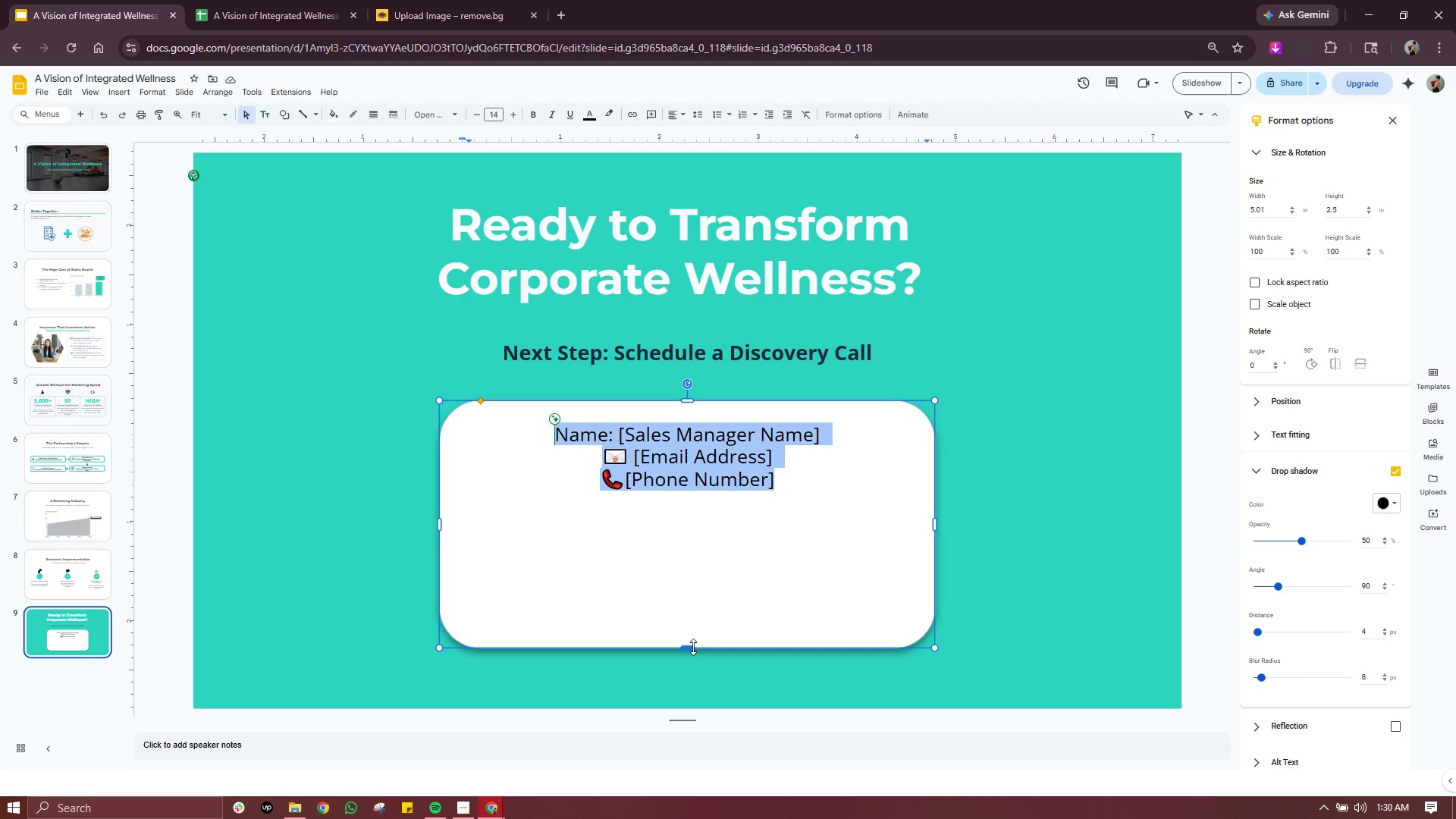 
left_click_drag(start_coordinate=[689, 648], to_coordinate=[695, 597])
 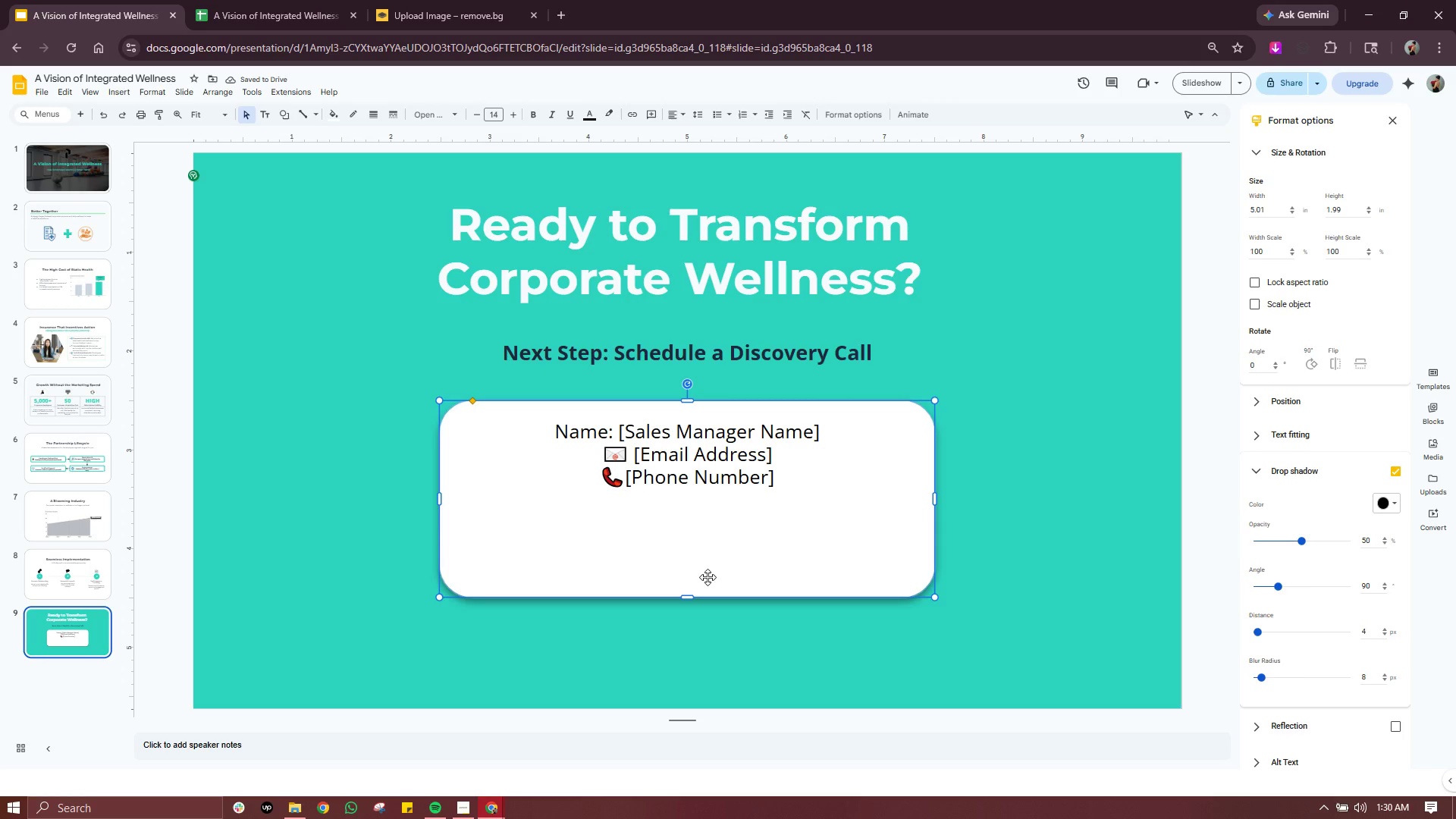 
left_click([1109, 443])
 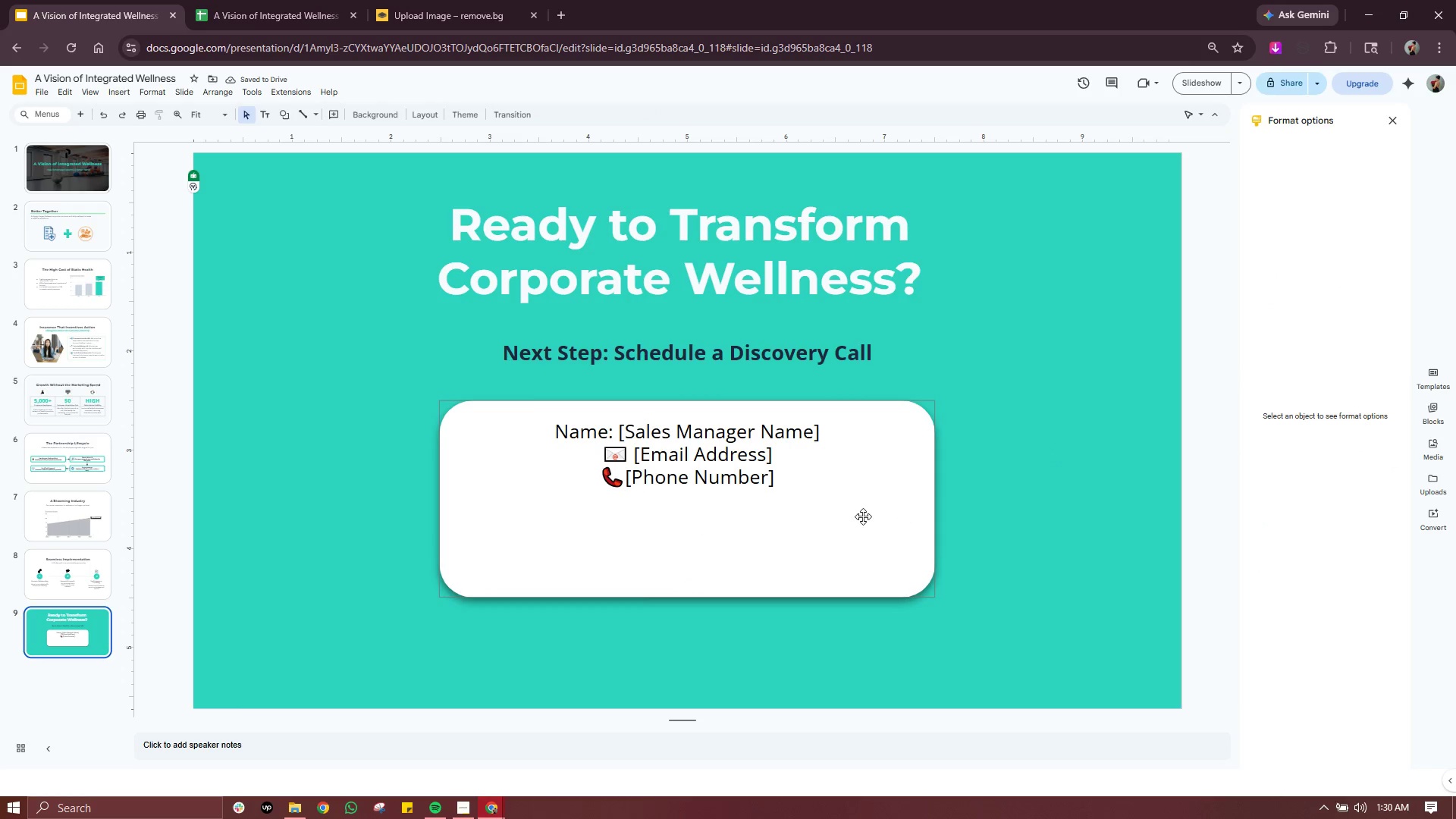 
left_click([859, 517])
 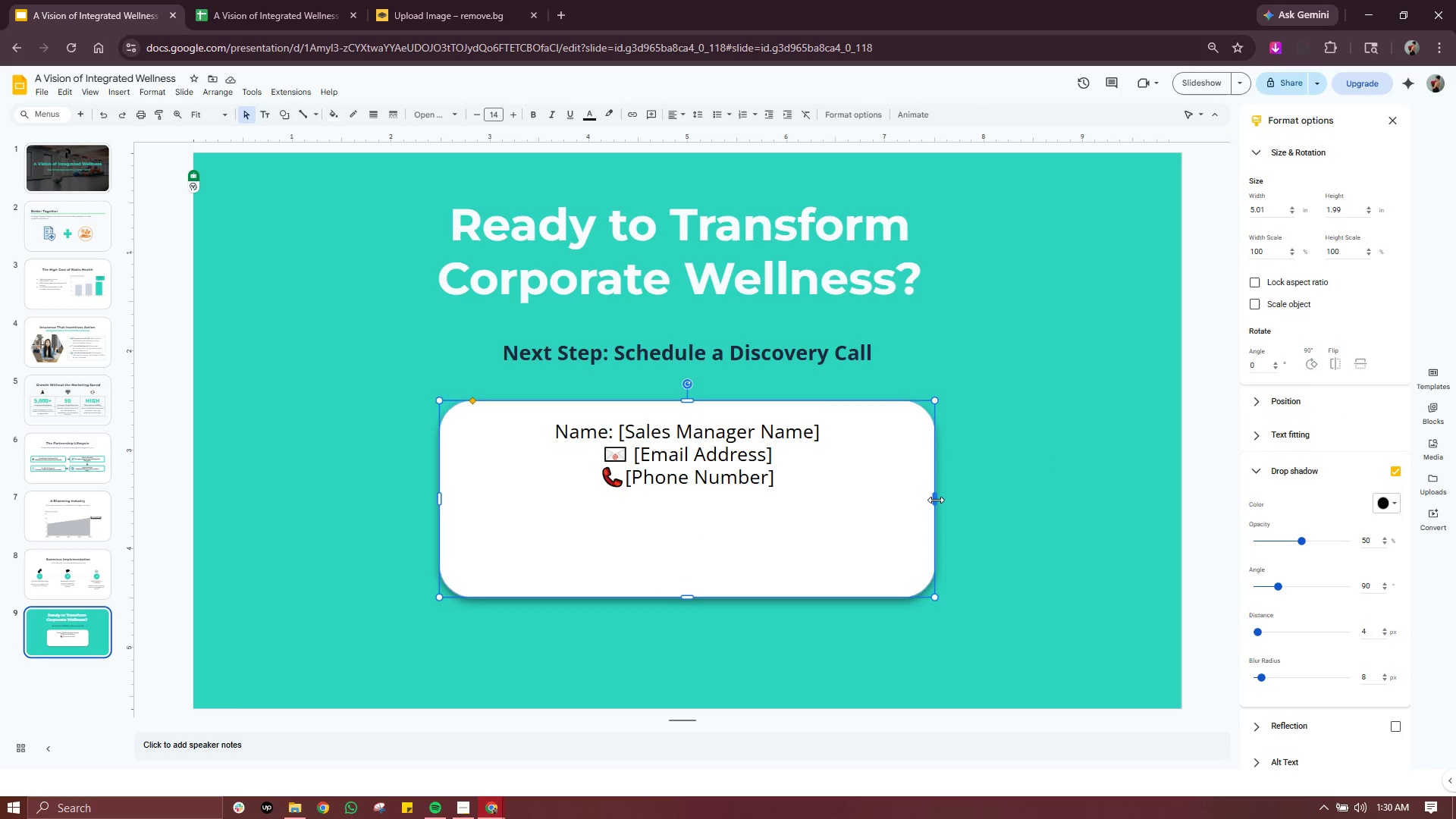 
left_click_drag(start_coordinate=[936, 500], to_coordinate=[883, 494])
 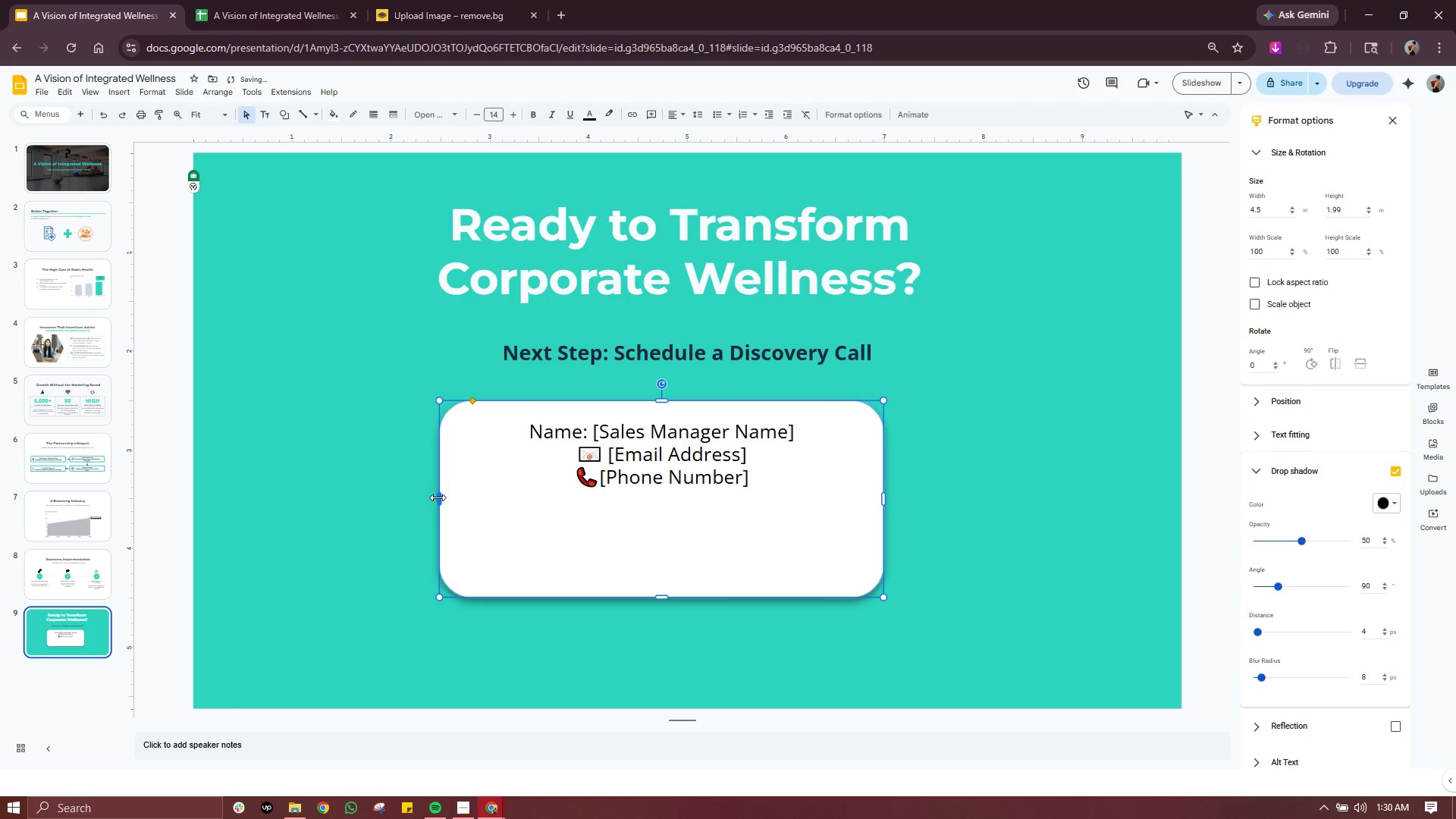 
left_click_drag(start_coordinate=[439, 497], to_coordinate=[490, 484])
 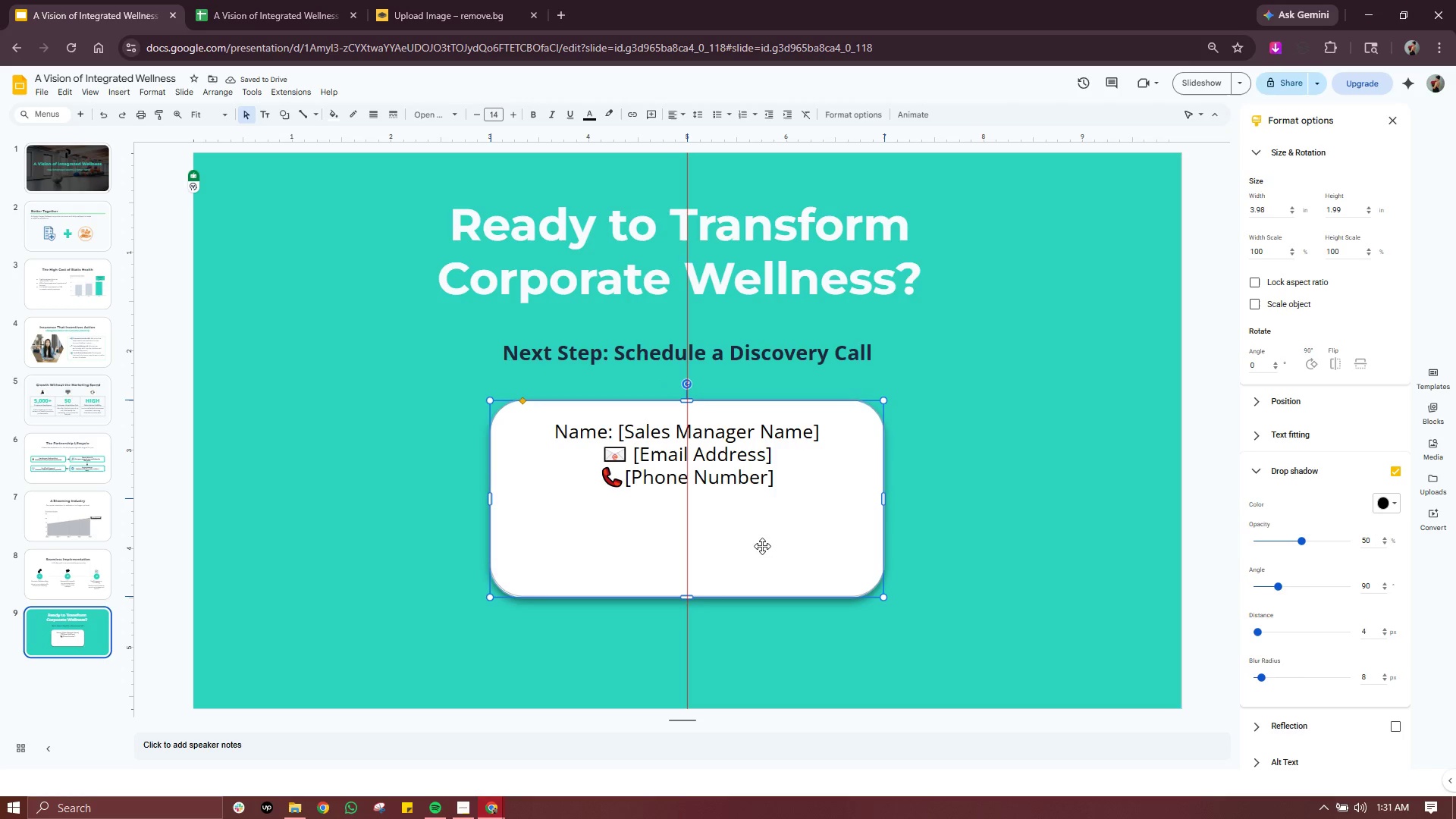 
left_click([1005, 517])
 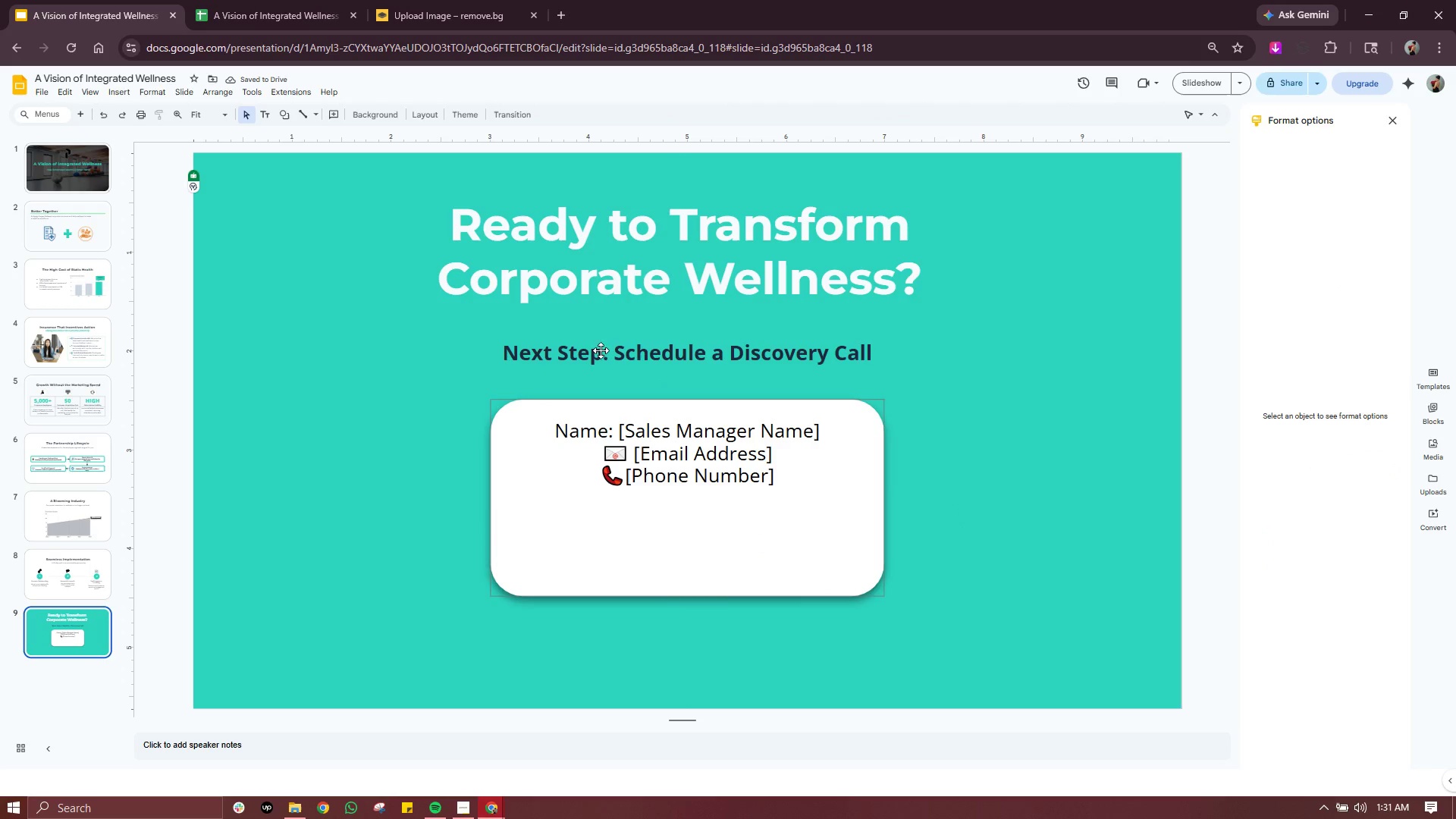 
wait(5.45)
 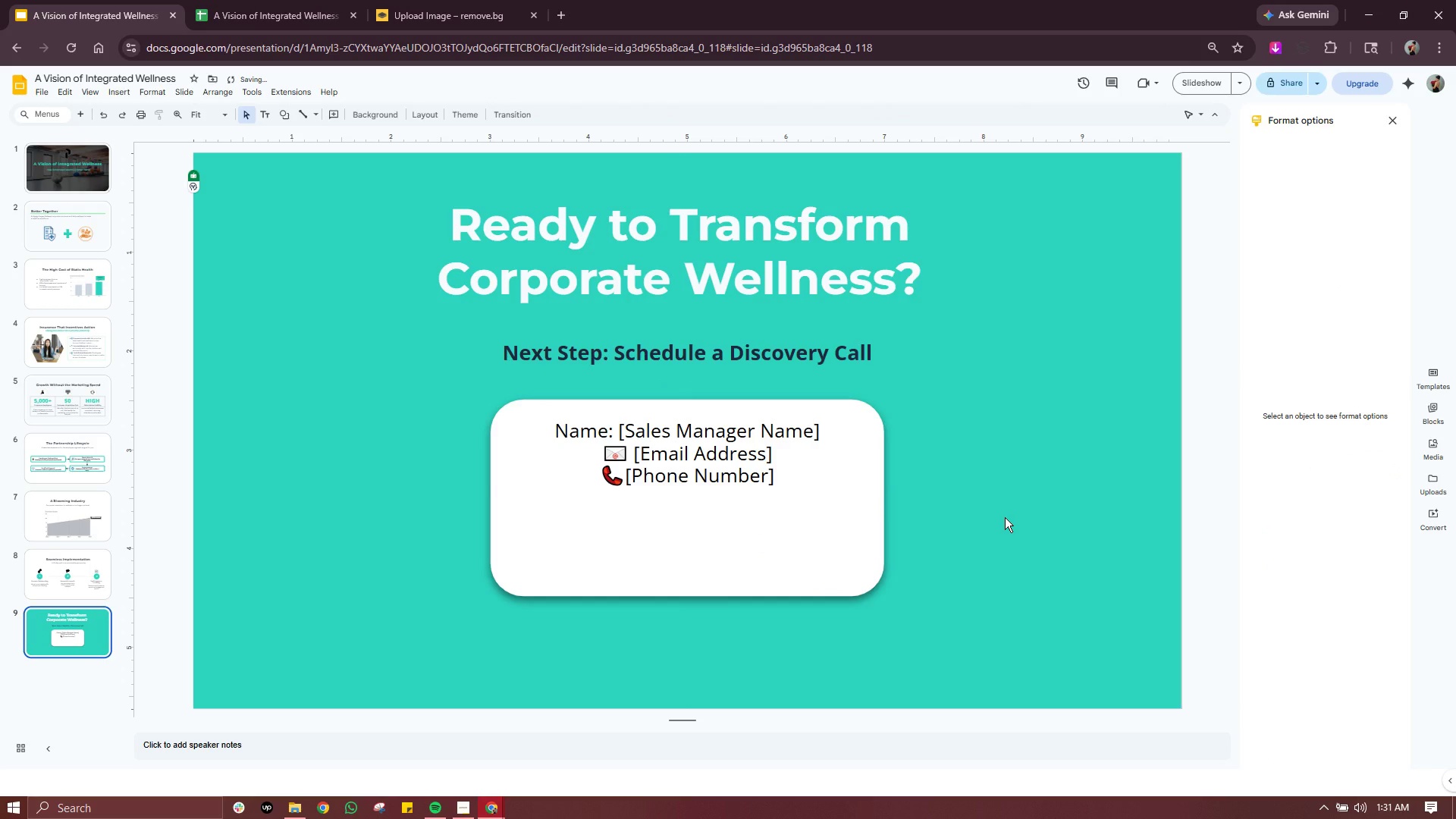 
left_click([149, 92])
 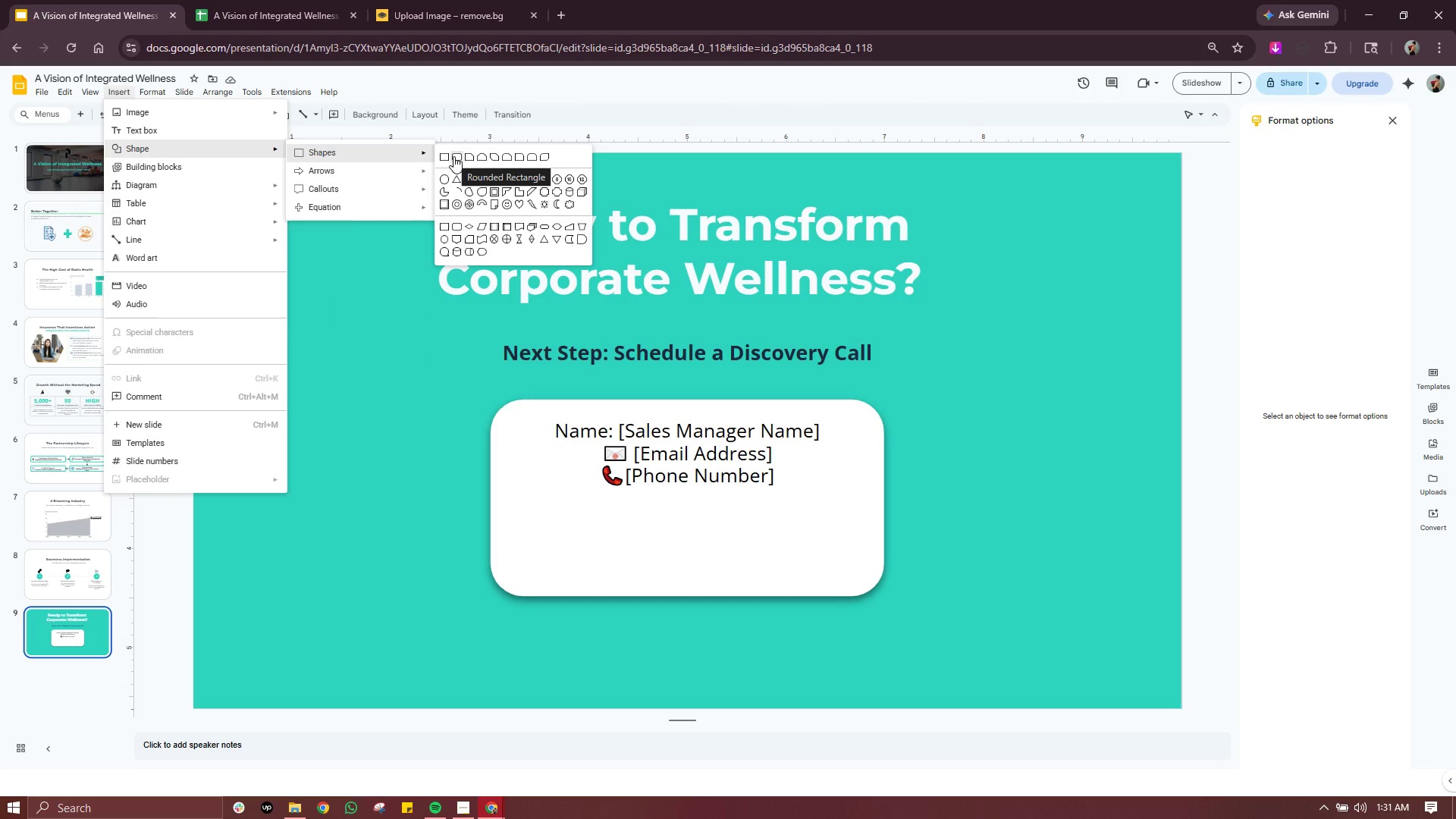 
wait(14.92)
 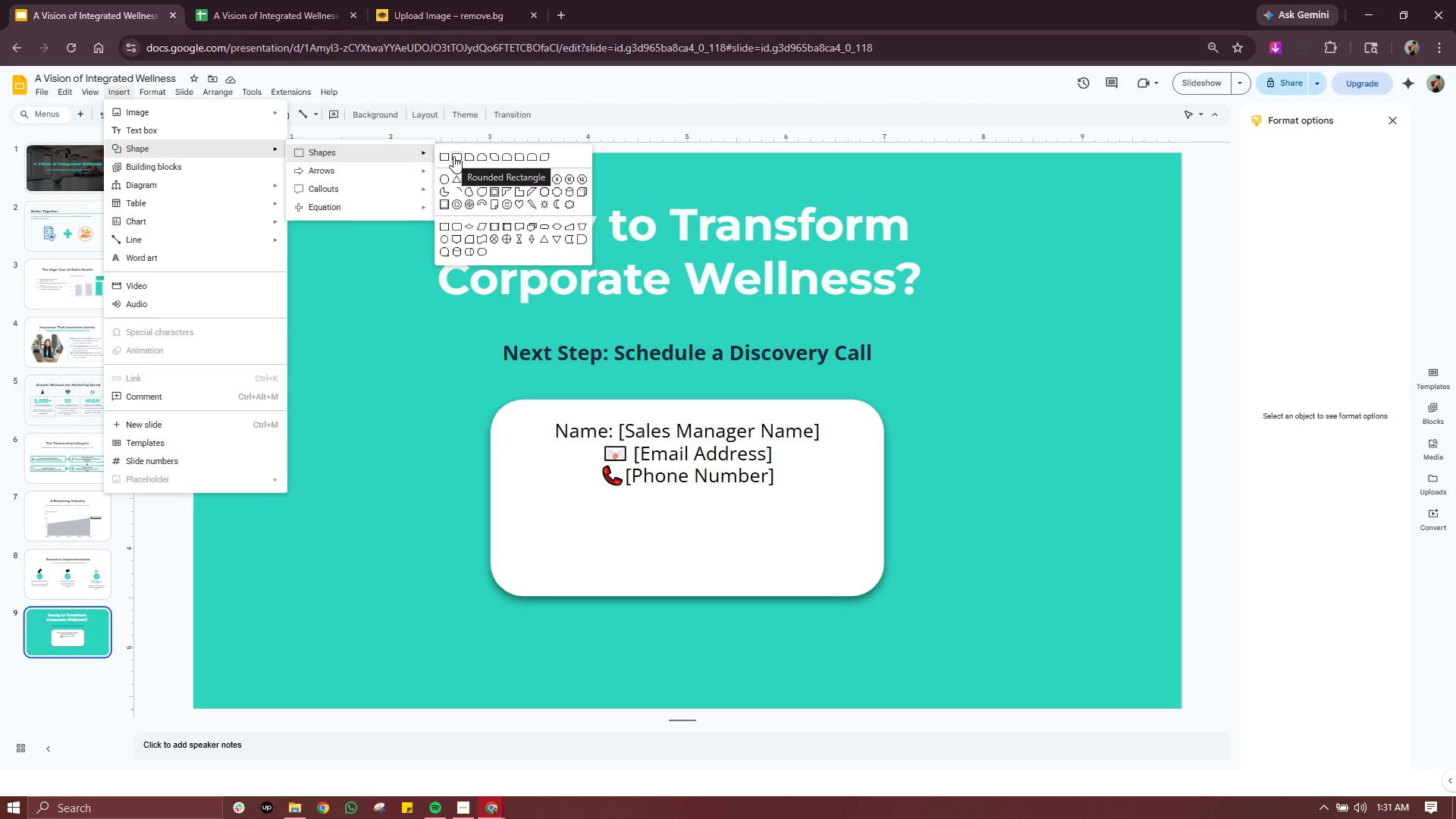 
left_click([454, 156])
 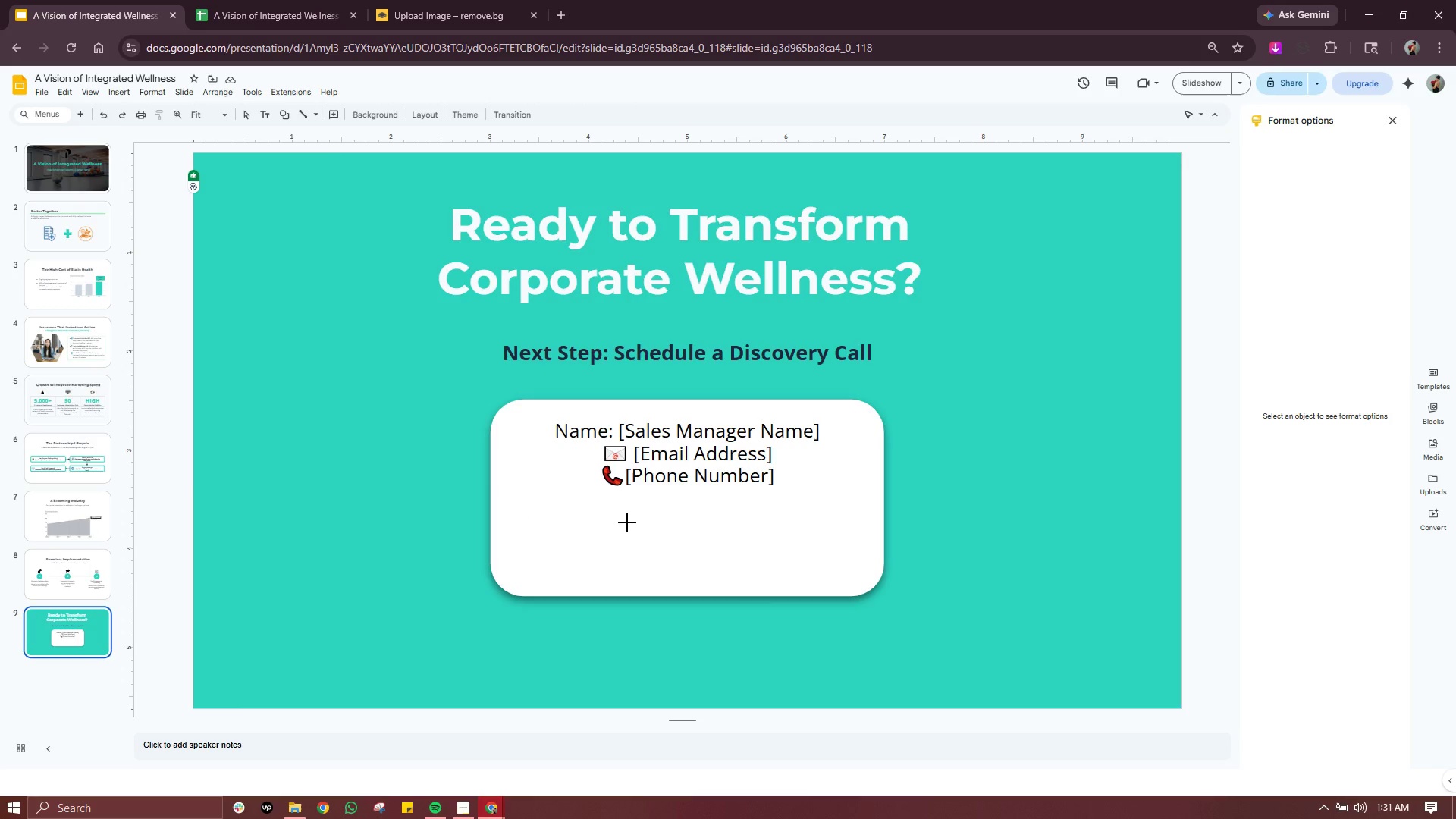 
left_click_drag(start_coordinate=[627, 526], to_coordinate=[767, 572])
 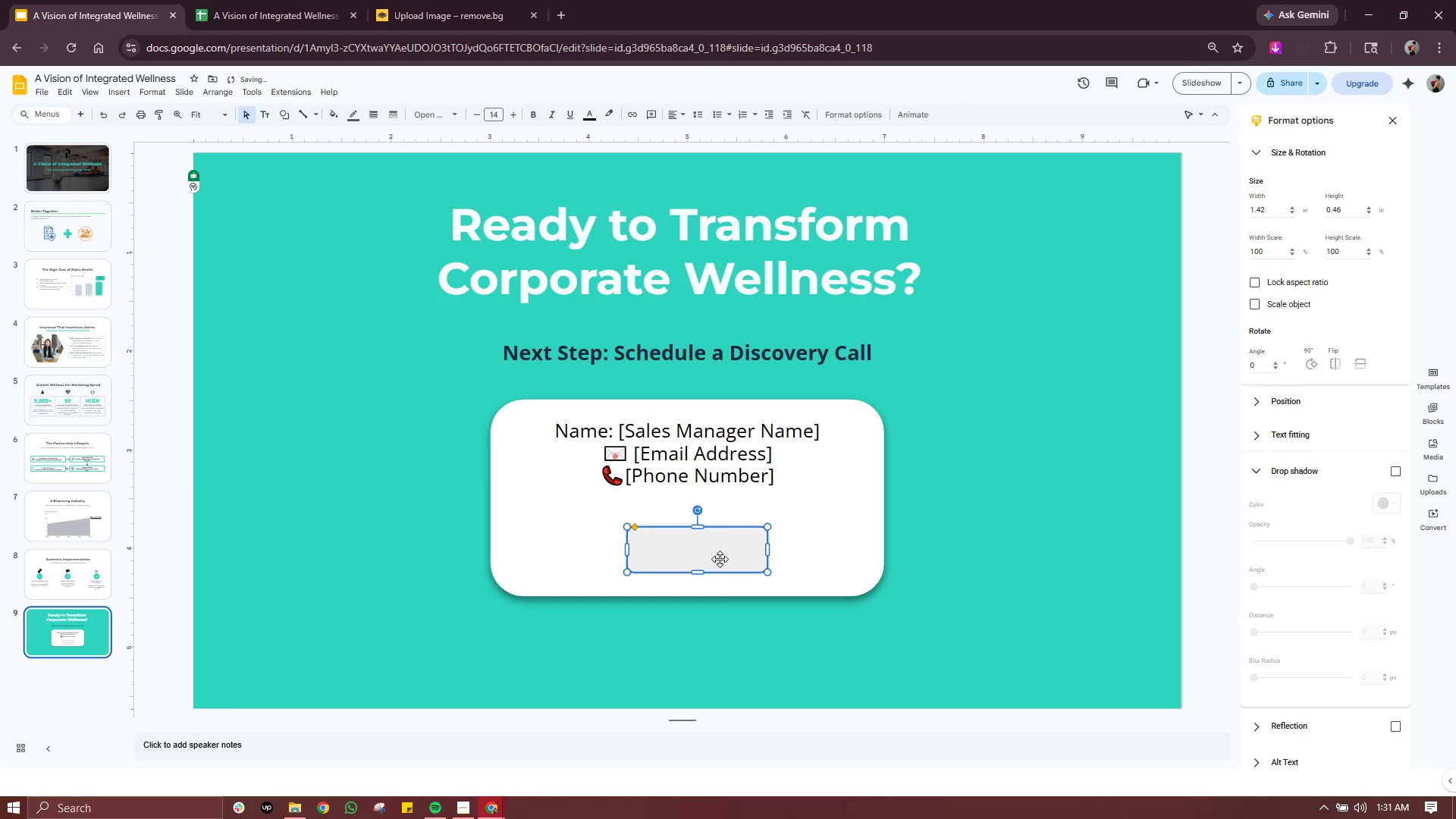 
left_click_drag(start_coordinate=[720, 556], to_coordinate=[709, 554])
 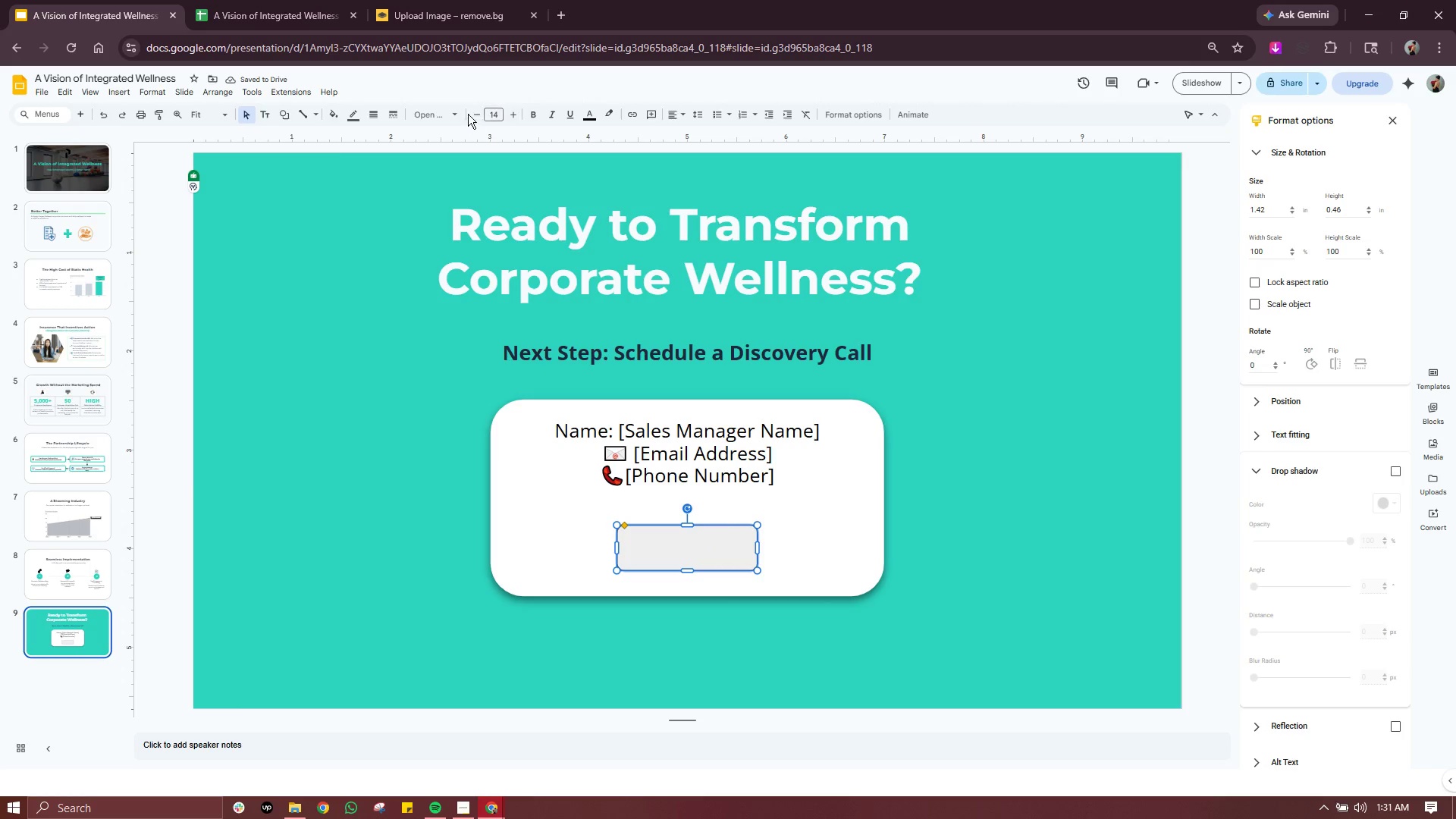 
left_click([331, 119])
 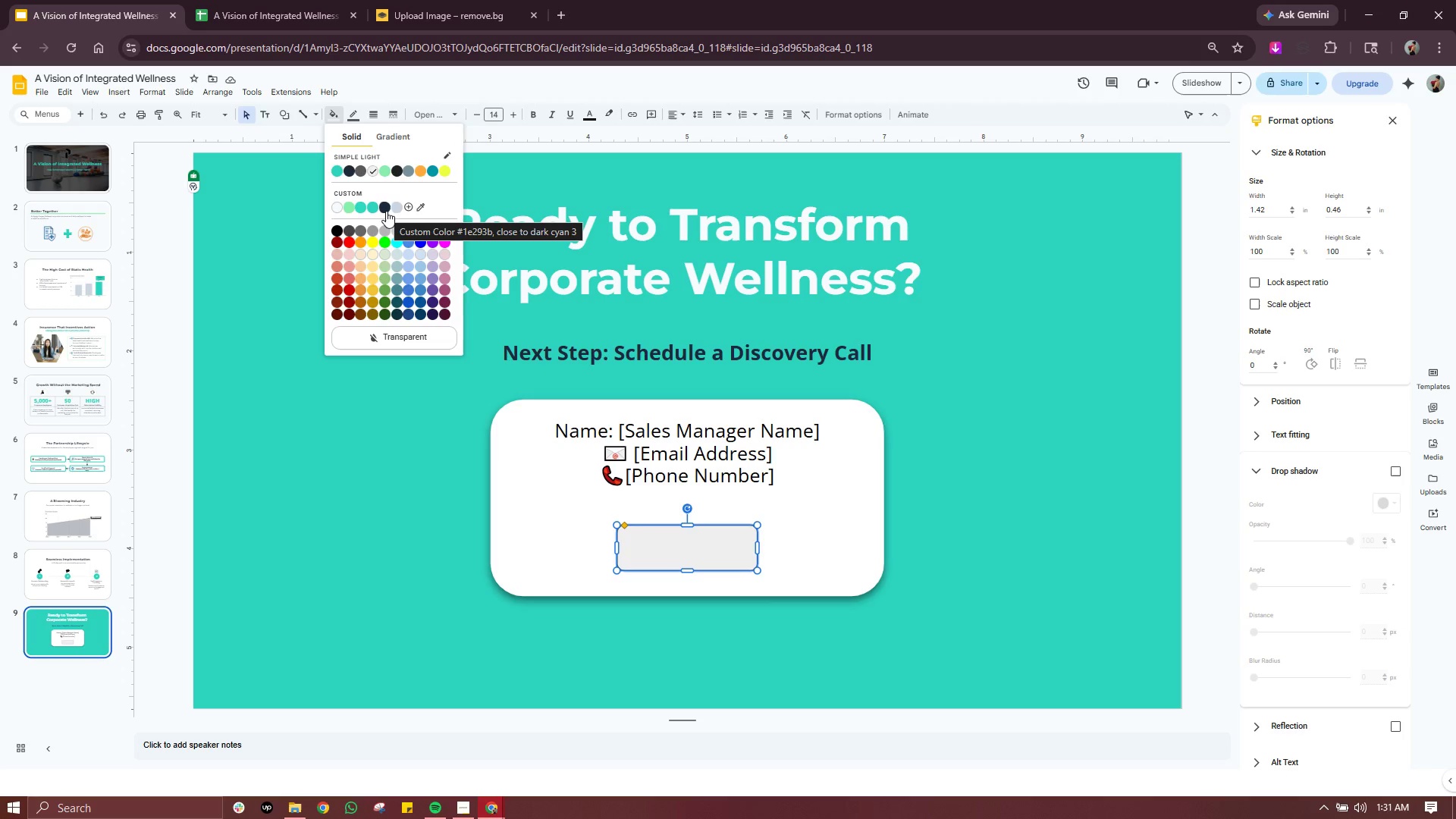 
wait(5.05)
 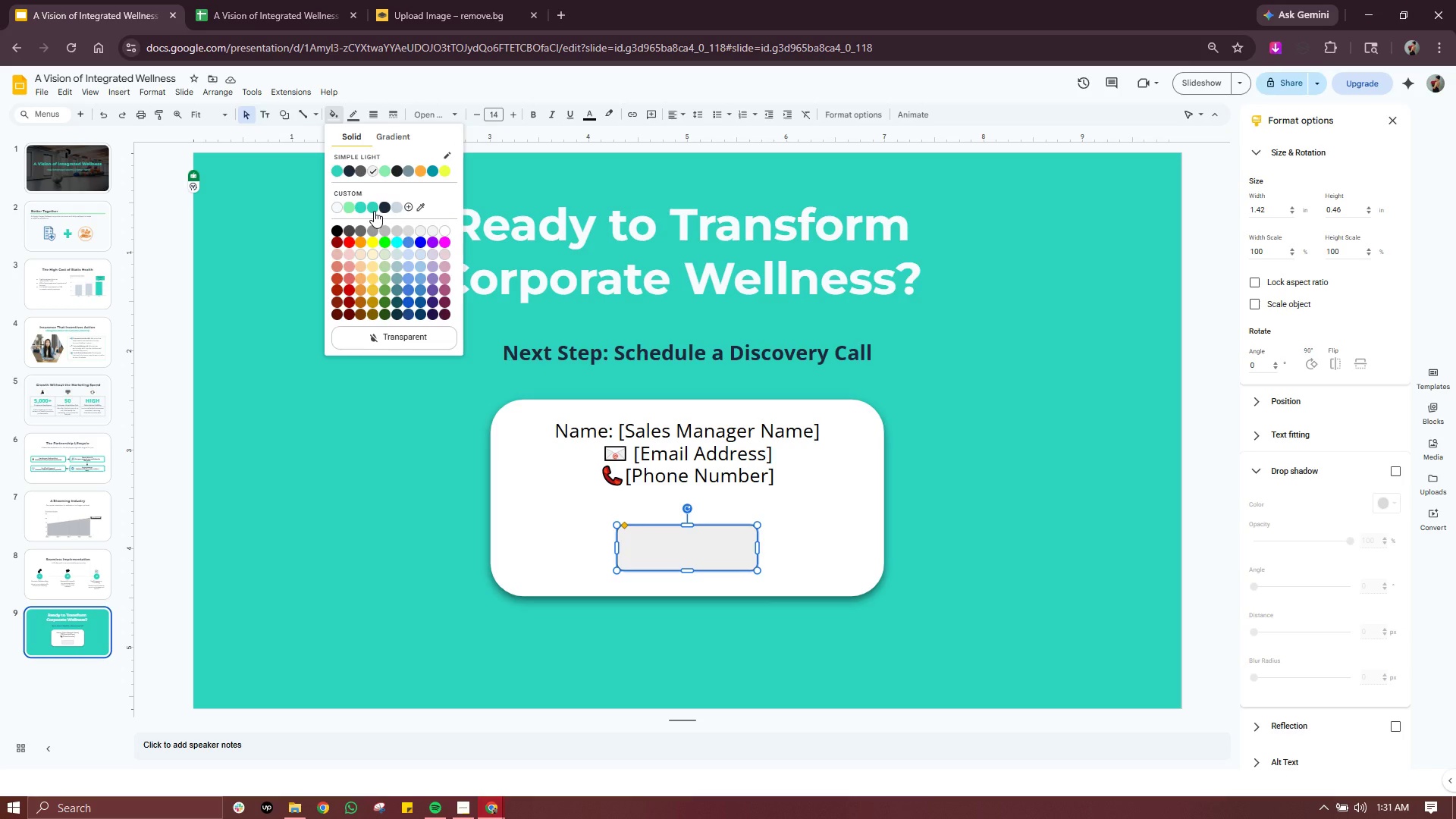 
left_click([386, 211])
 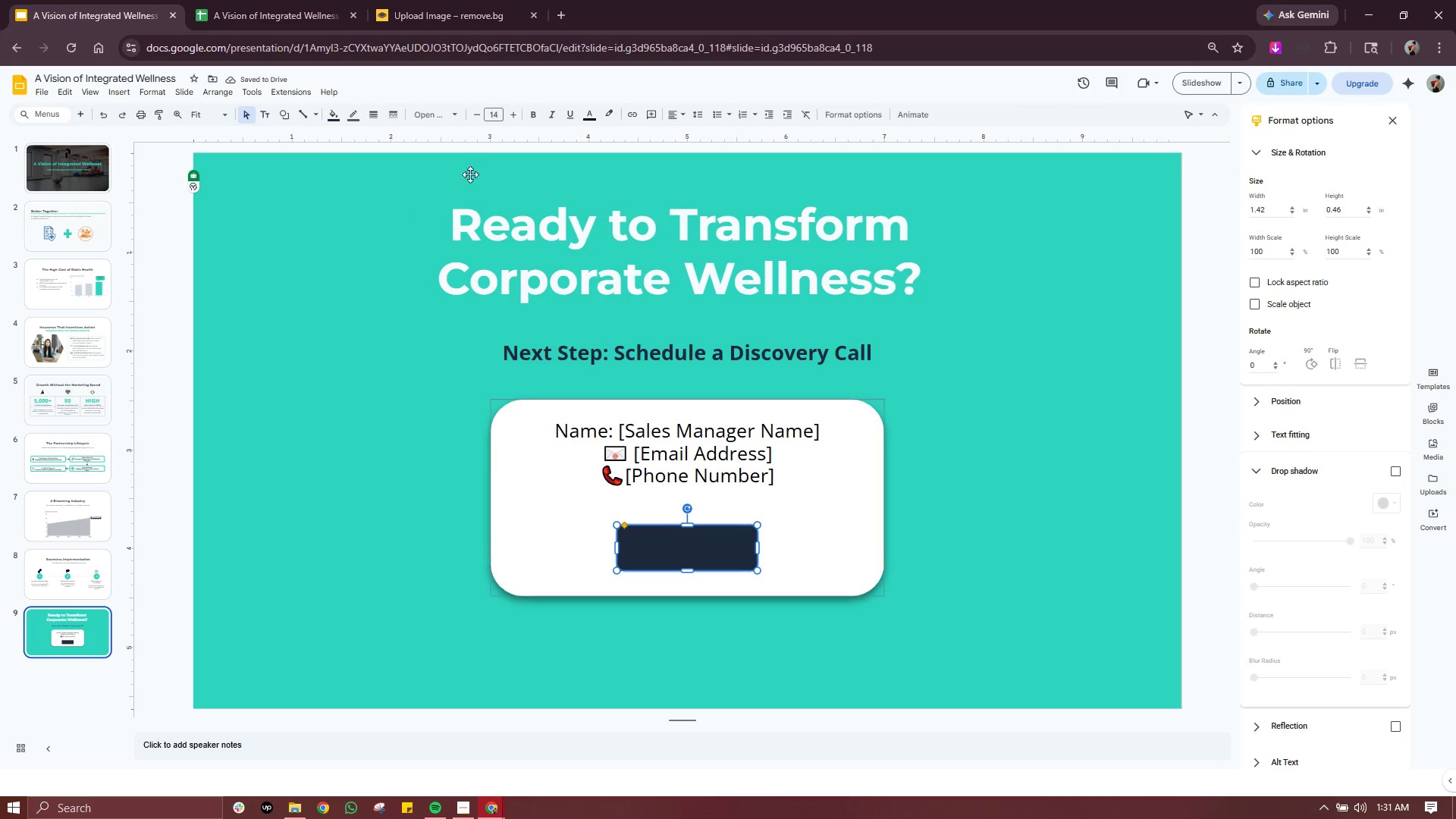 
double_click([475, 114])
 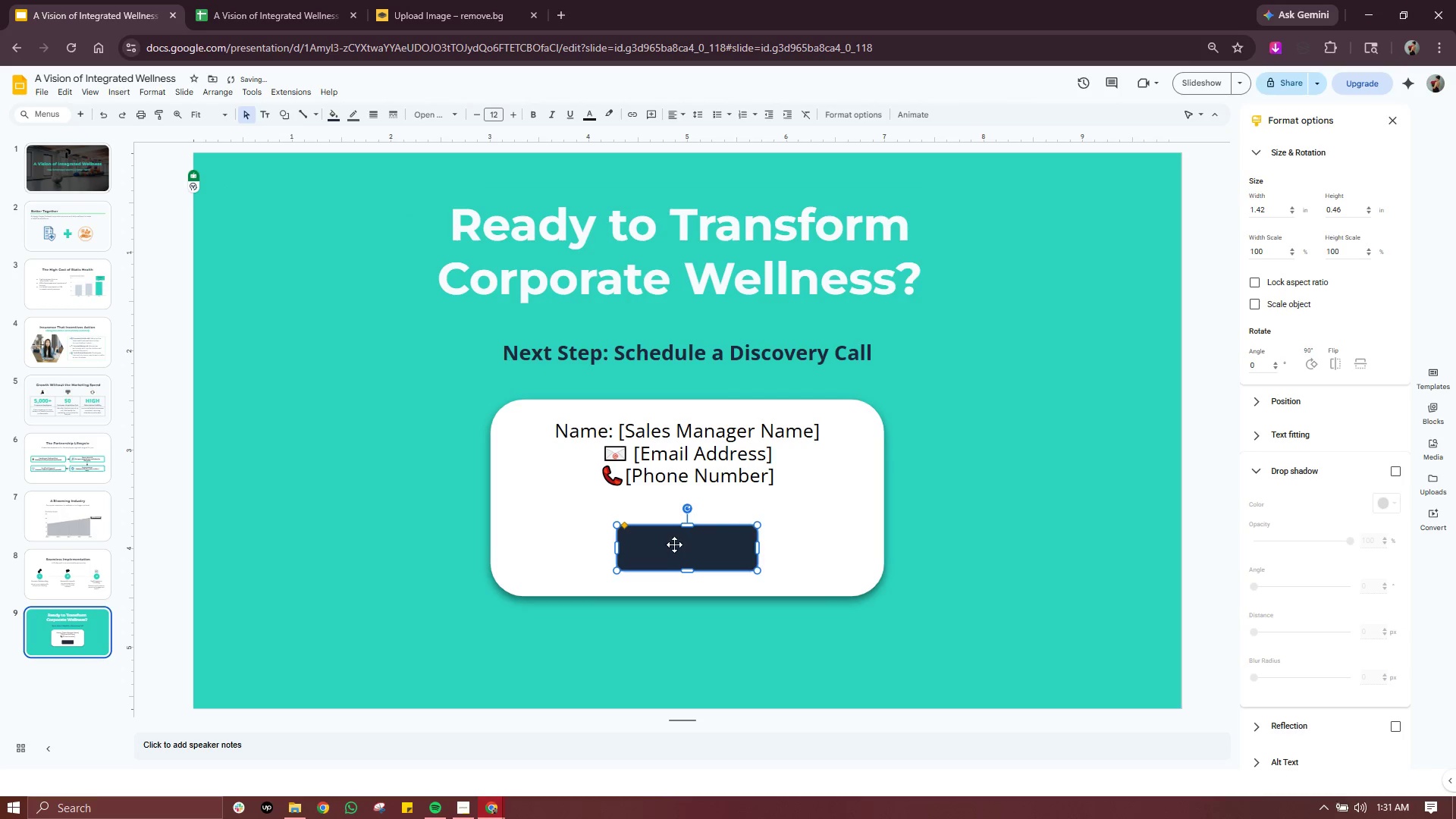 
double_click([674, 544])
 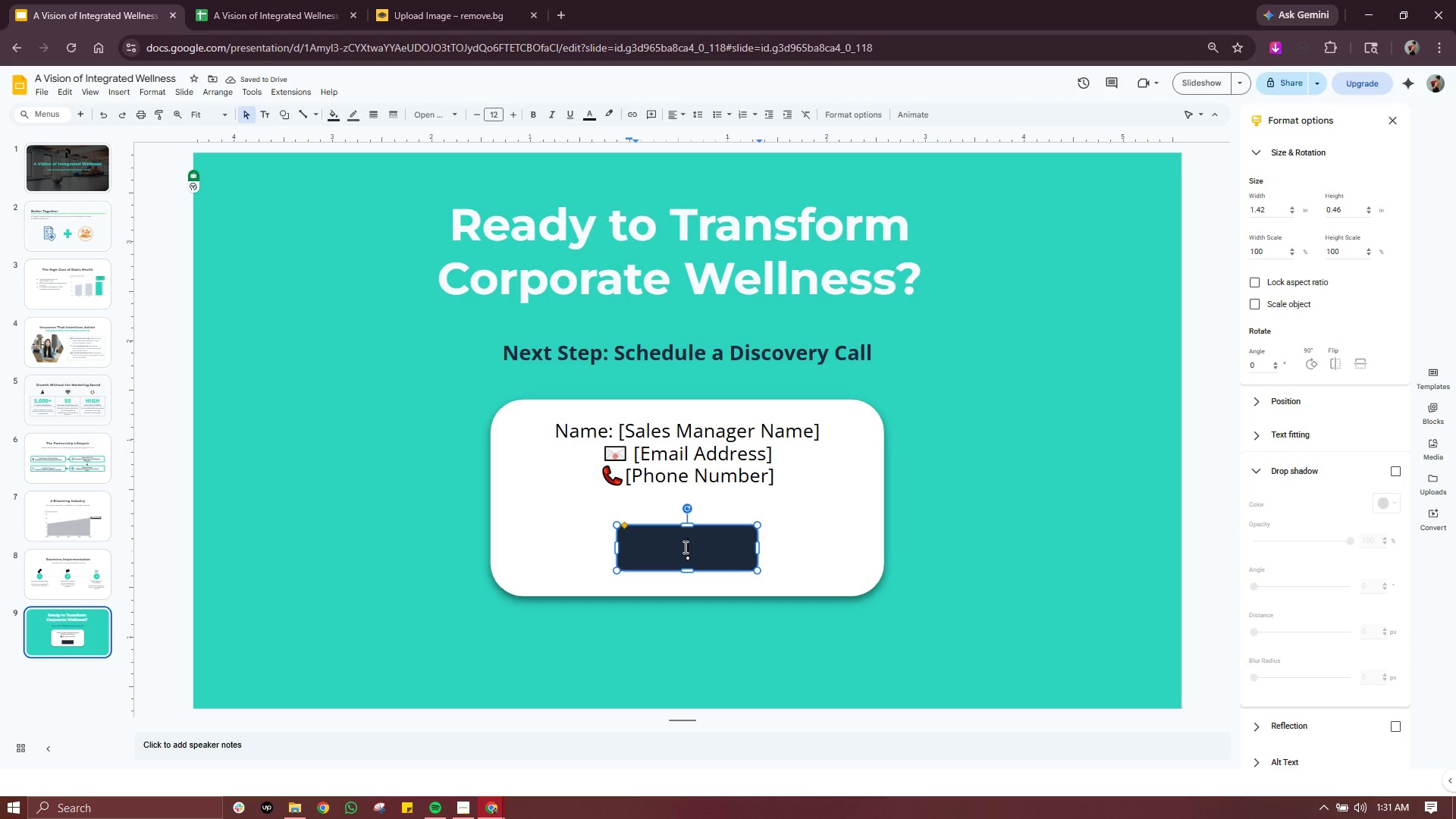 
type(H)
key(Backspace)
type(JOIN THE NETWR)
key(Backspace)
type(ORK)
 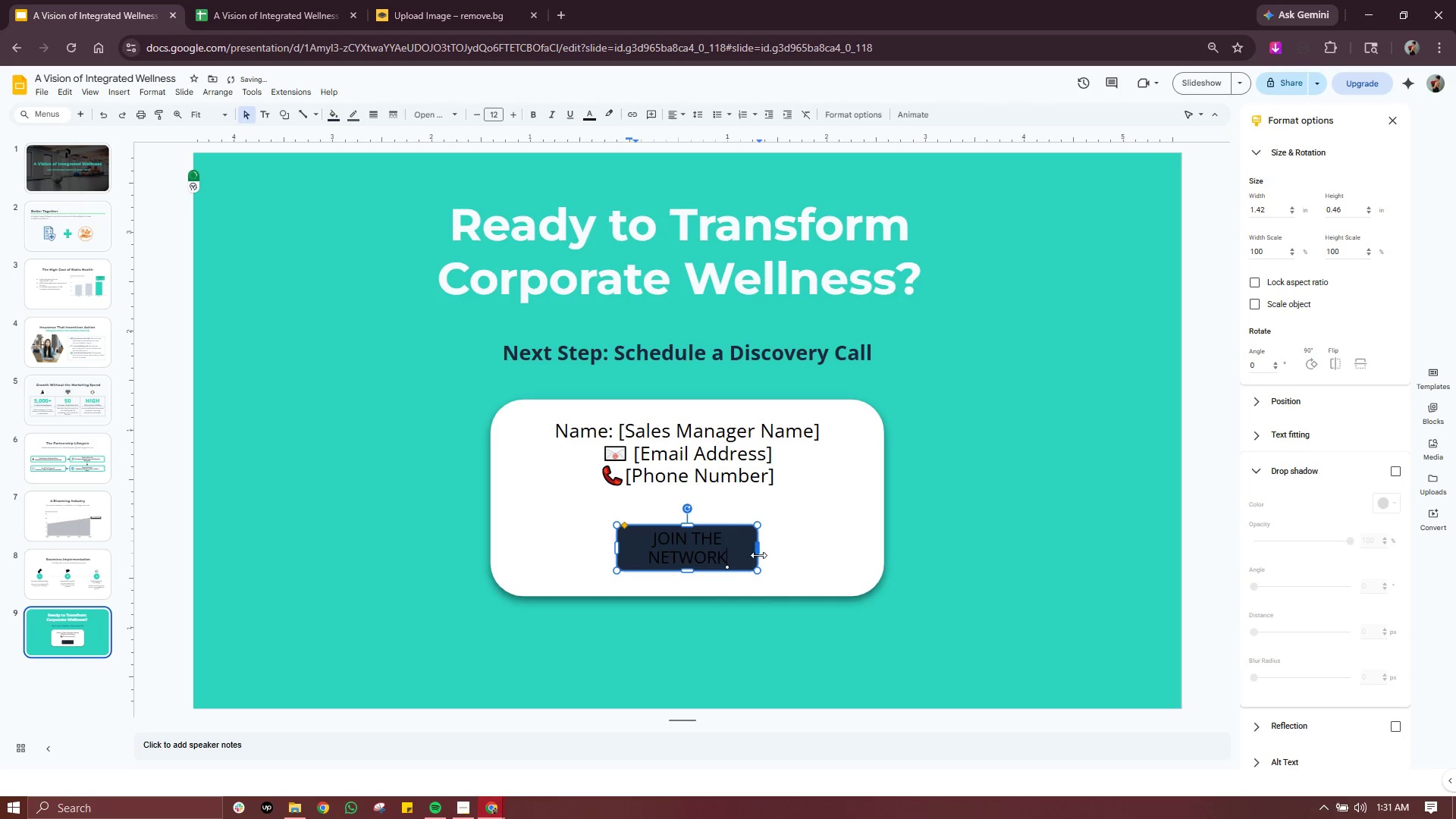 
left_click_drag(start_coordinate=[758, 549], to_coordinate=[836, 548])
 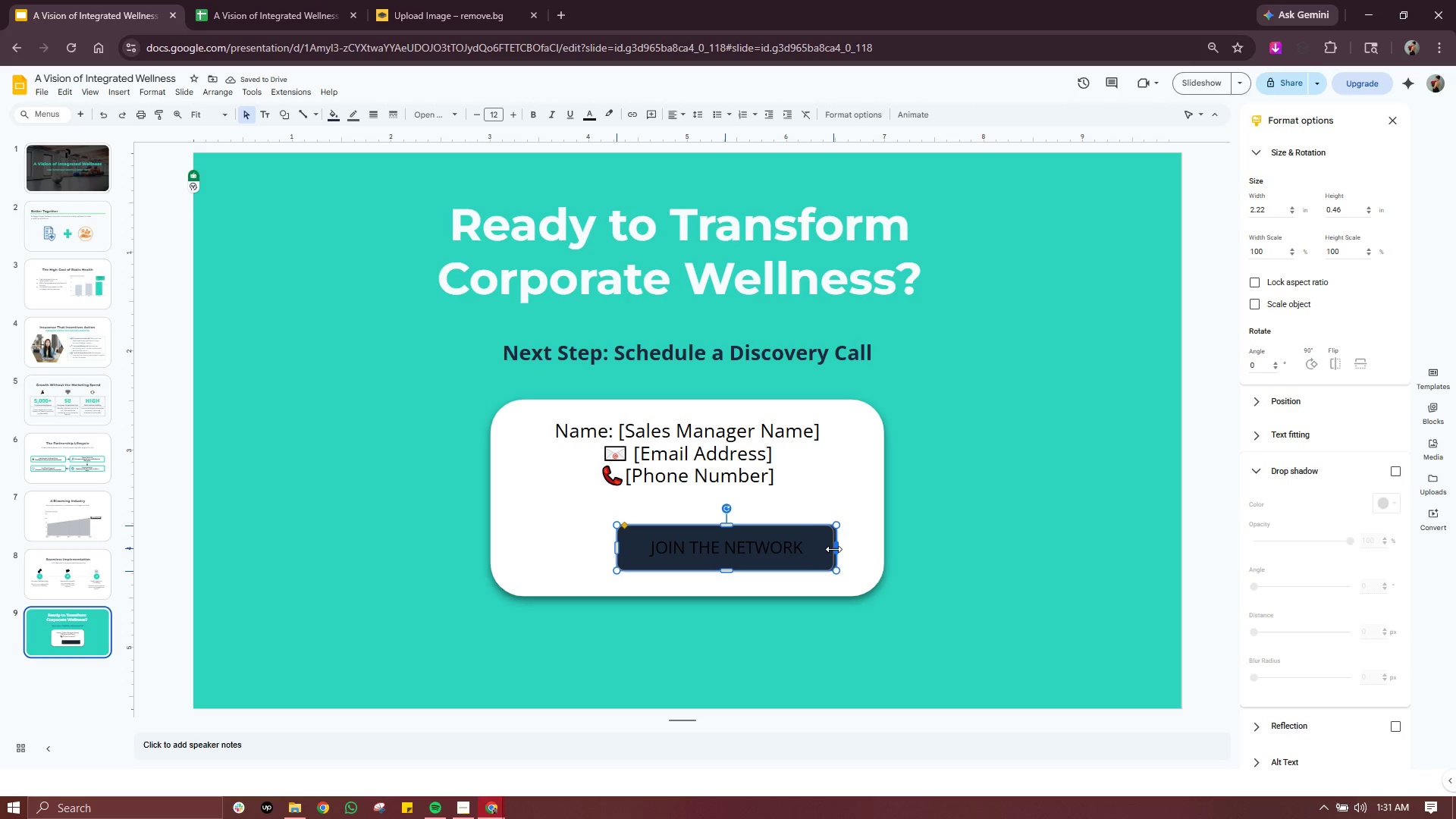 
left_click_drag(start_coordinate=[796, 528], to_coordinate=[758, 526])
 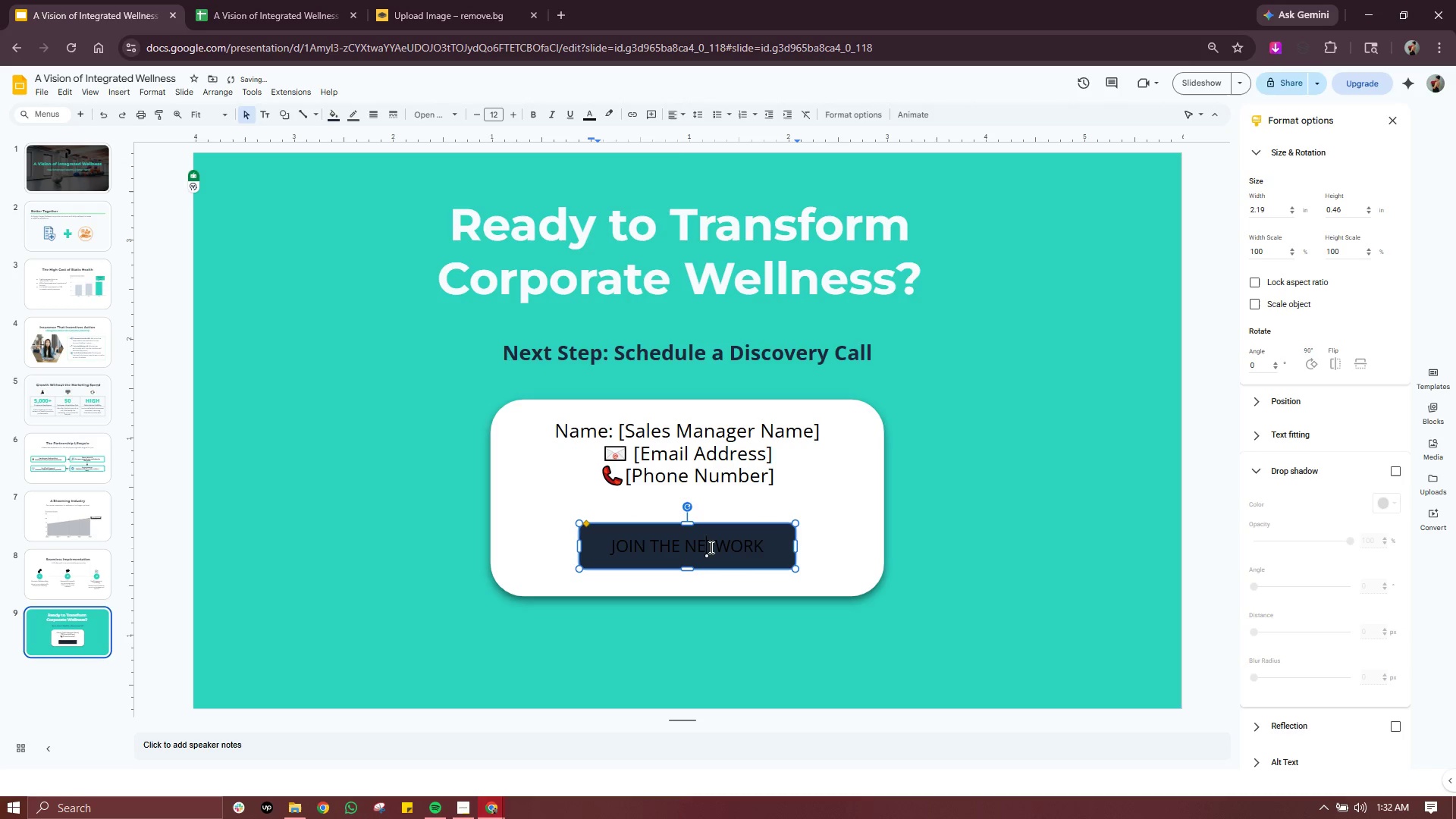 
double_click([710, 547])
 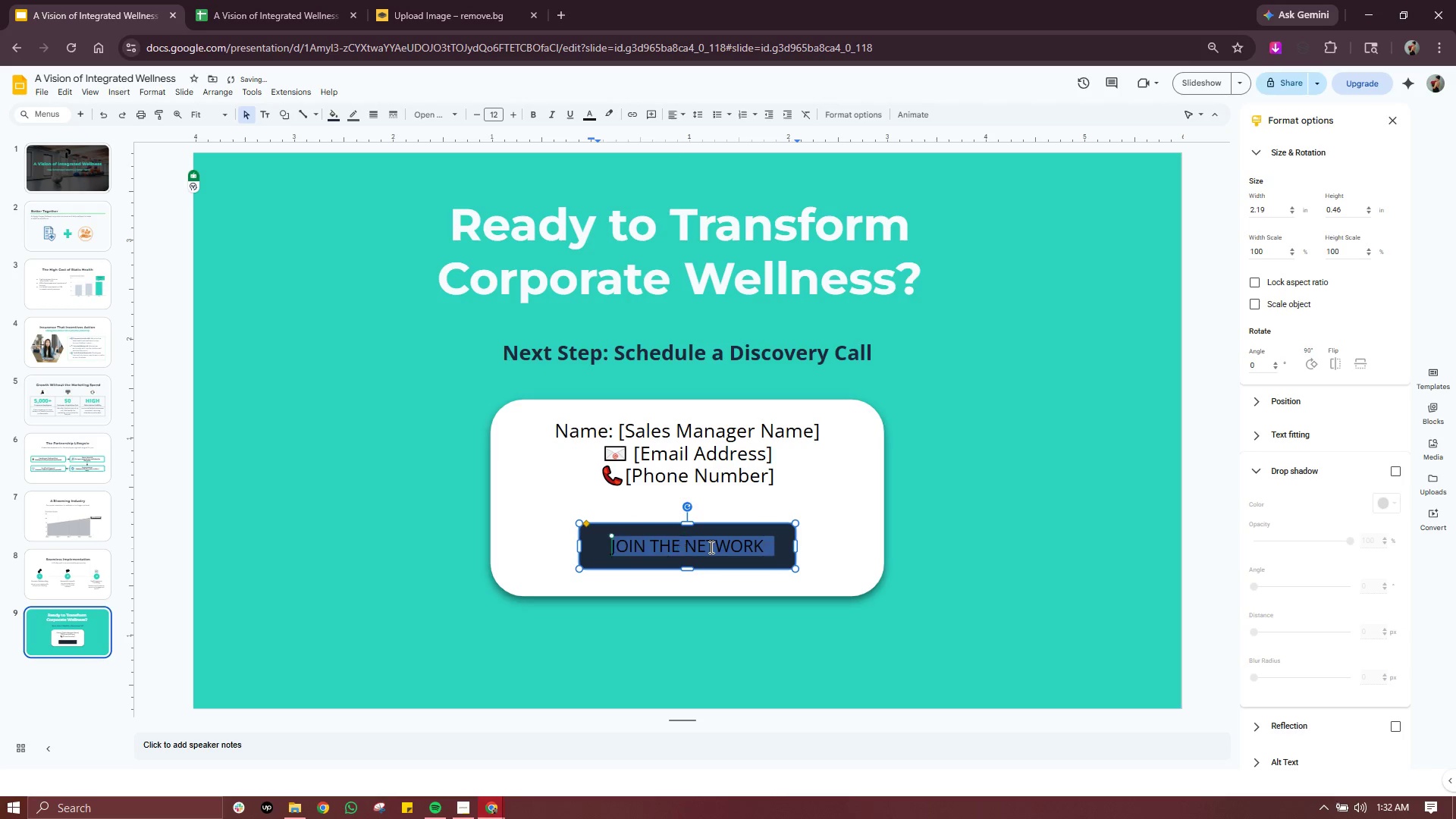 
triple_click([710, 547])
 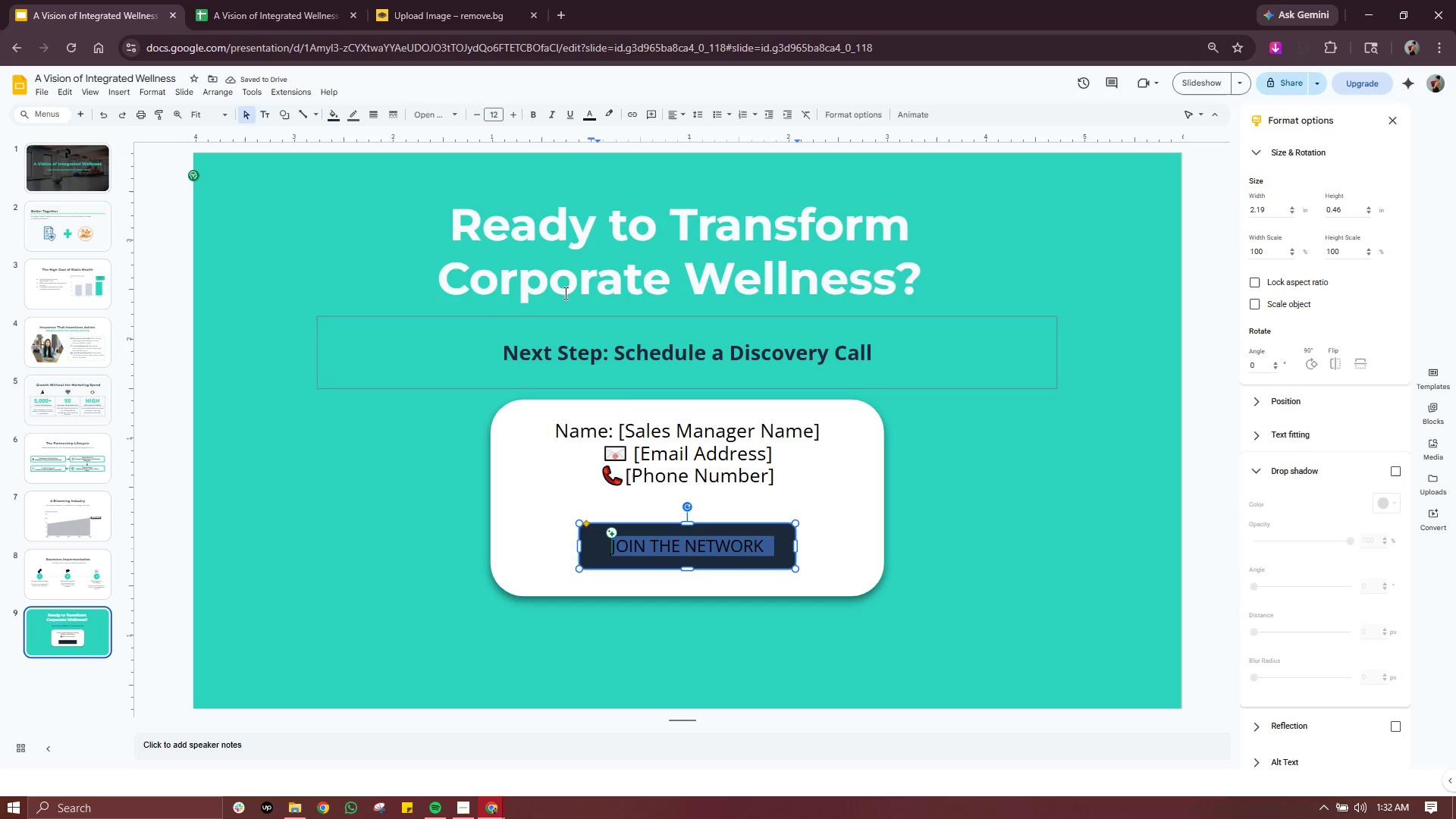 
left_click([593, 113])
 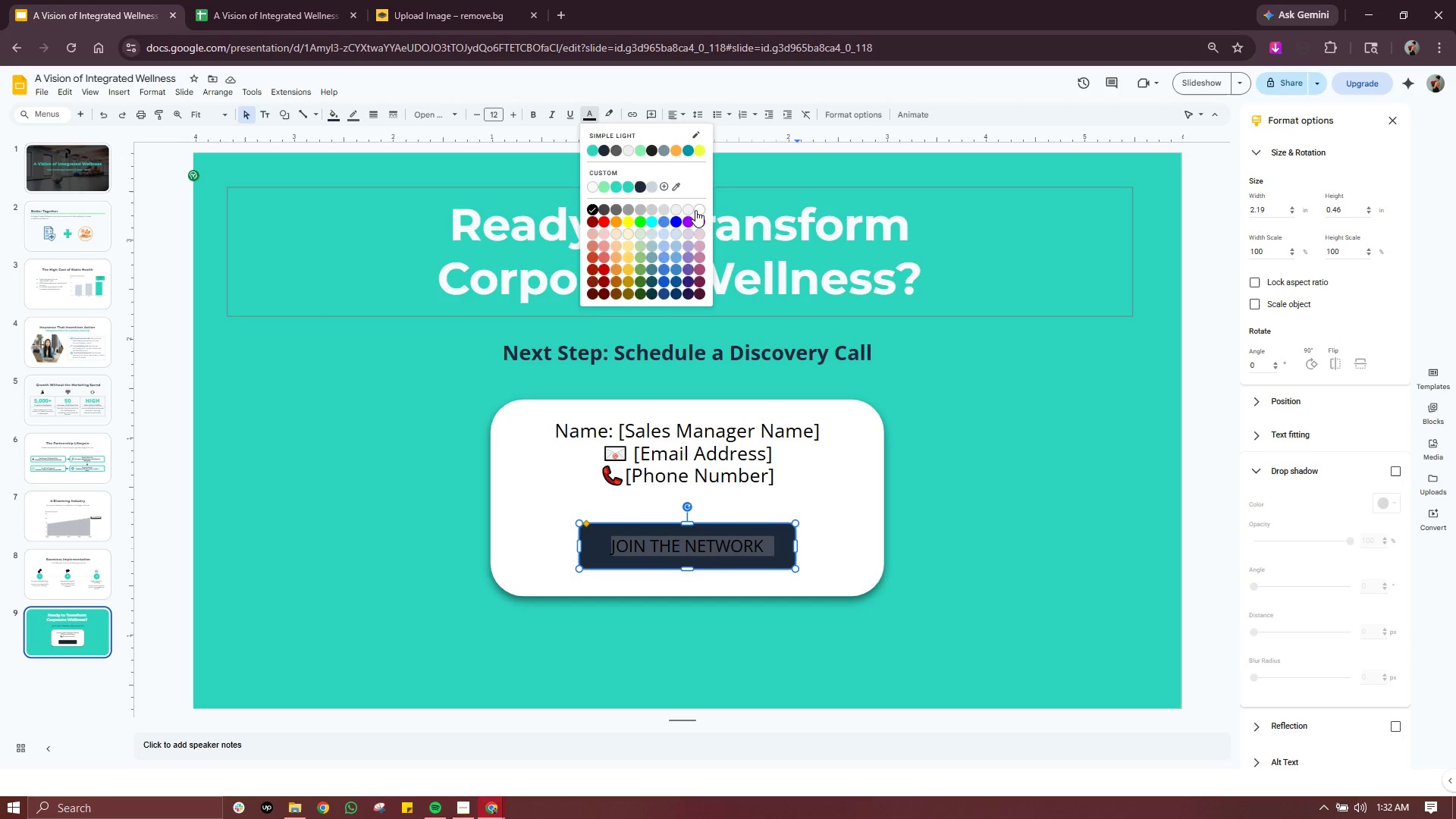 
left_click([695, 210])
 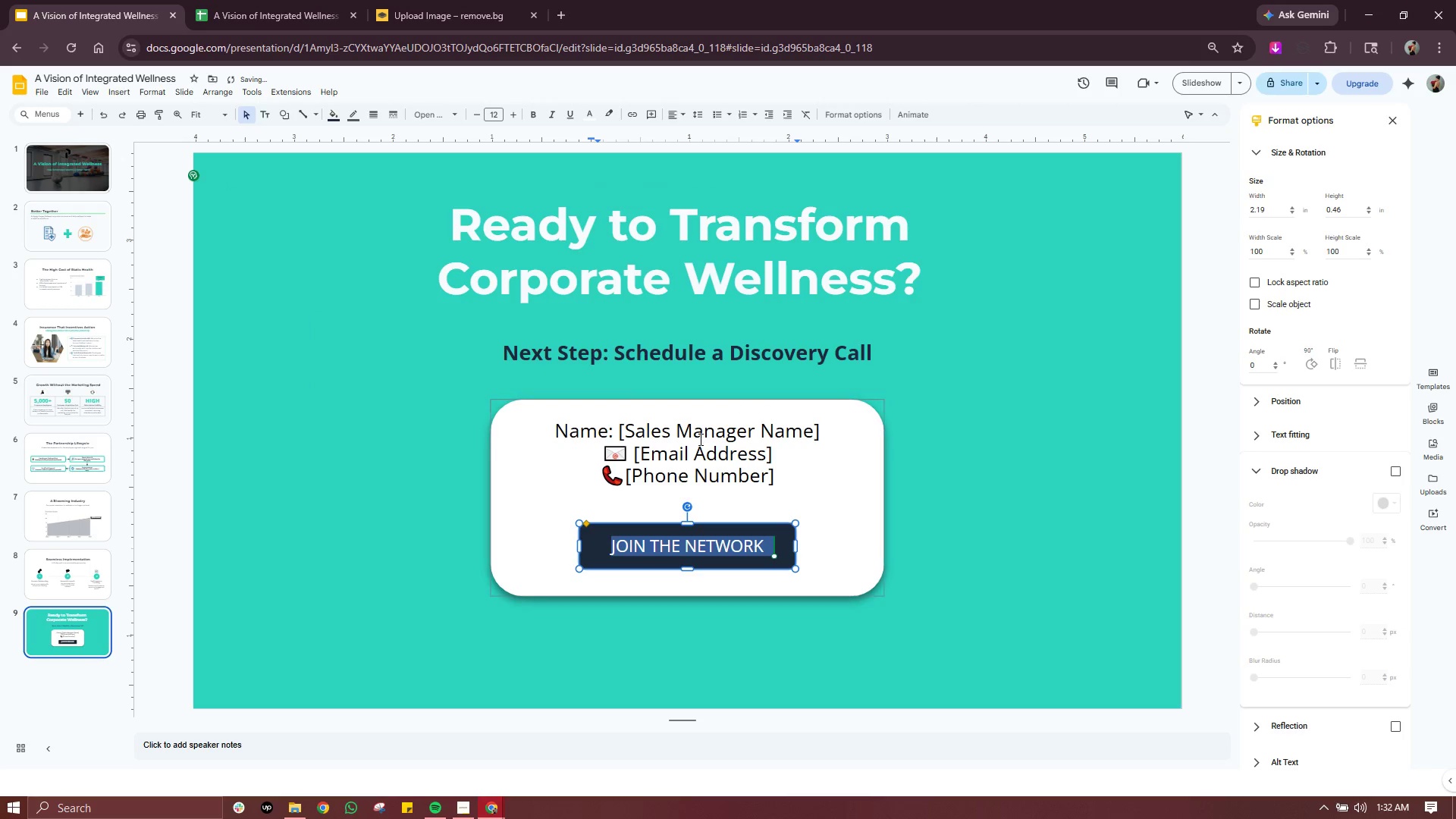 
left_click([843, 531])
 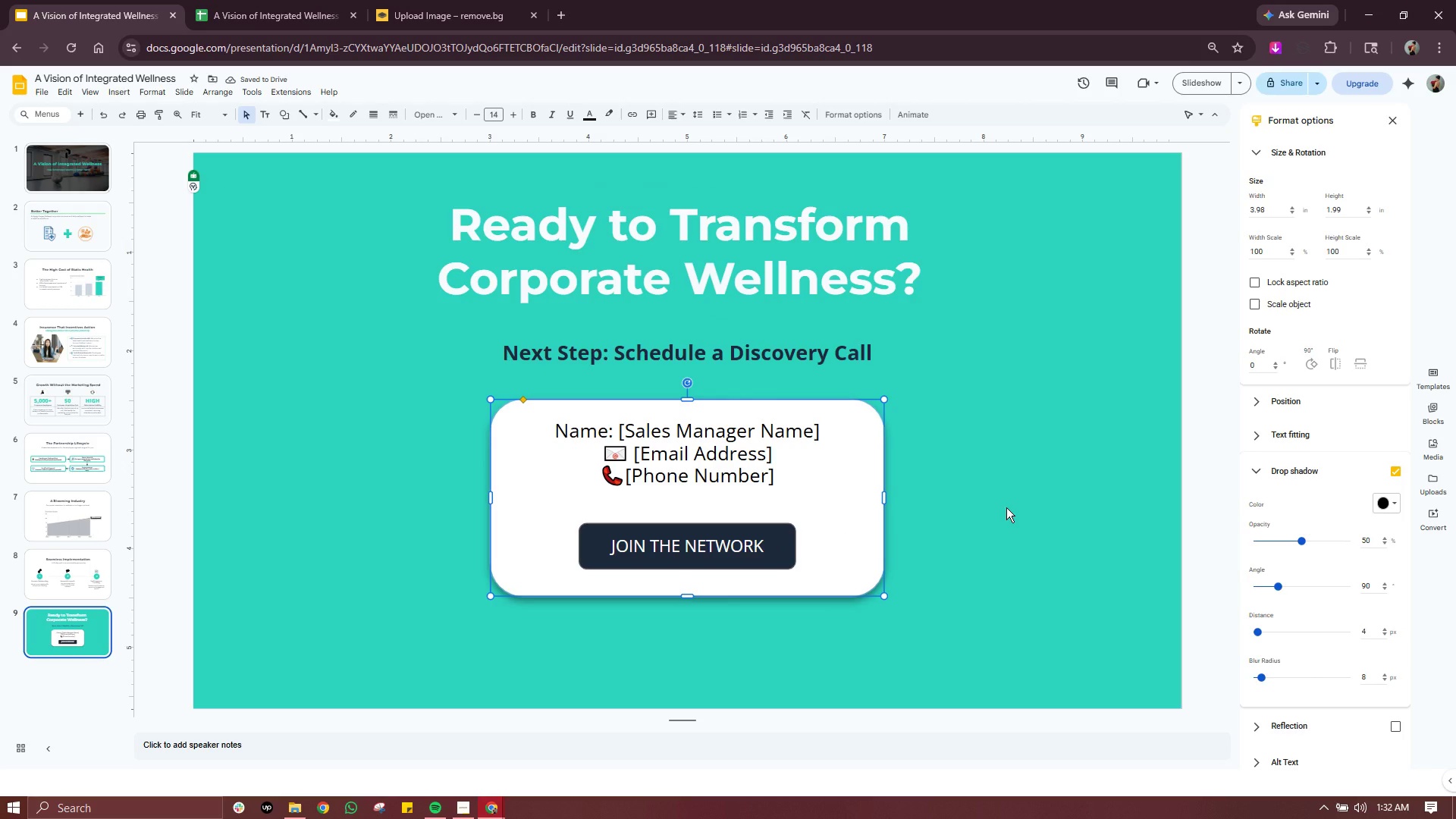 
left_click([1006, 507])
 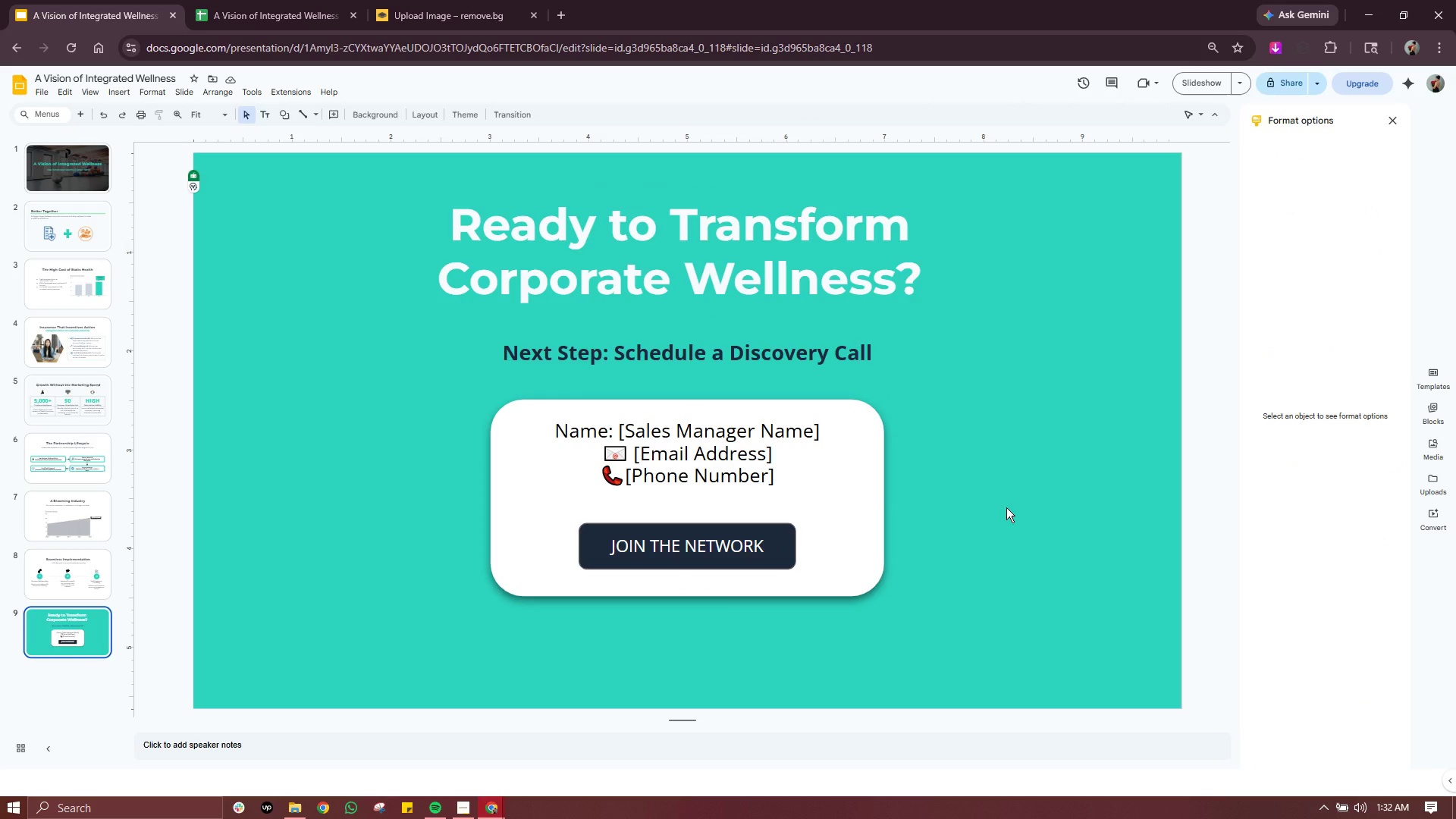 
wait(10.69)
 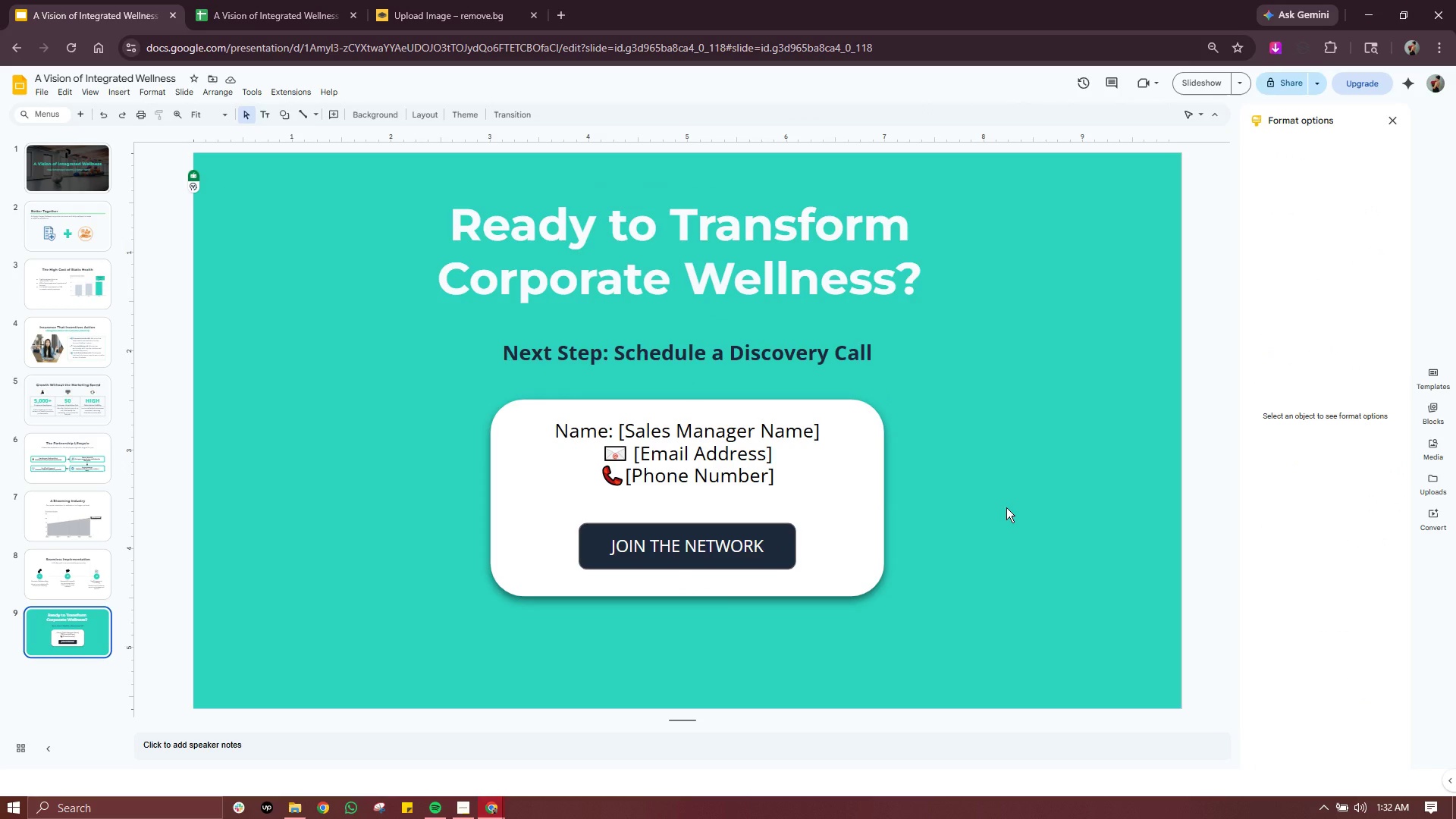 
left_click([1062, 330])
 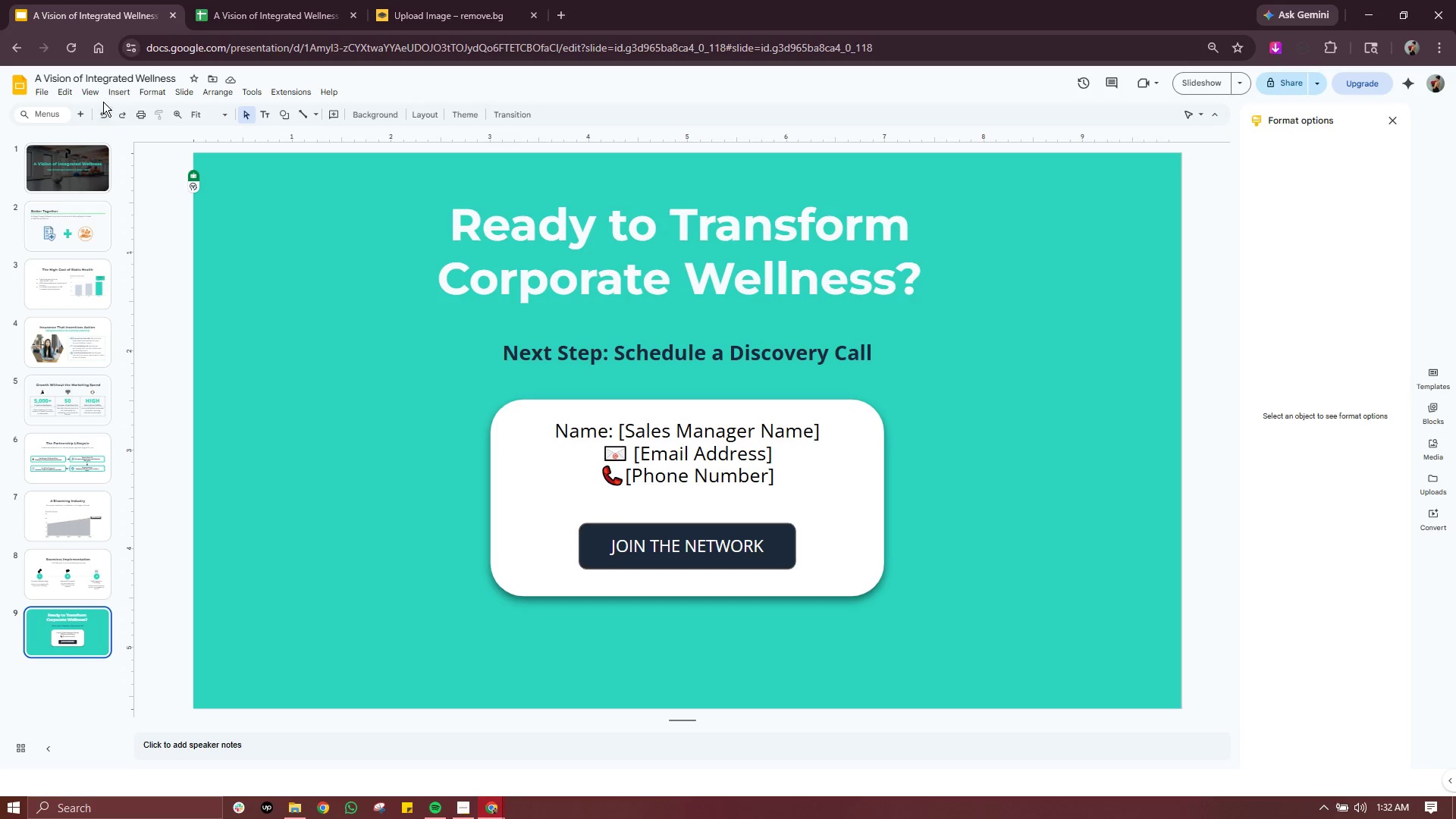 
left_click([112, 89])
 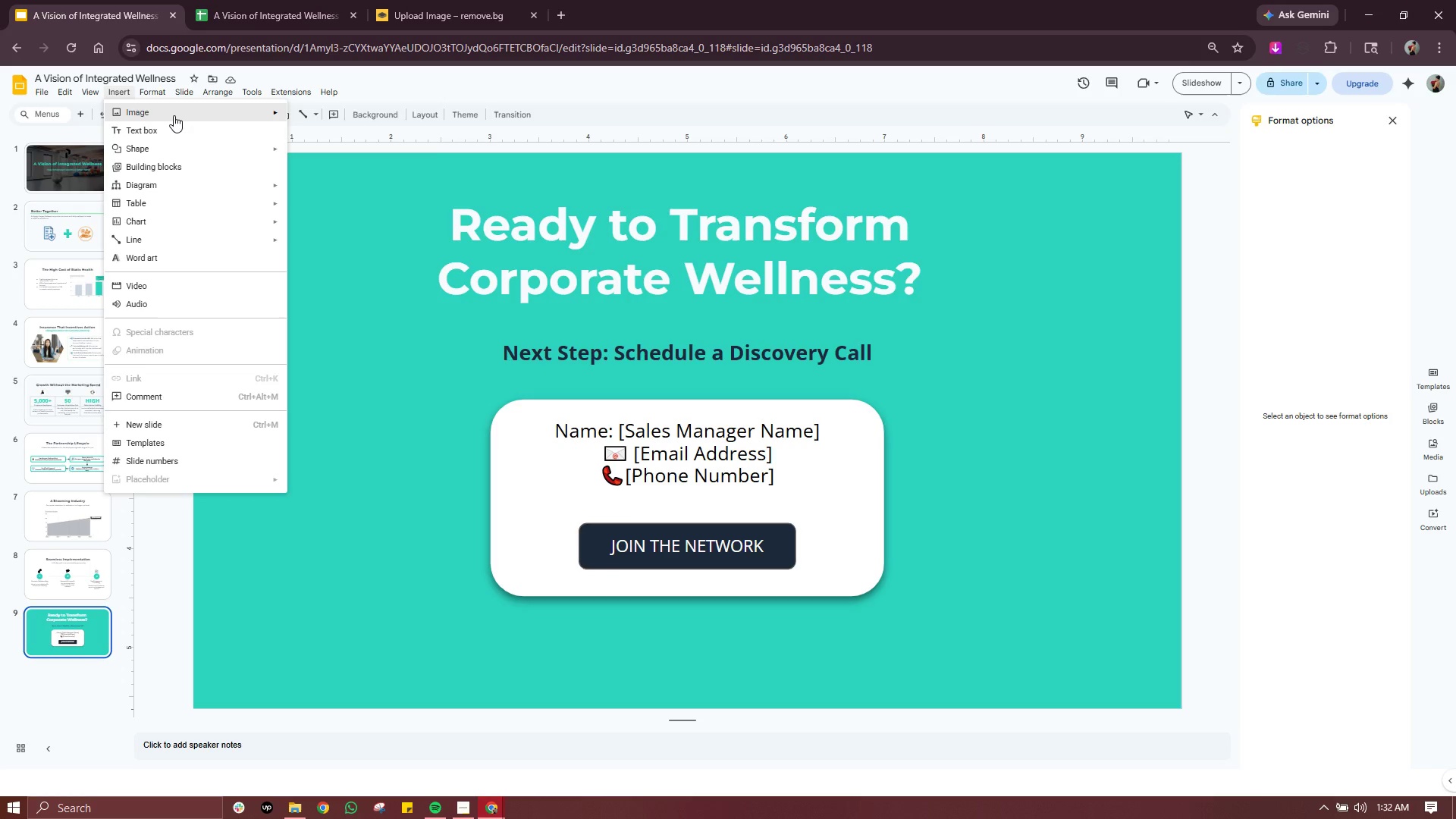 
left_click([174, 115])
 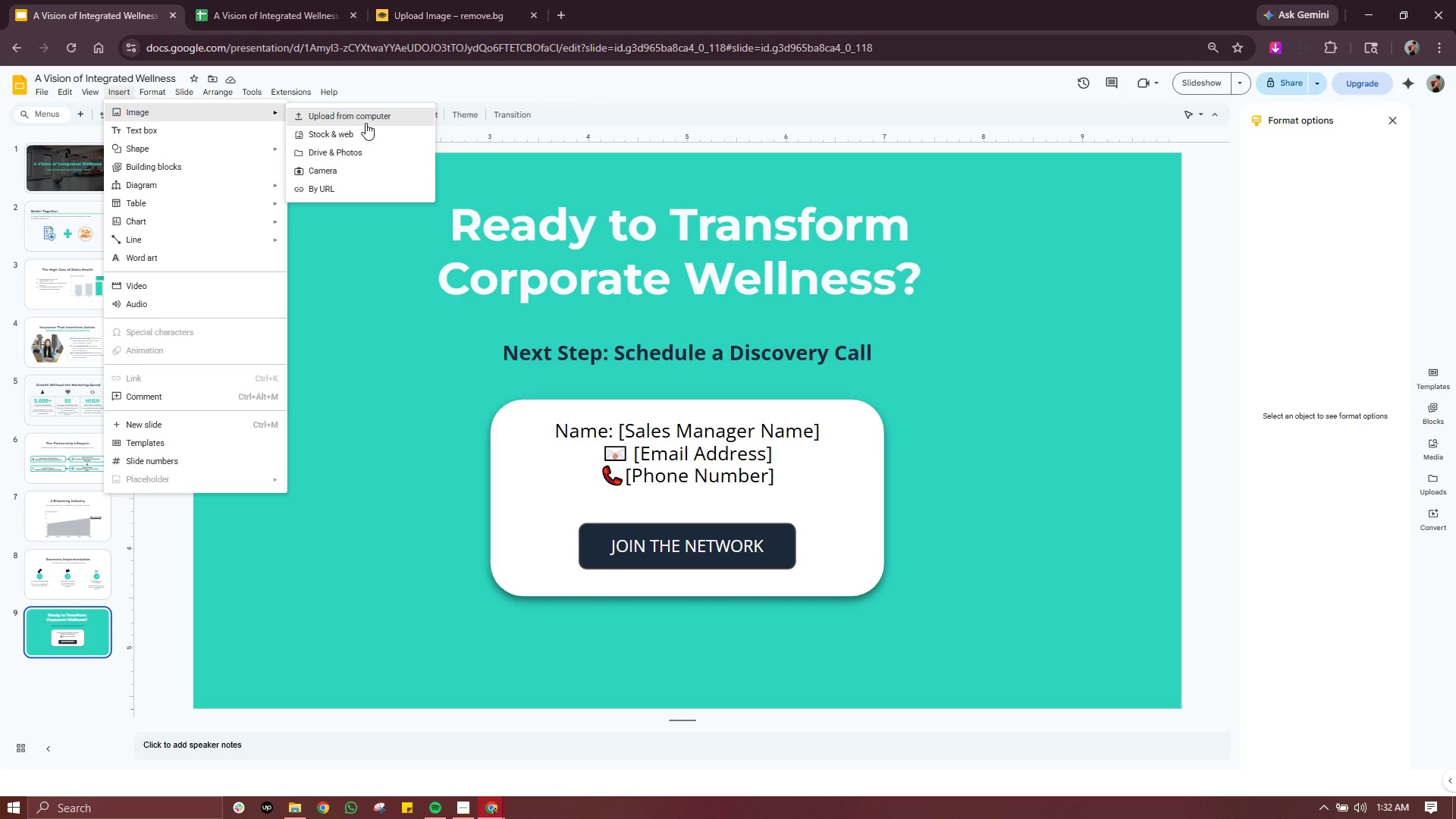 
left_click([366, 124])
 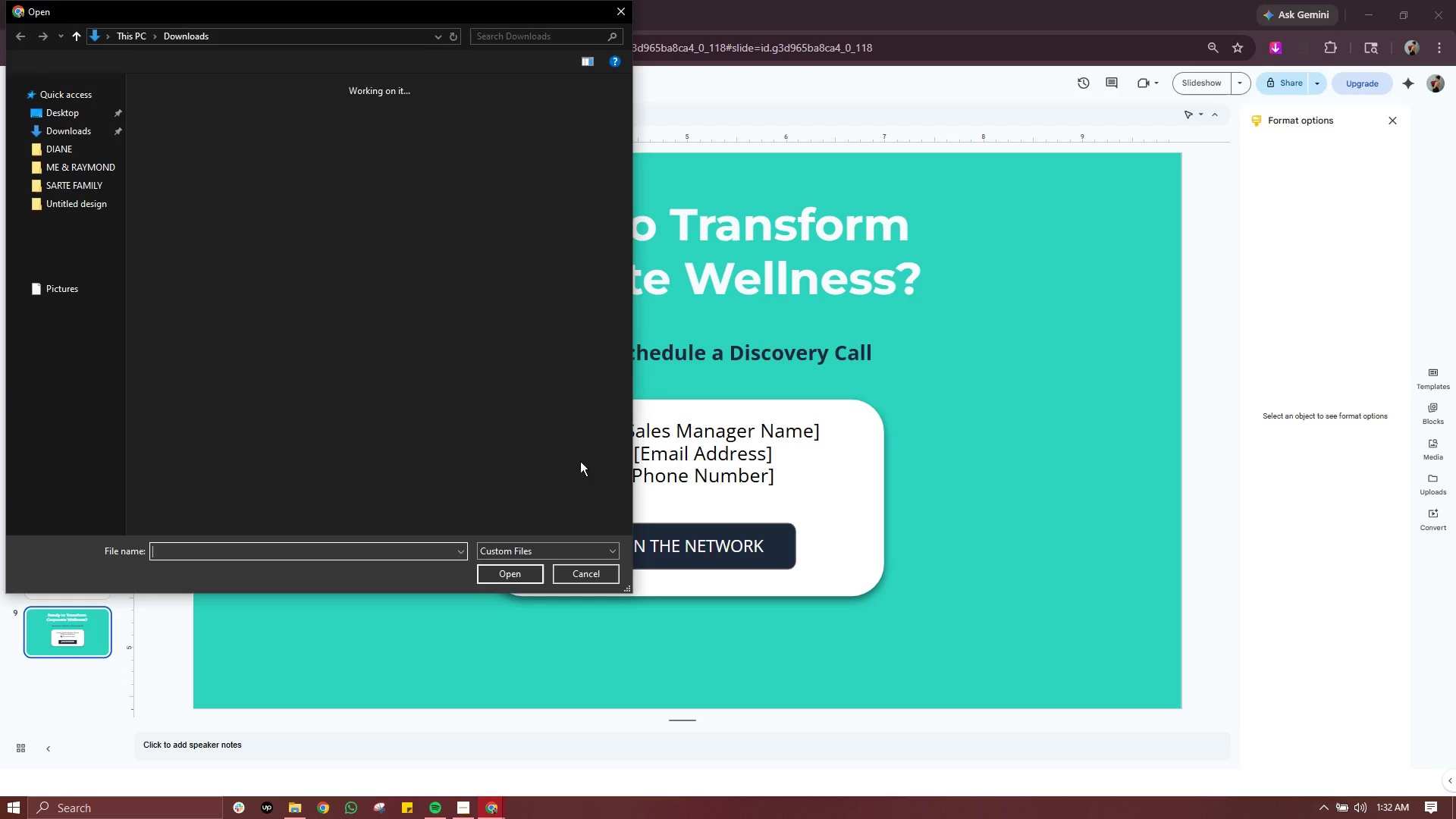 
left_click([602, 571])
 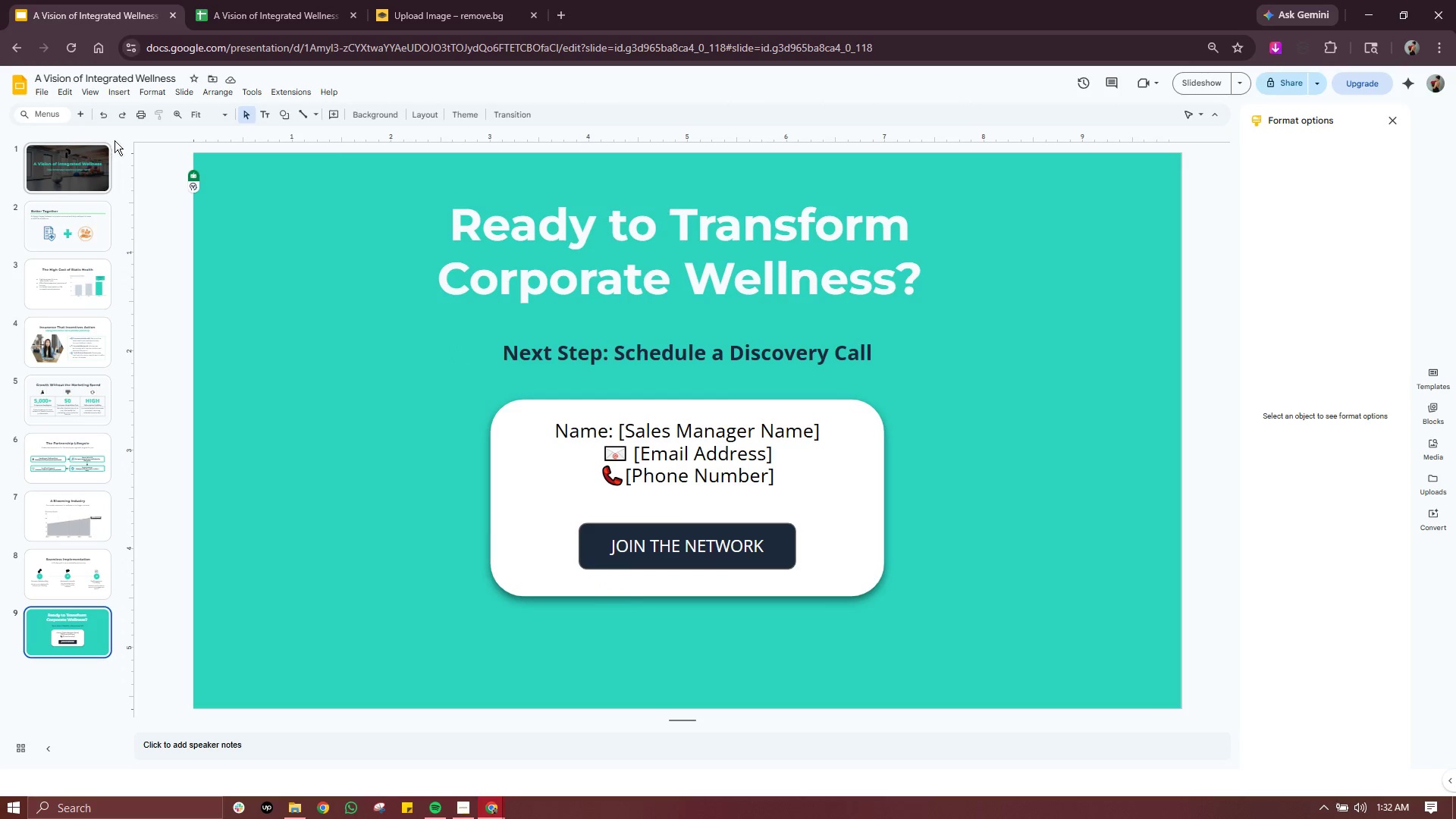 
left_click([123, 95])
 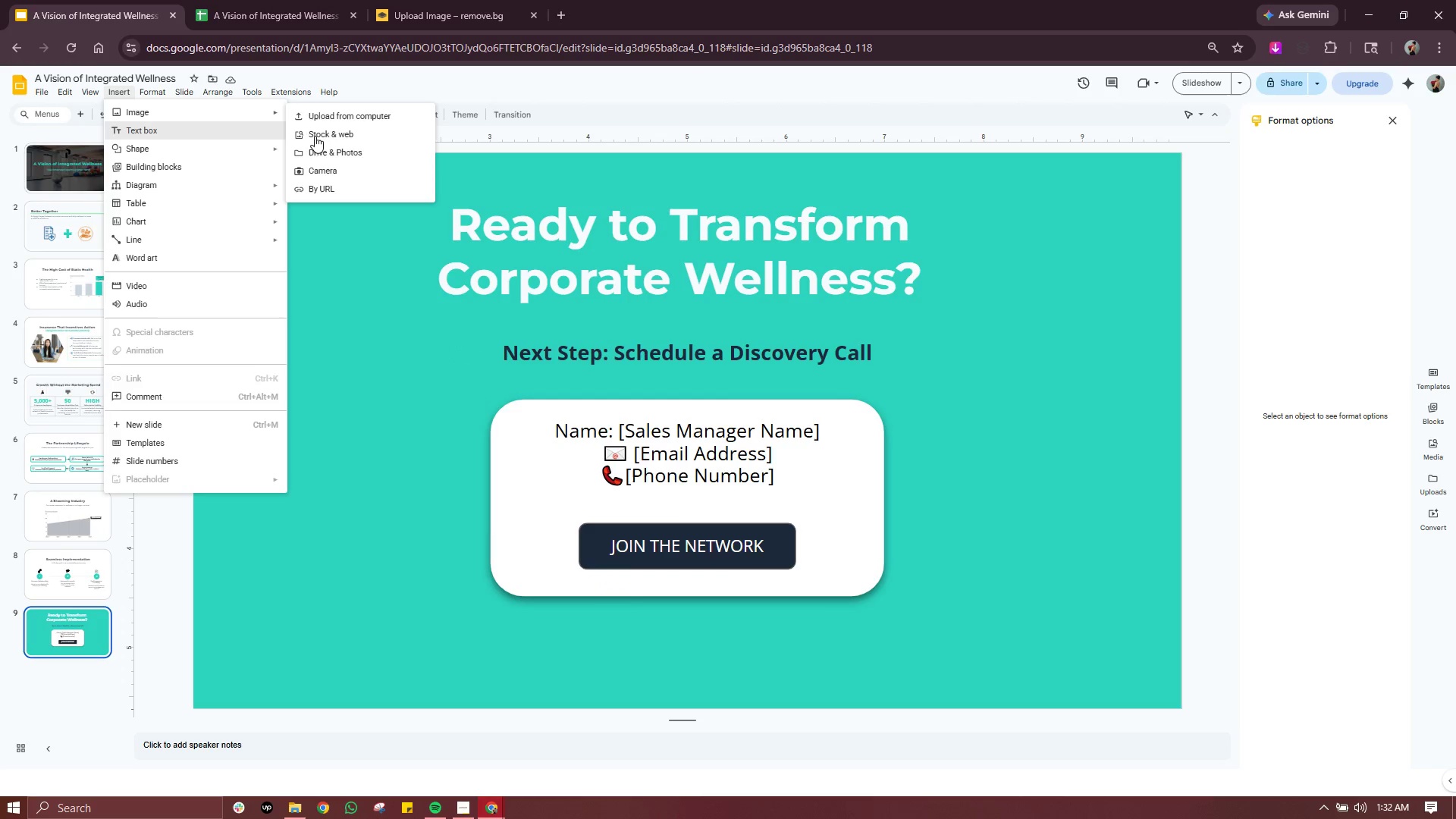 
left_click([324, 136])
 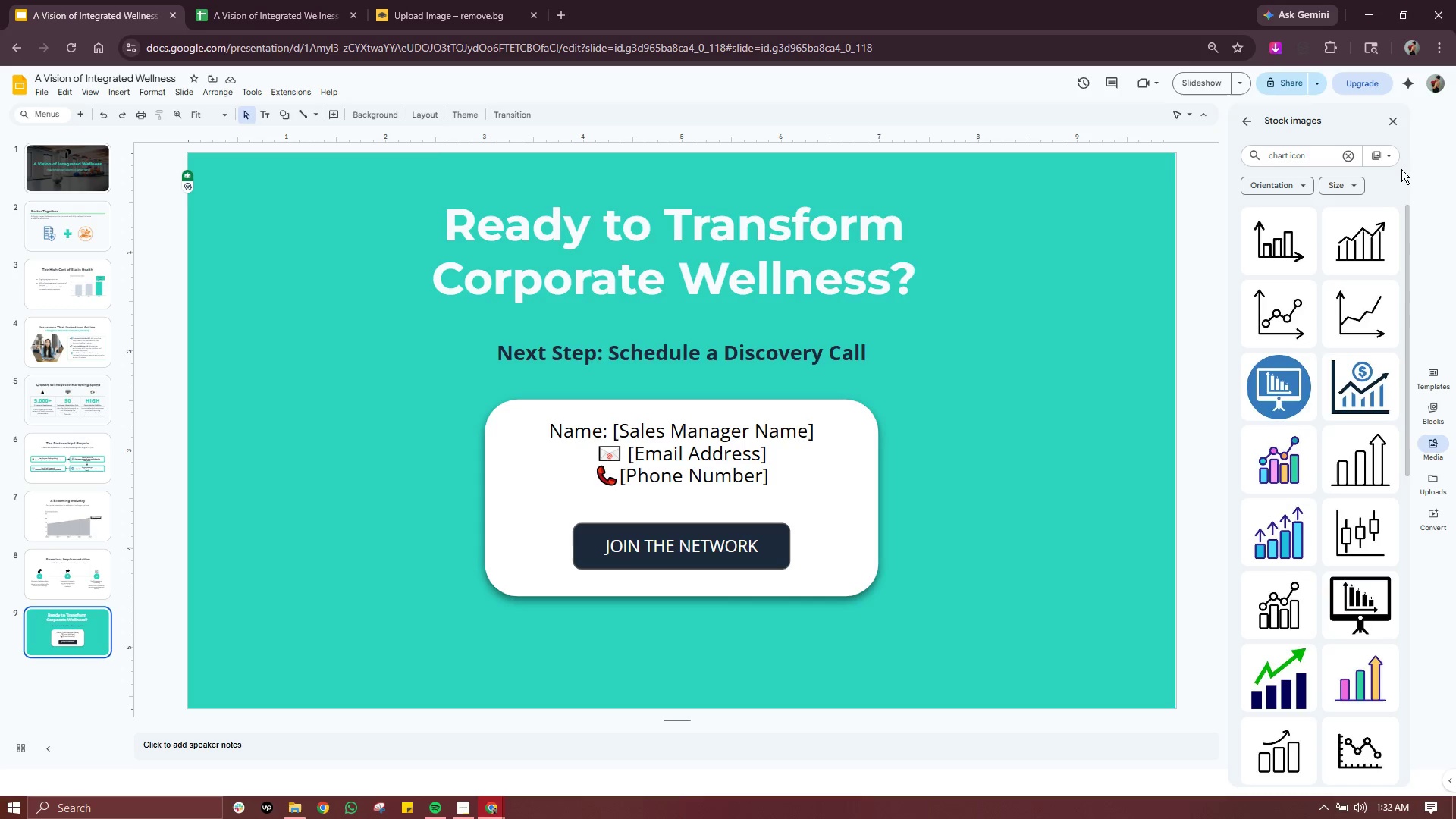 
left_click([1341, 158])
 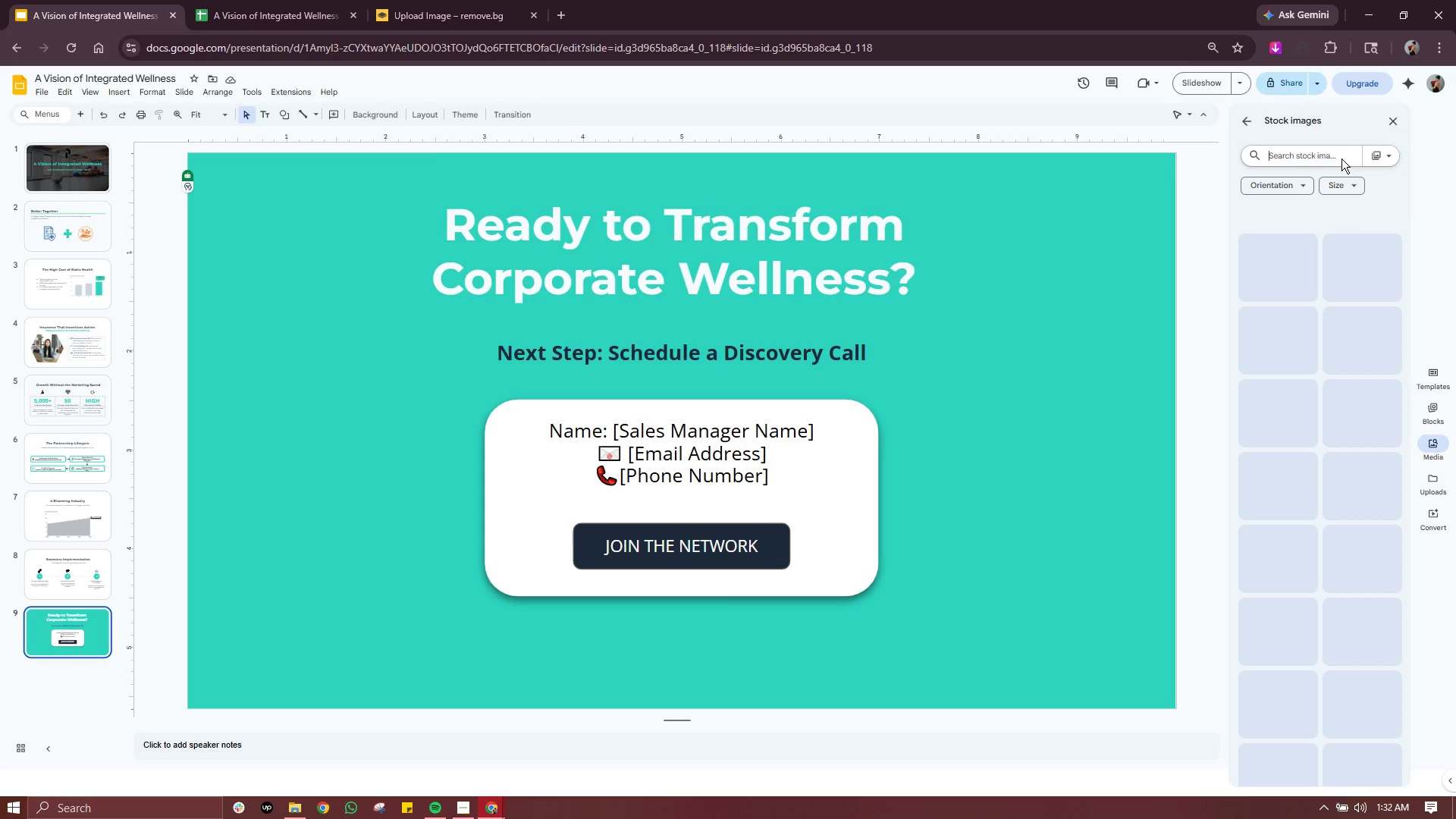 
type(MODERN ABSTRAT)
key(Backspace)
key(Backspace)
type(ACT GEOMETRI)
key(Backspace)
type(RIC )
key(Backspace)
key(Backspace)
key(Backspace)
type(IC)
key(Backspace)
key(Backspace)
type(IC)
key(Backspace)
key(Backspace)
key(Backspace)
type(IC PATTERN)
 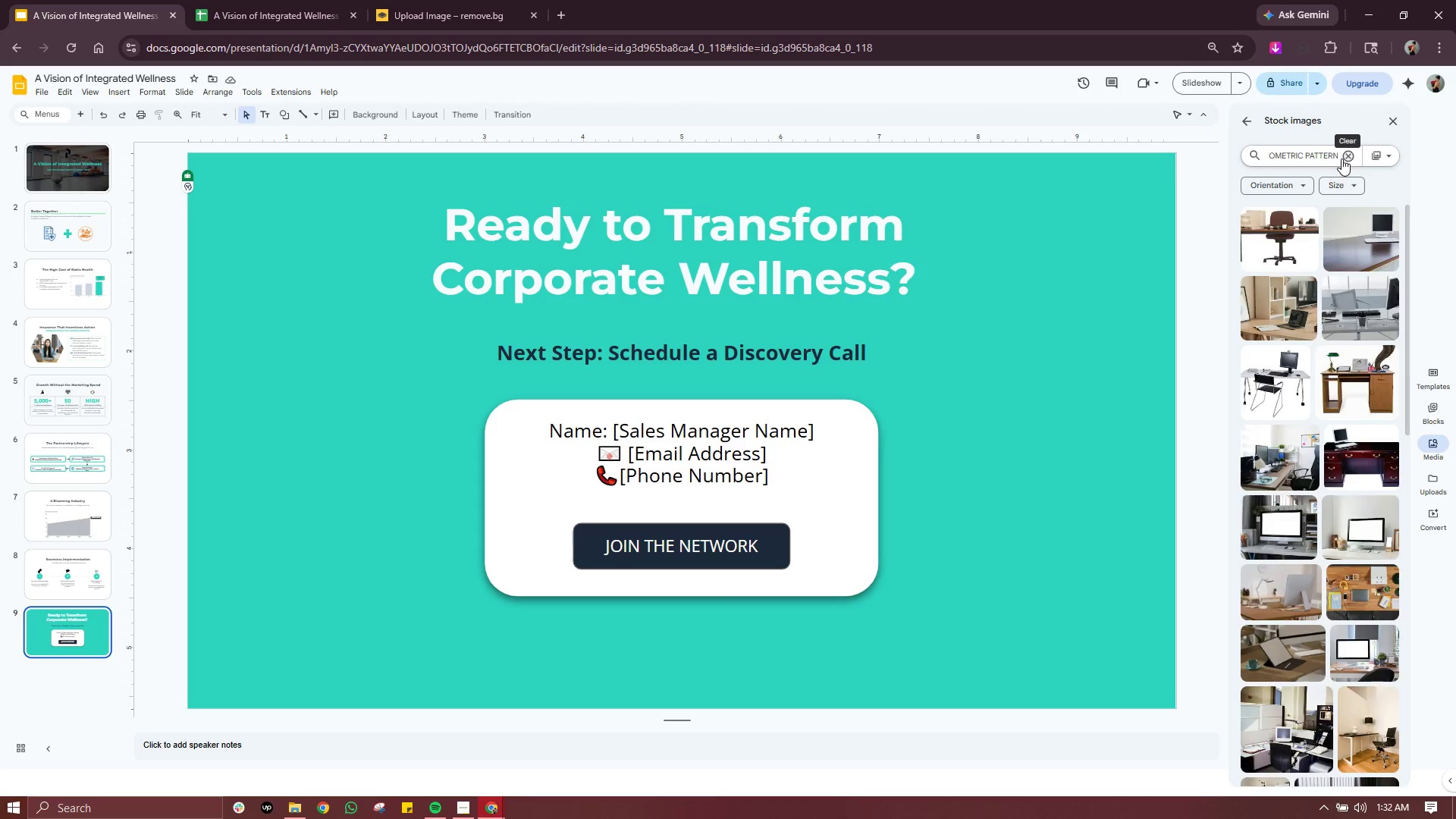 
key(Enter)
 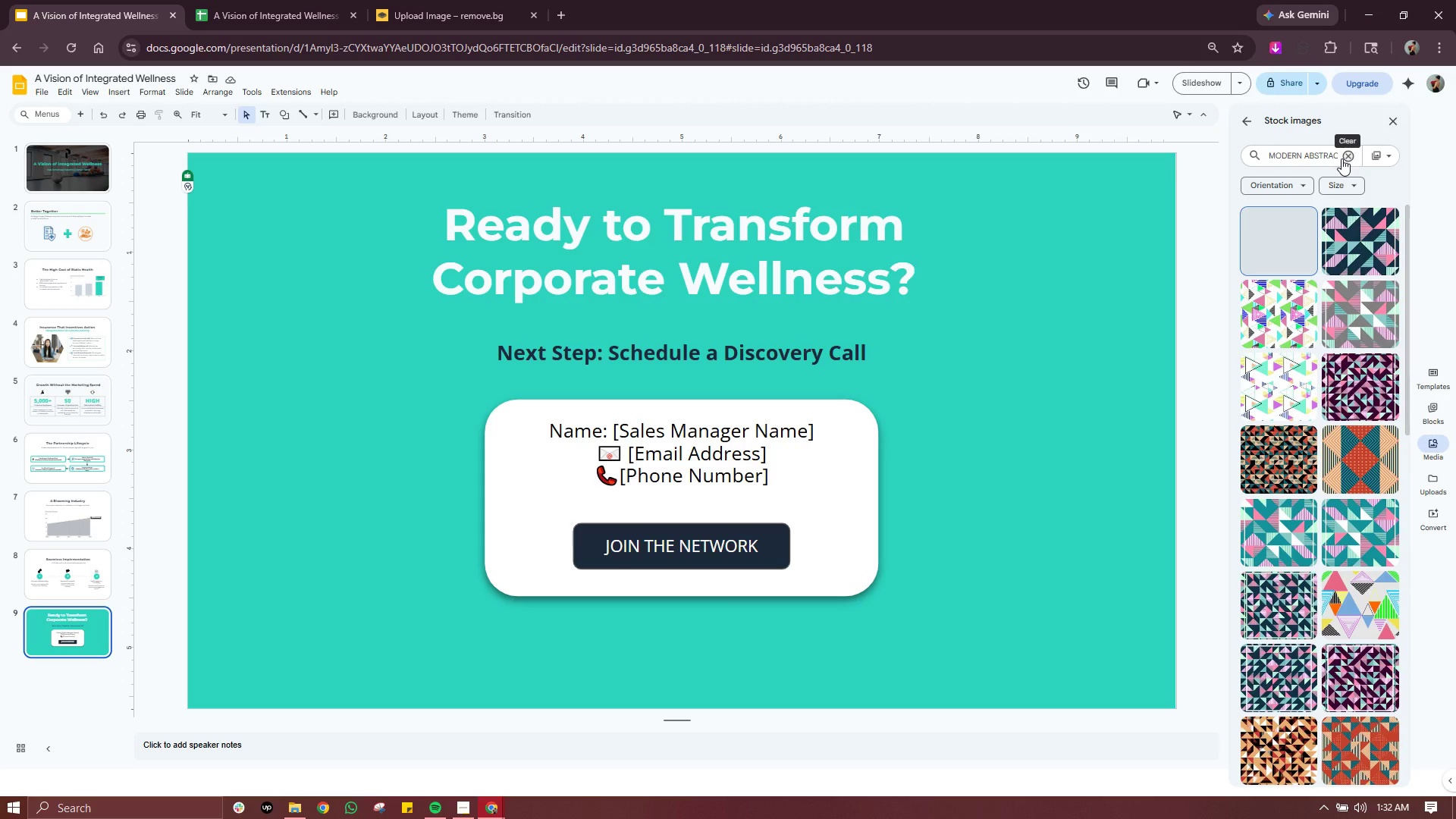 
left_click([1341, 158])
 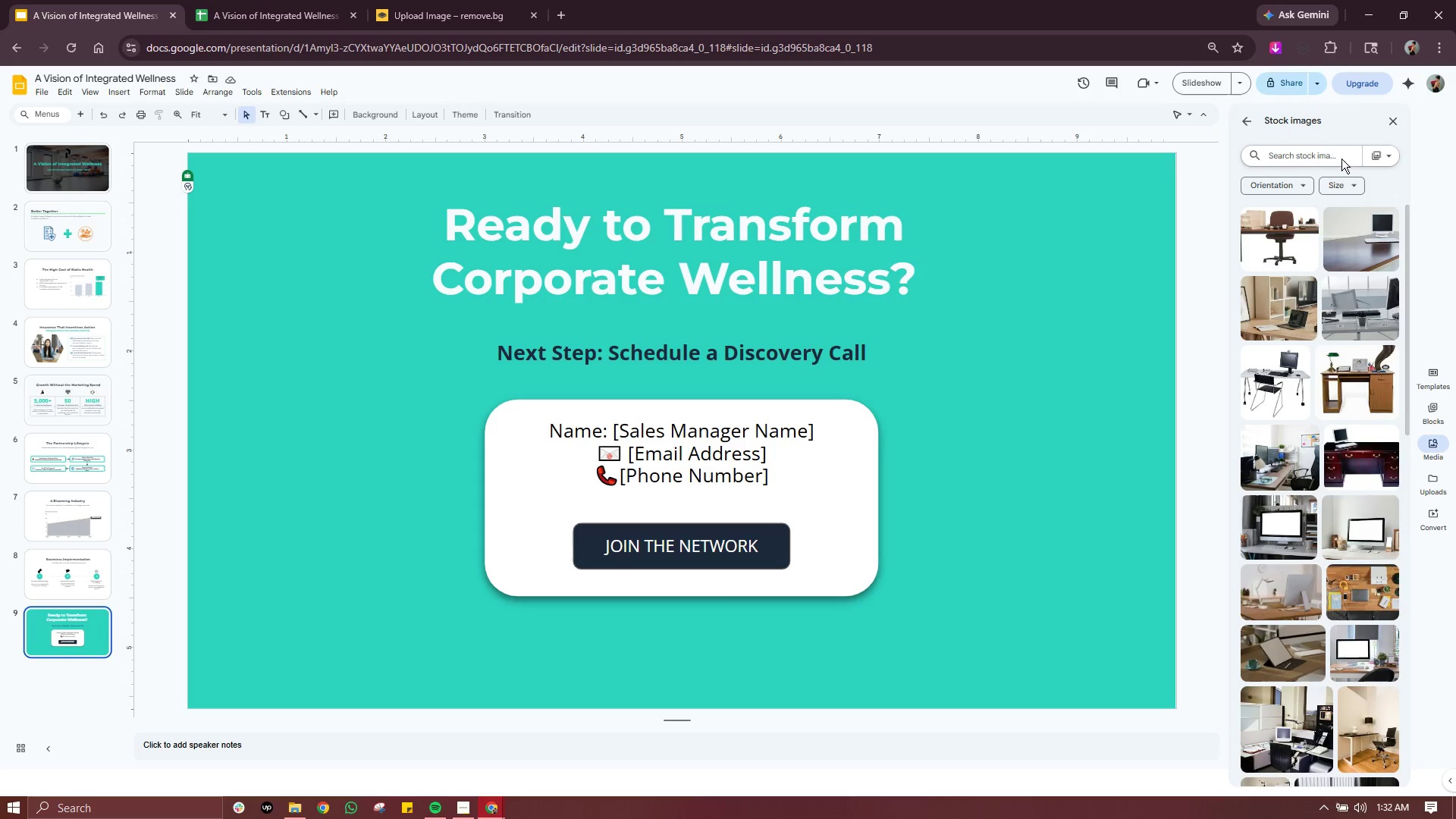 
type(fitness lifestyle texture)
 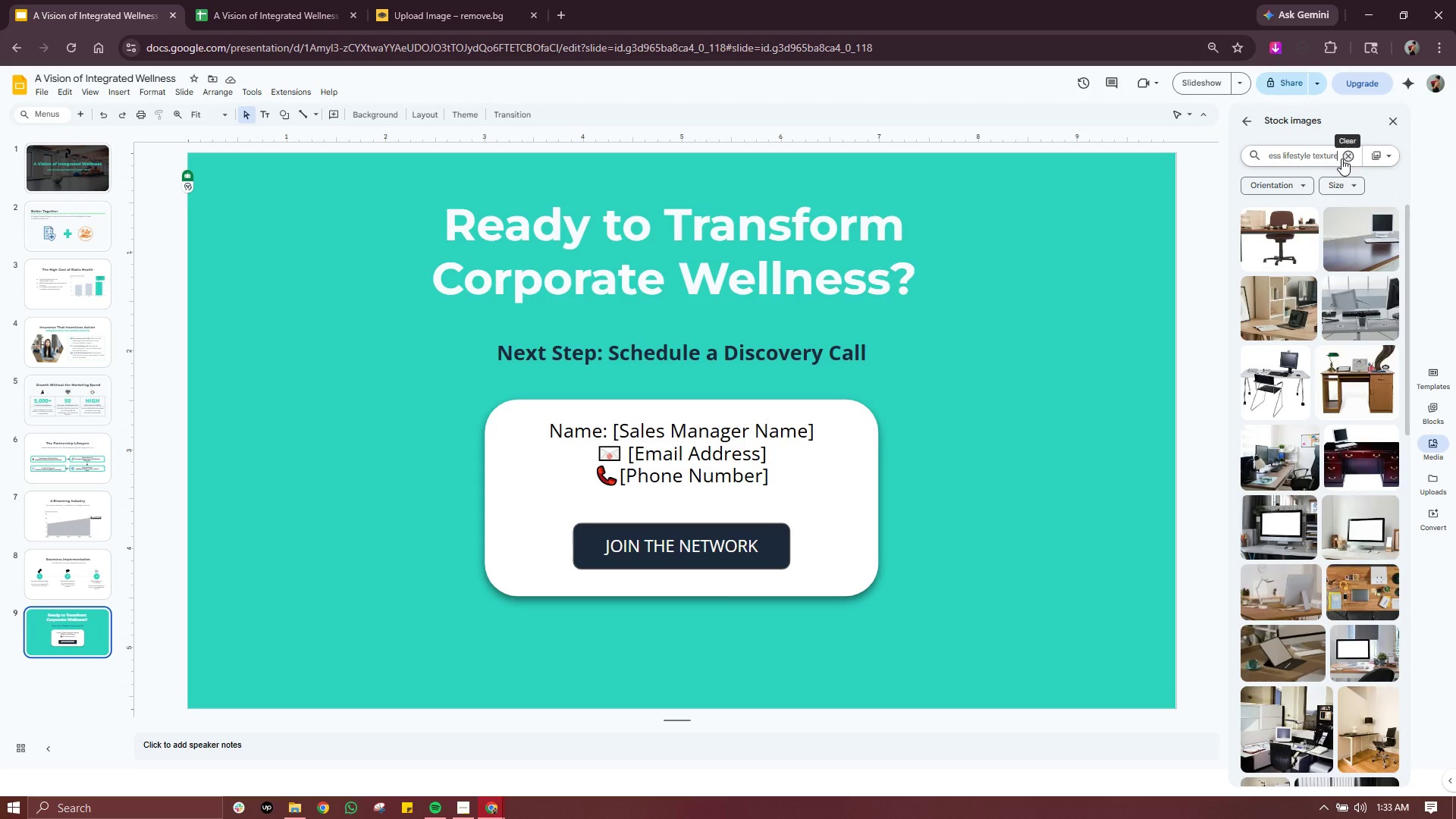 
wait(26.3)
 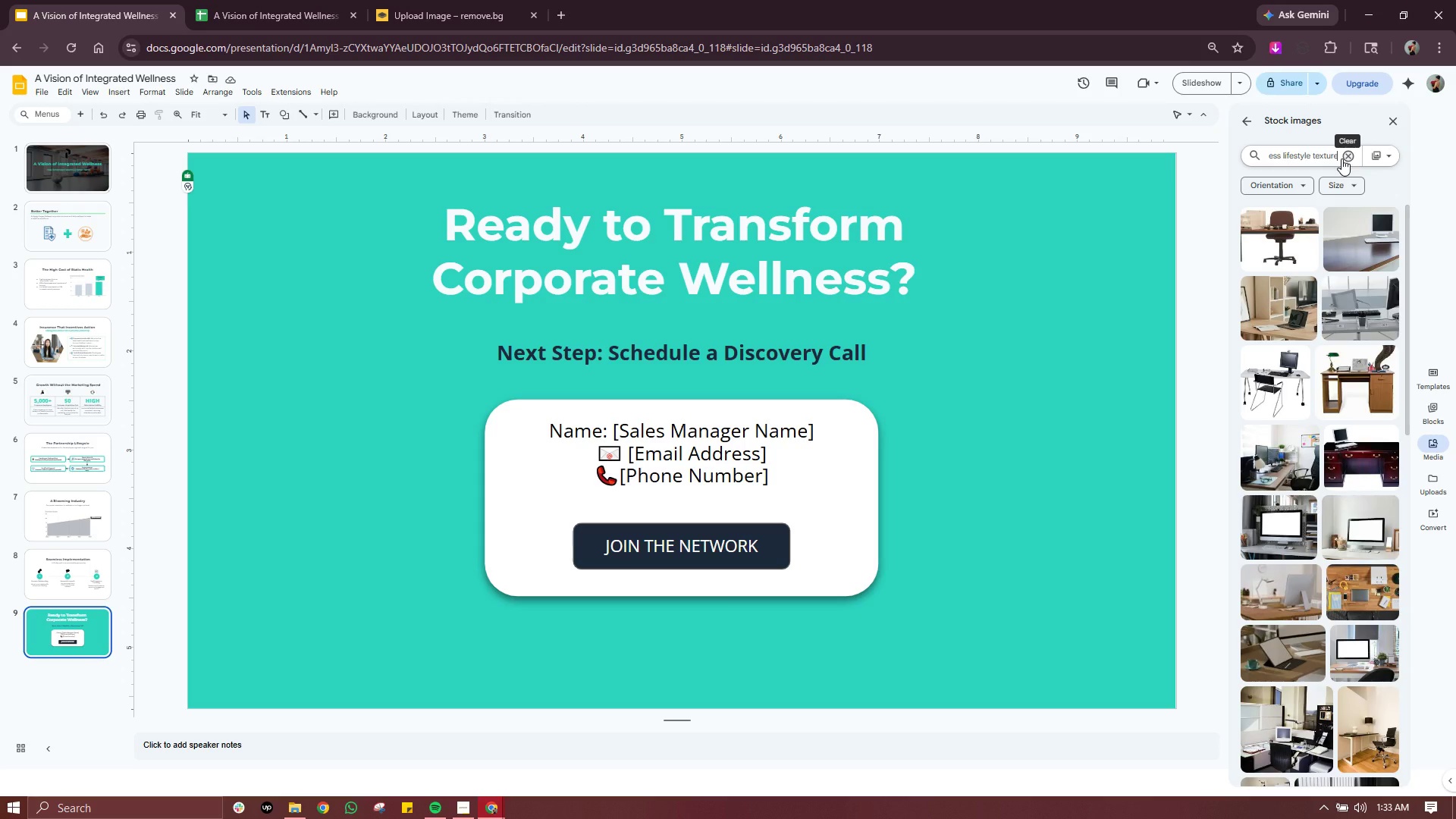 
scroll: coordinate [101, 193], scroll_direction: up, amount: 1.0
 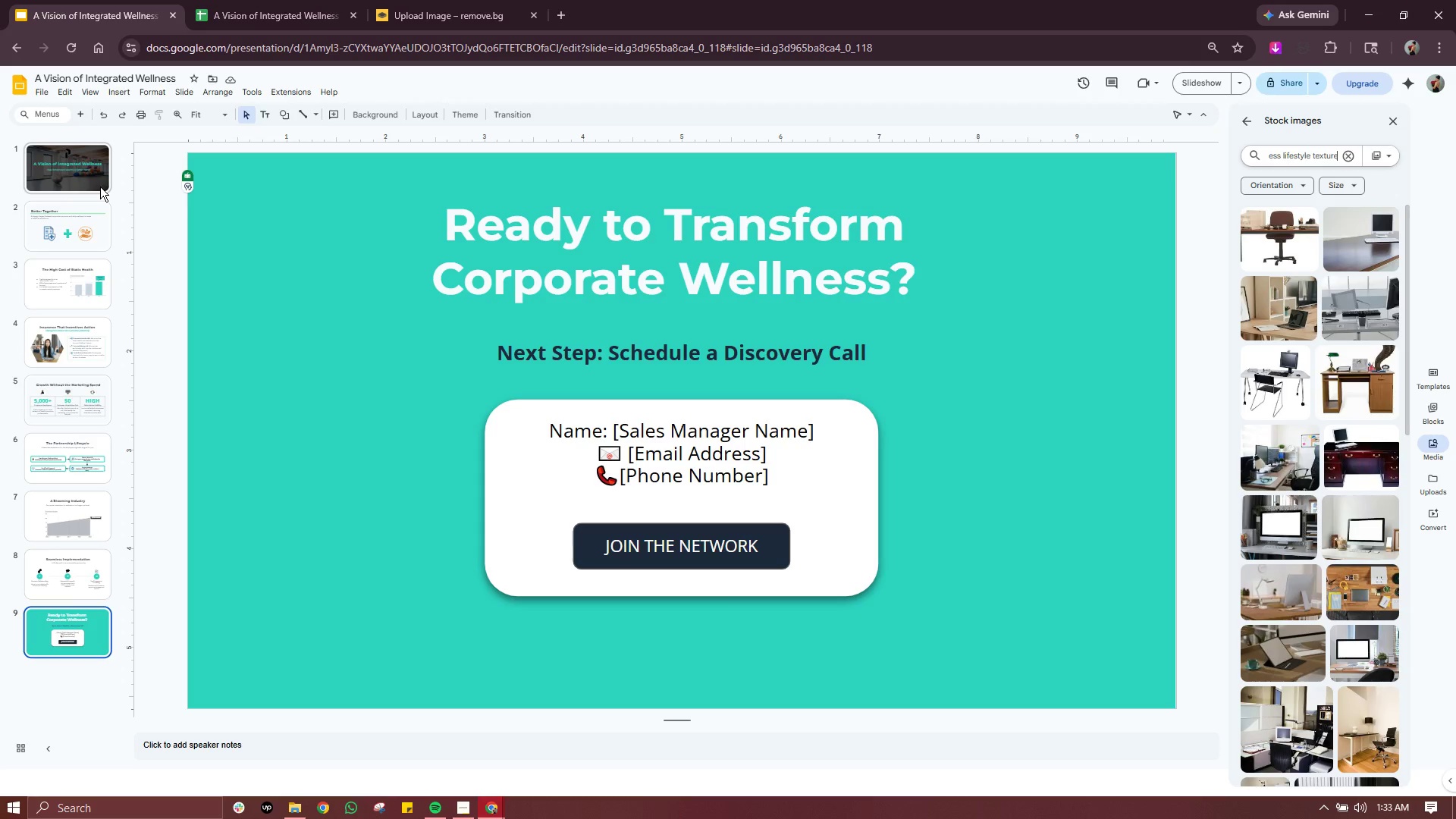 
wait(5.37)
 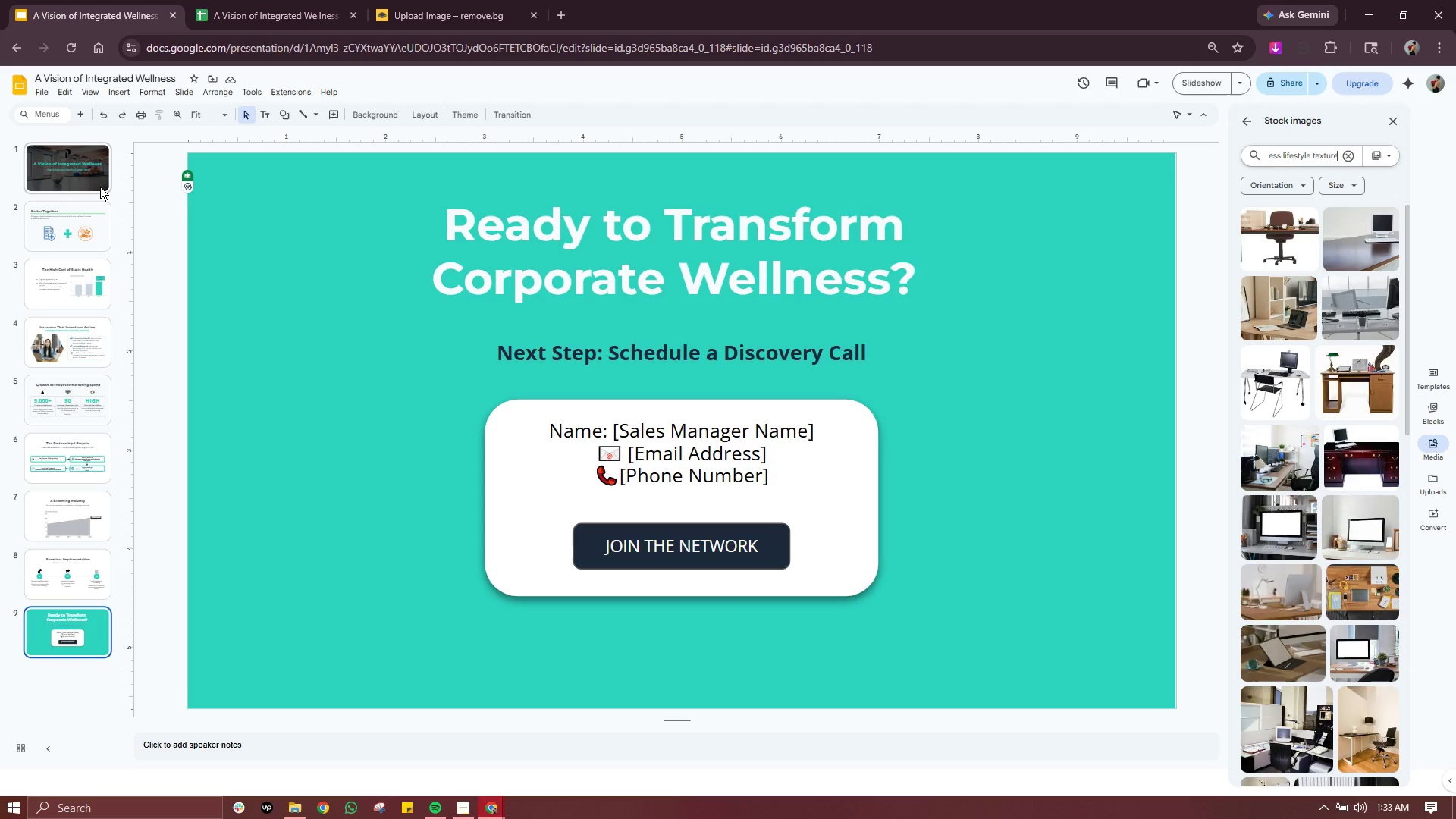 
left_click([77, 348])
 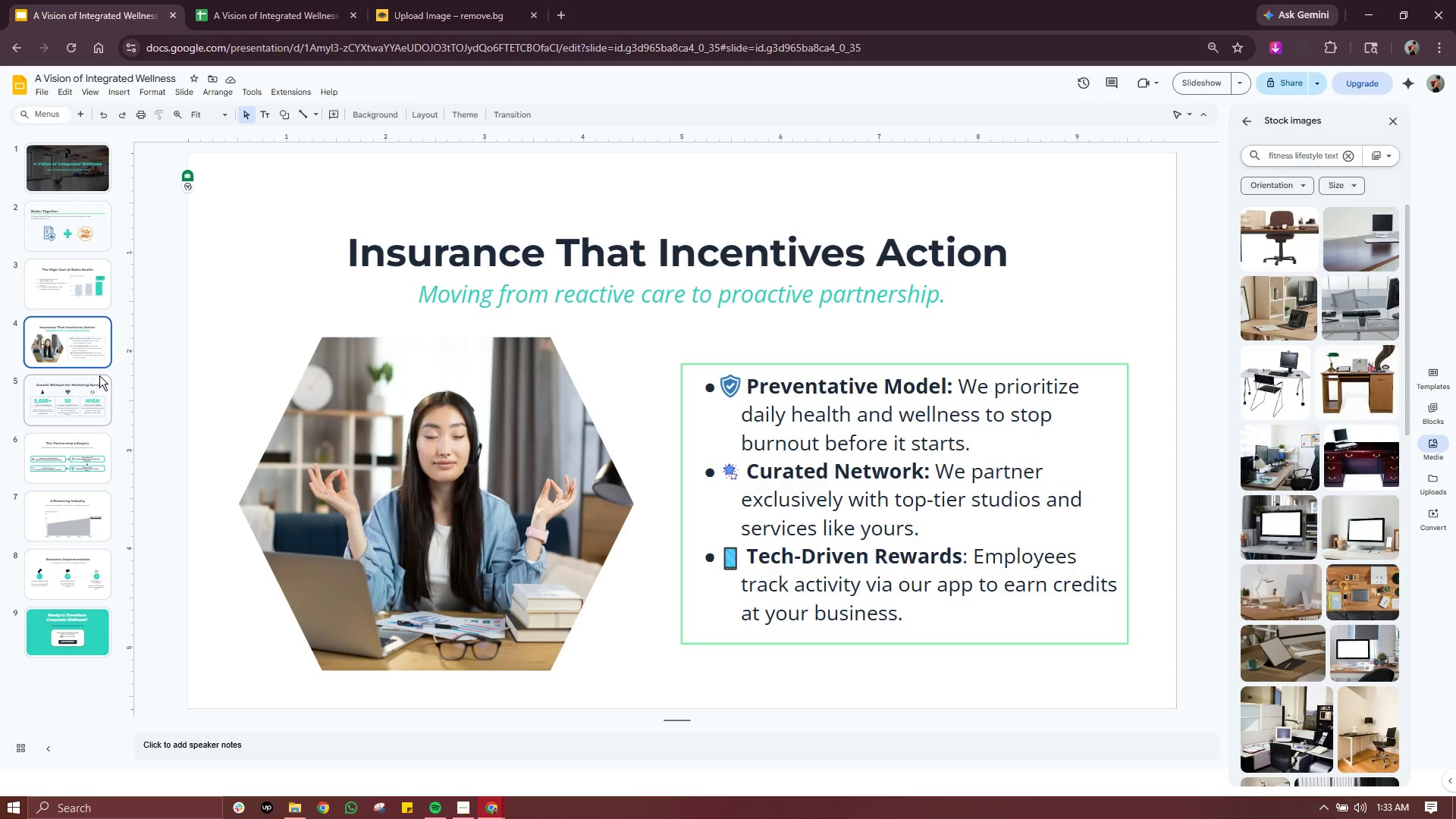 
wait(10.92)
 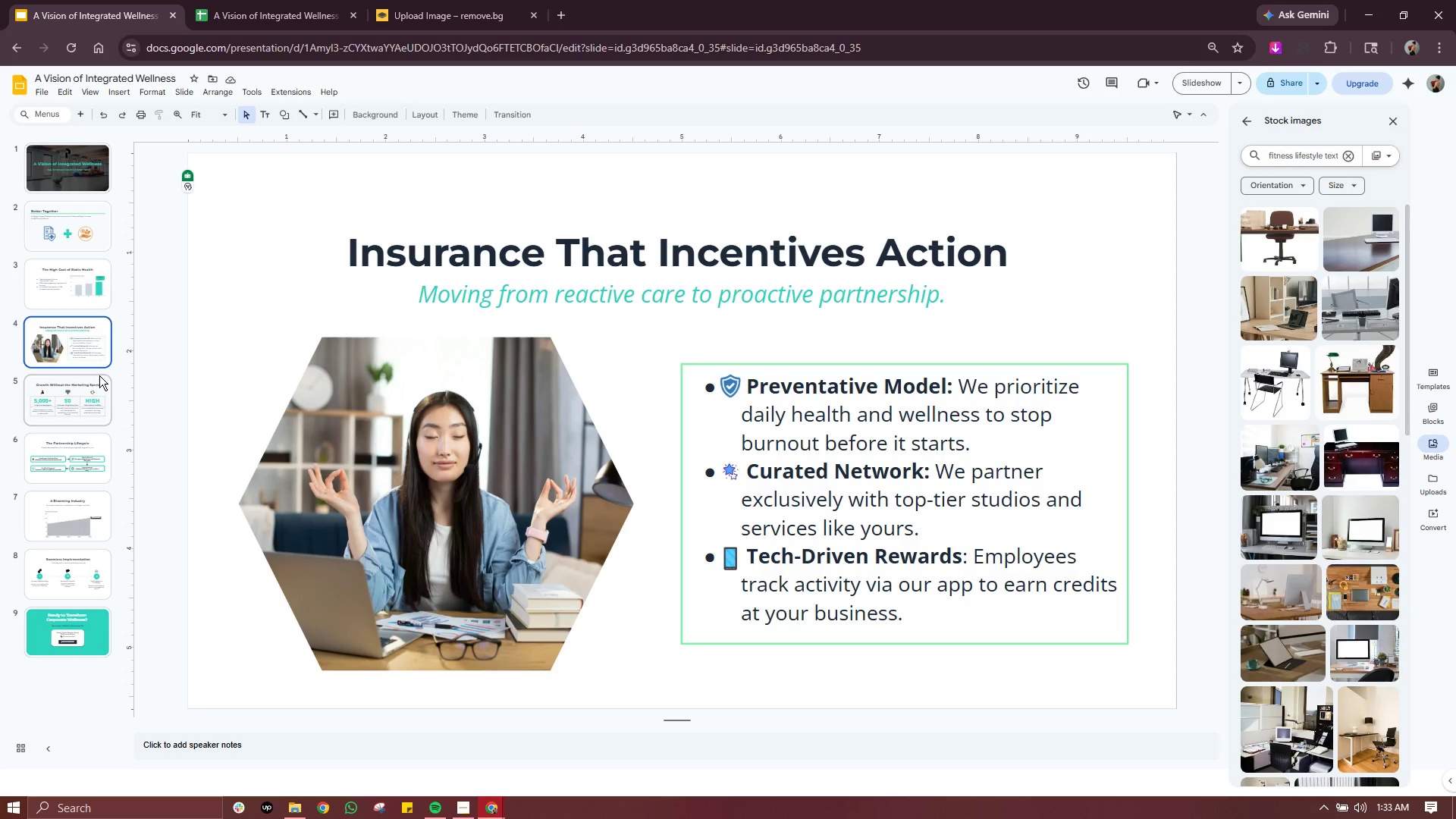 
left_click([78, 216])
 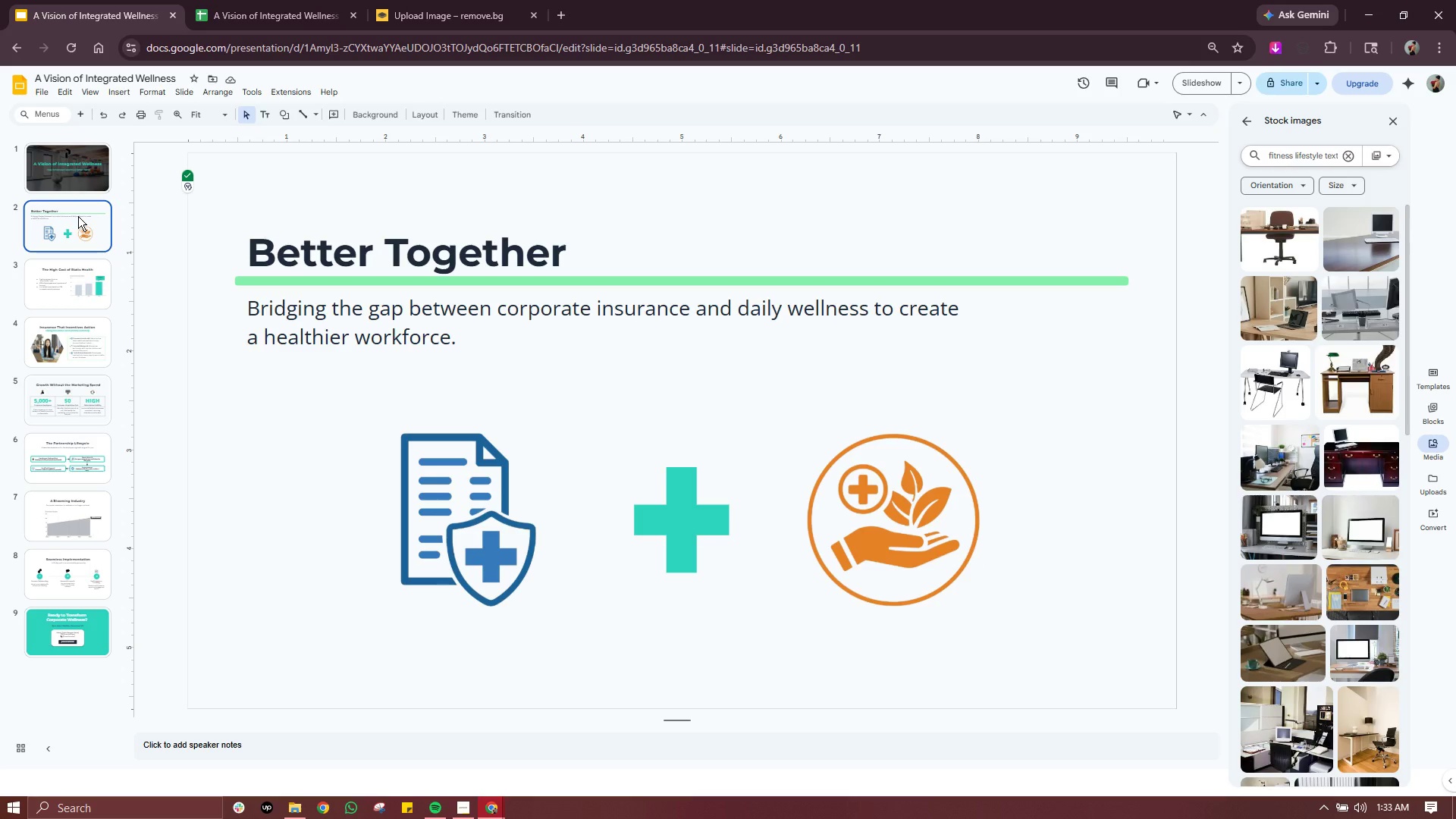 
left_click([67, 271])
 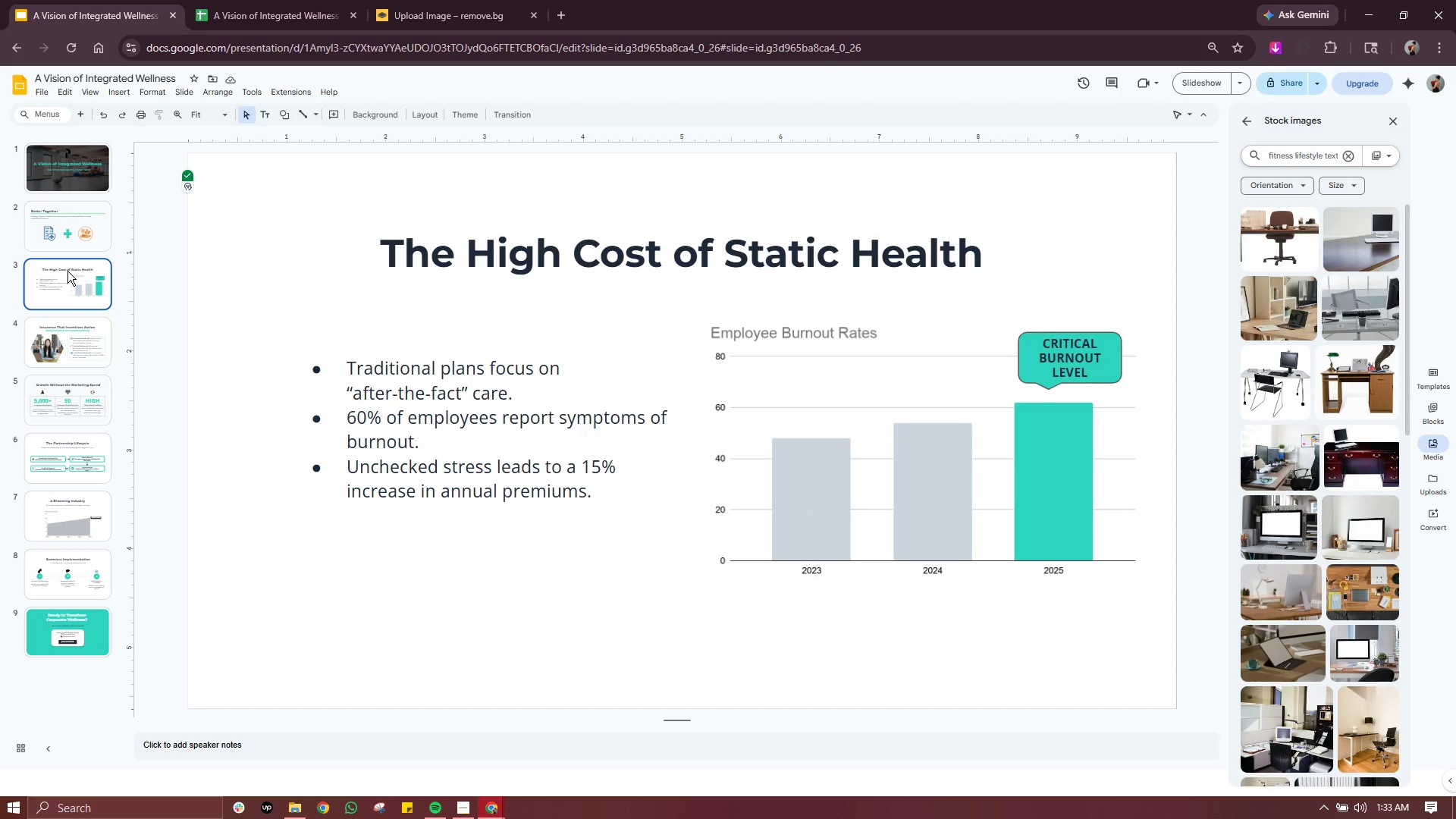 
left_click([71, 349])
 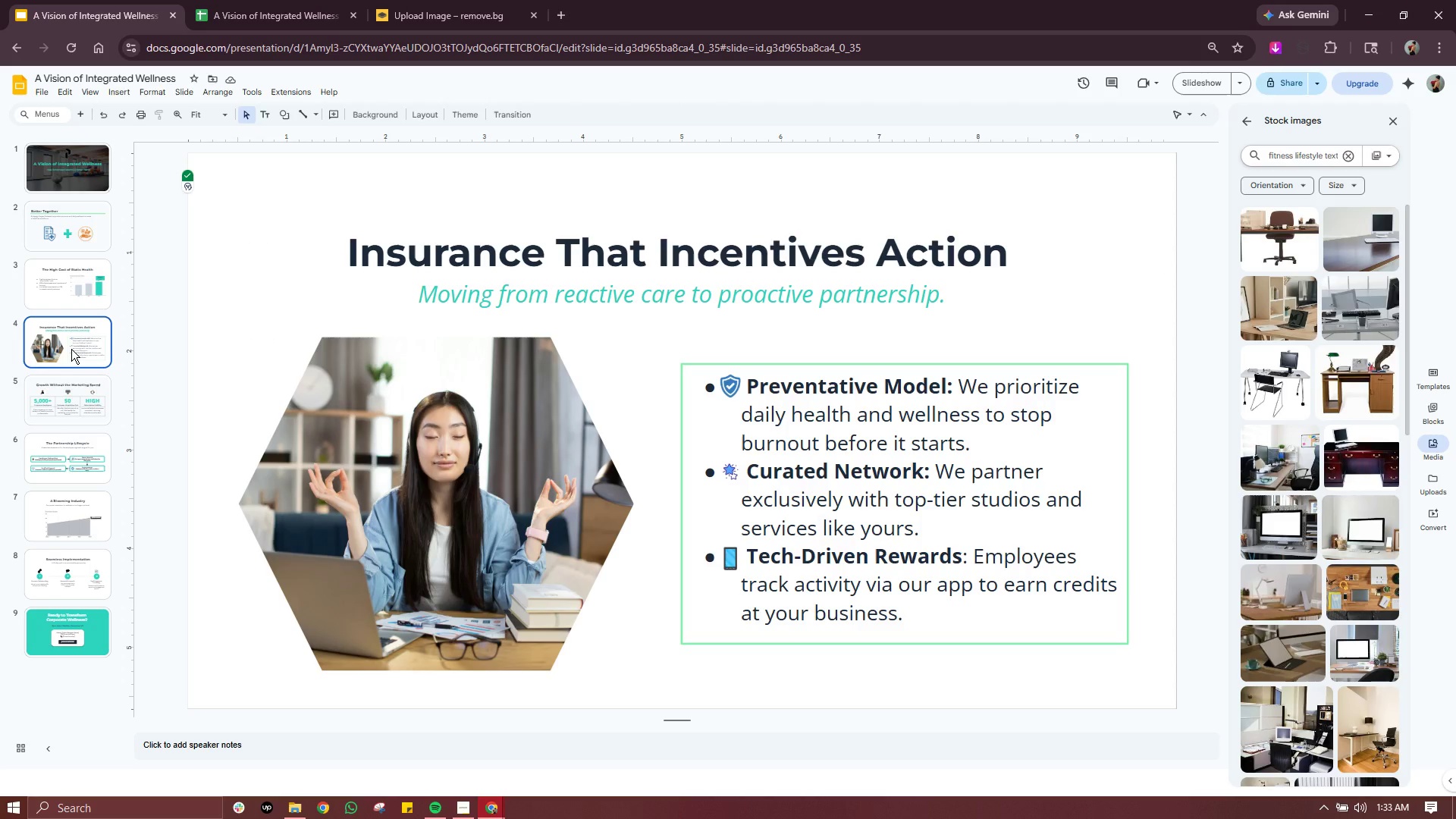 
left_click([73, 415])
 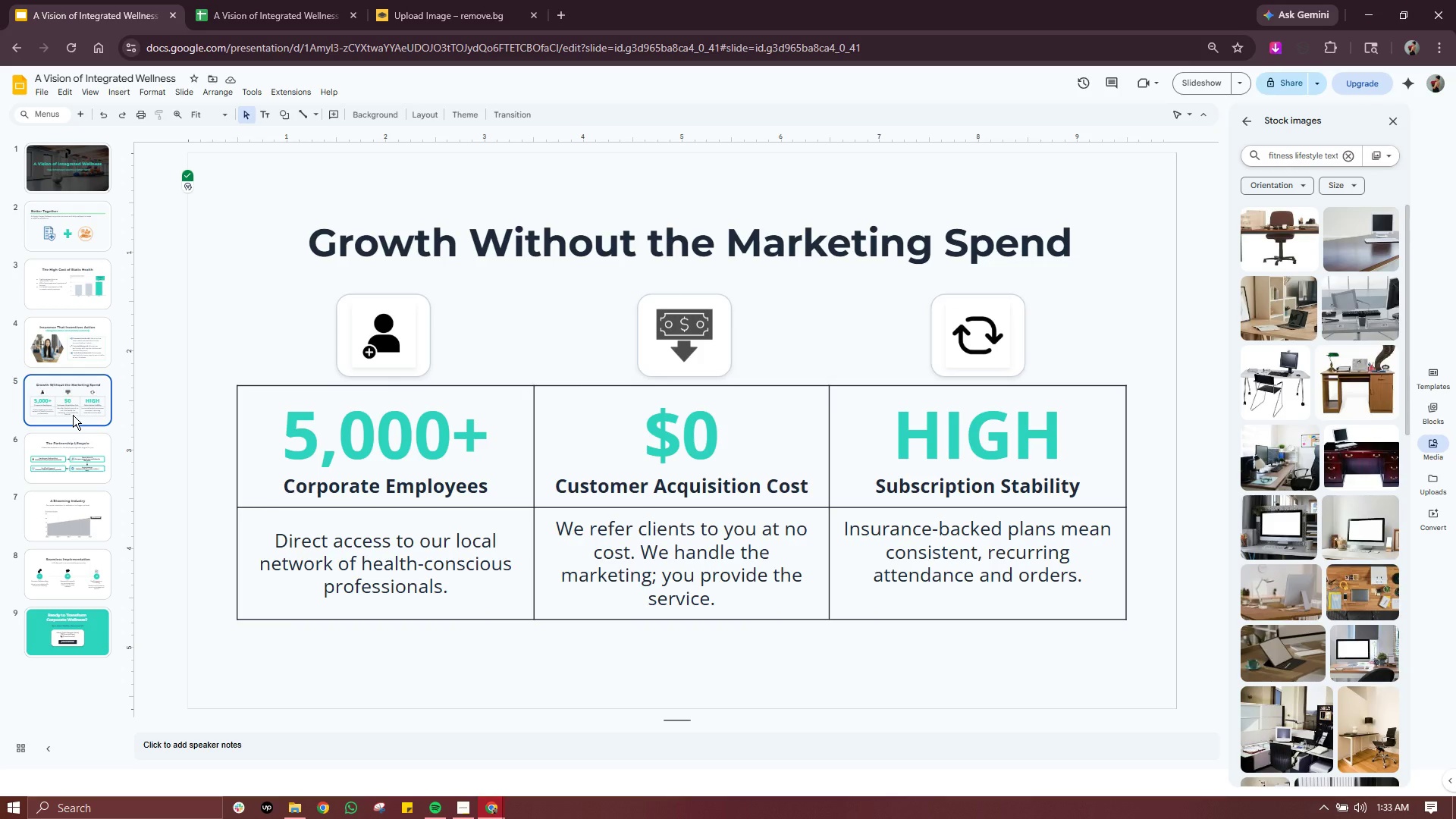 
wait(8.19)
 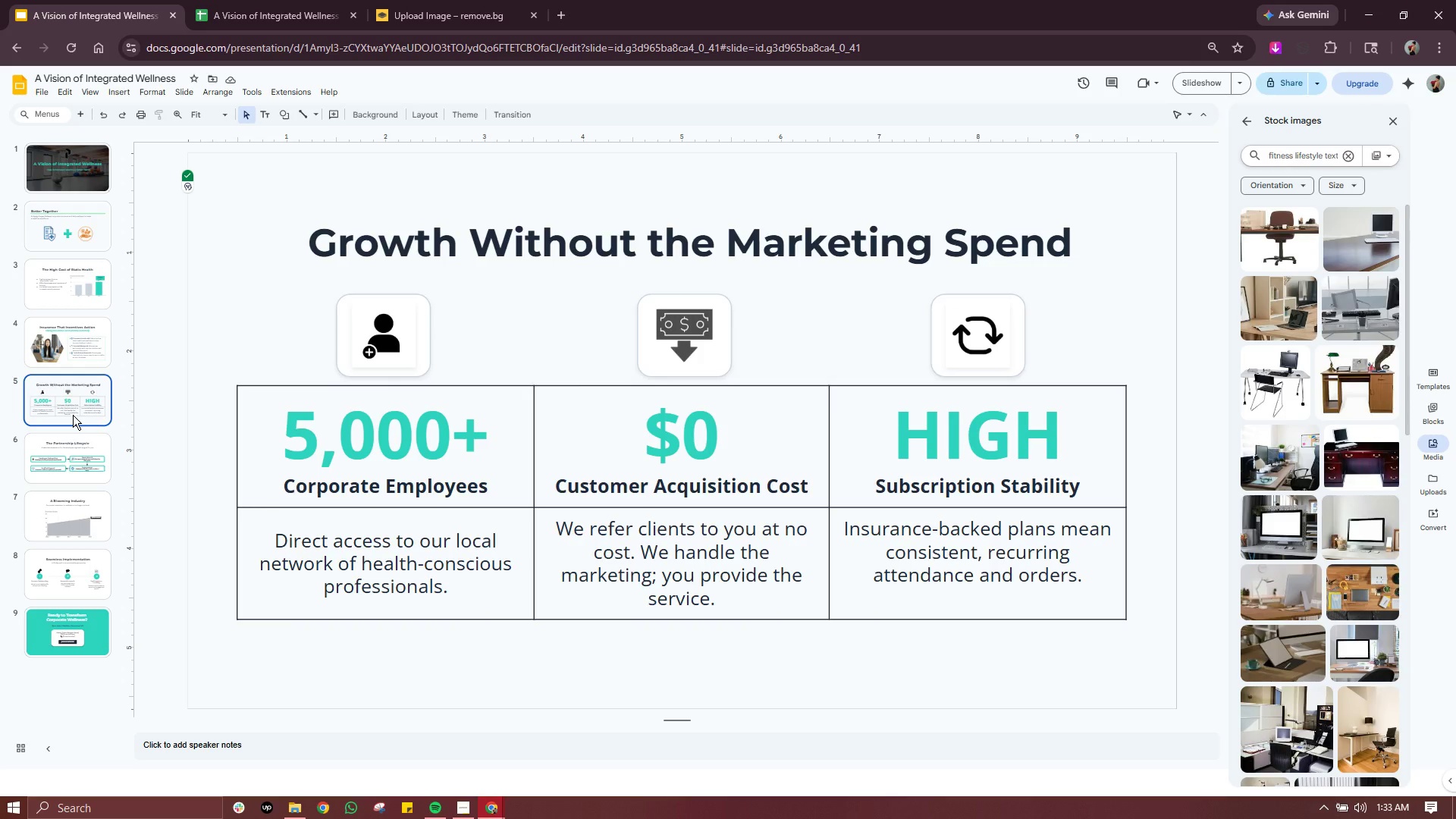 
right_click([64, 397])
 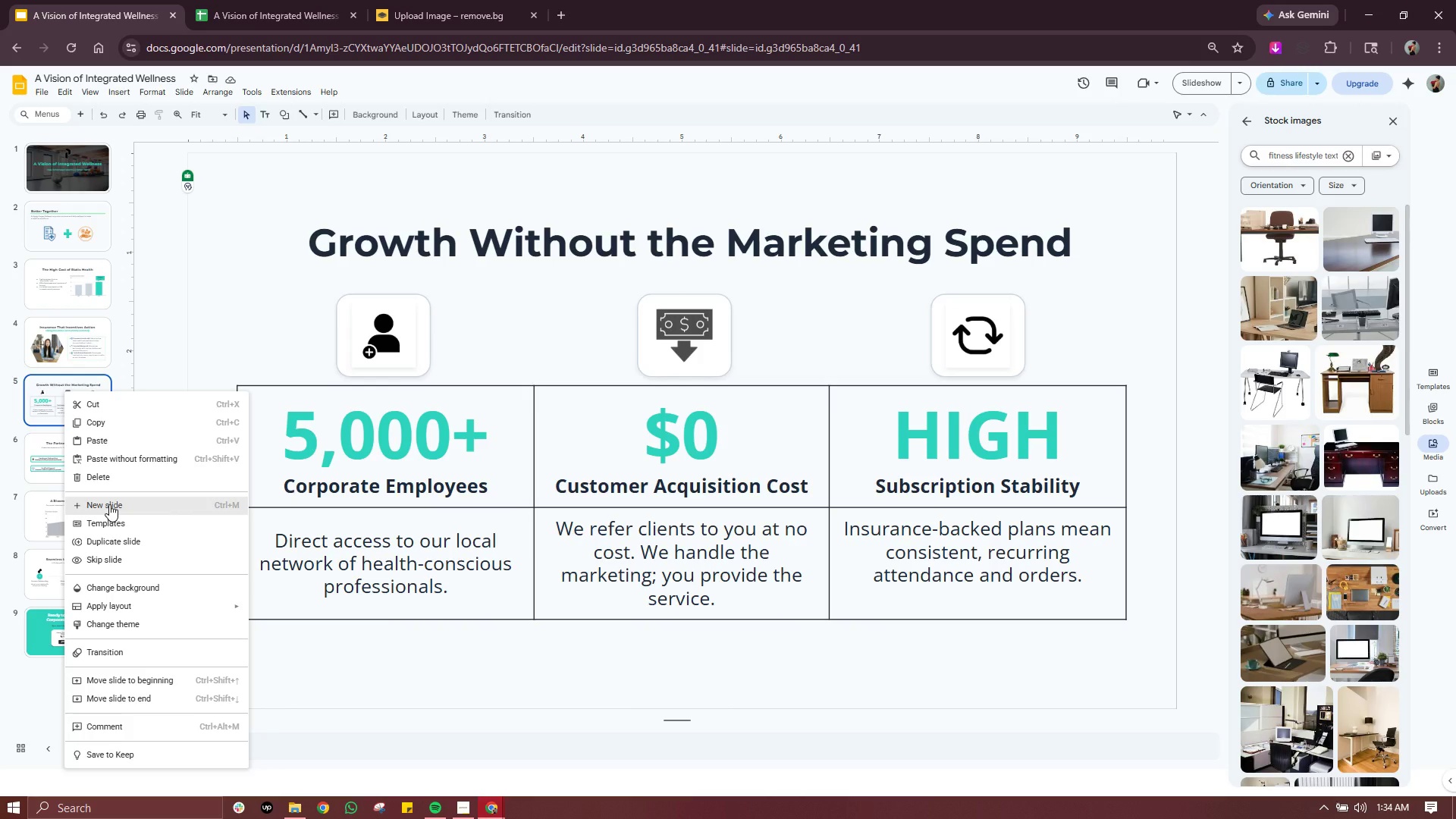 
left_click([109, 504])
 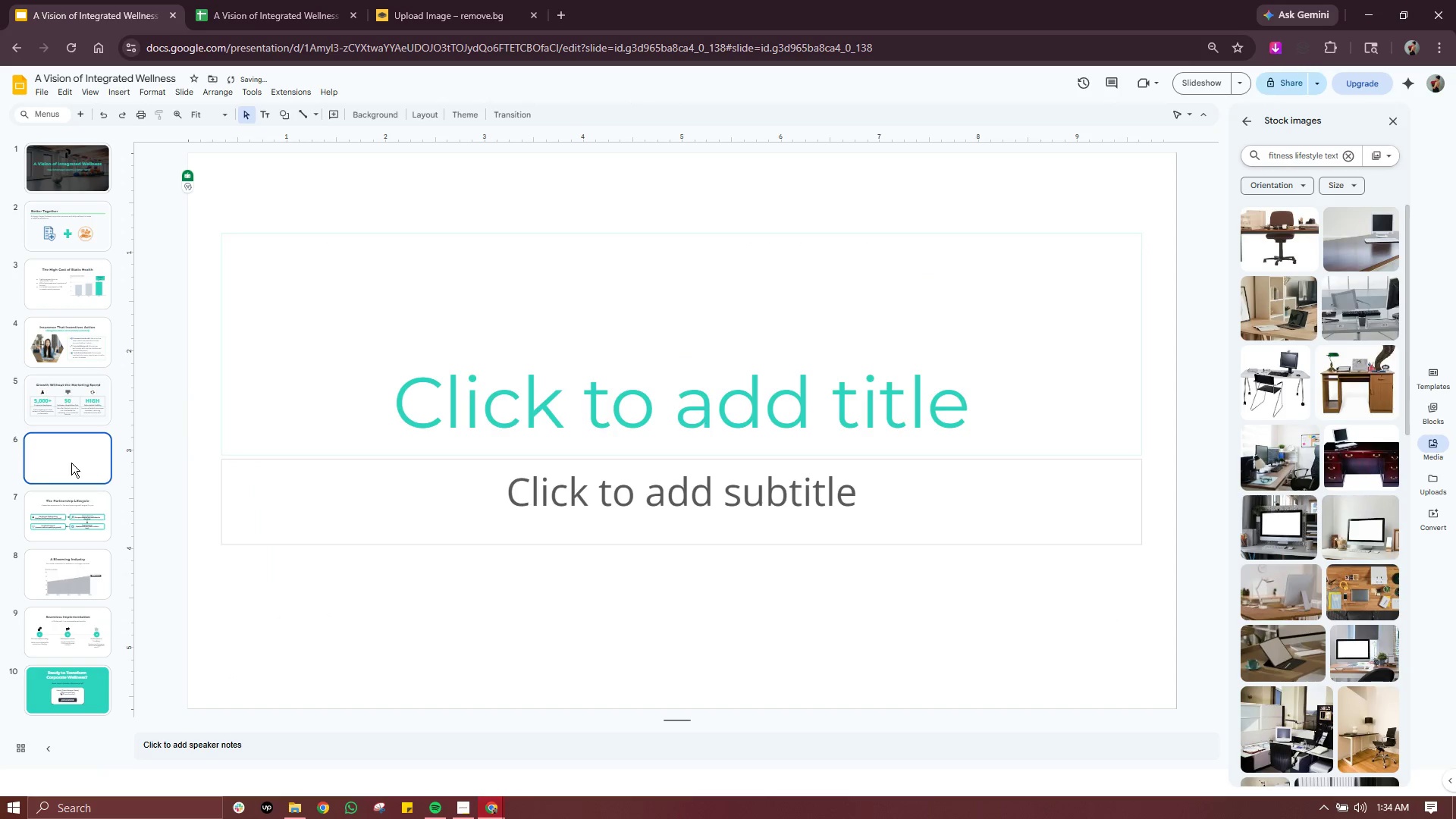 
left_click_drag(start_coordinate=[53, 458], to_coordinate=[63, 373])
 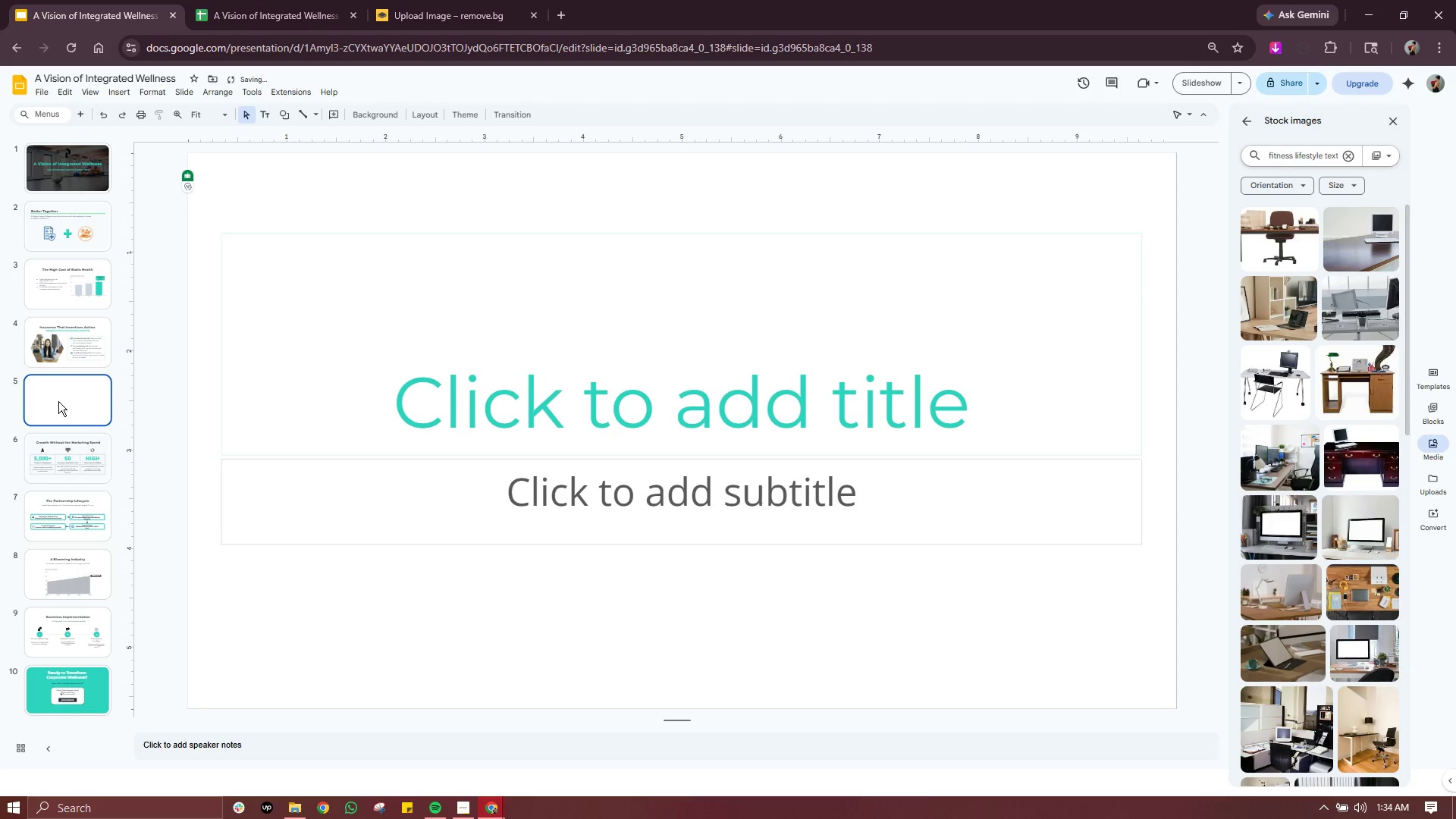 
left_click([58, 401])
 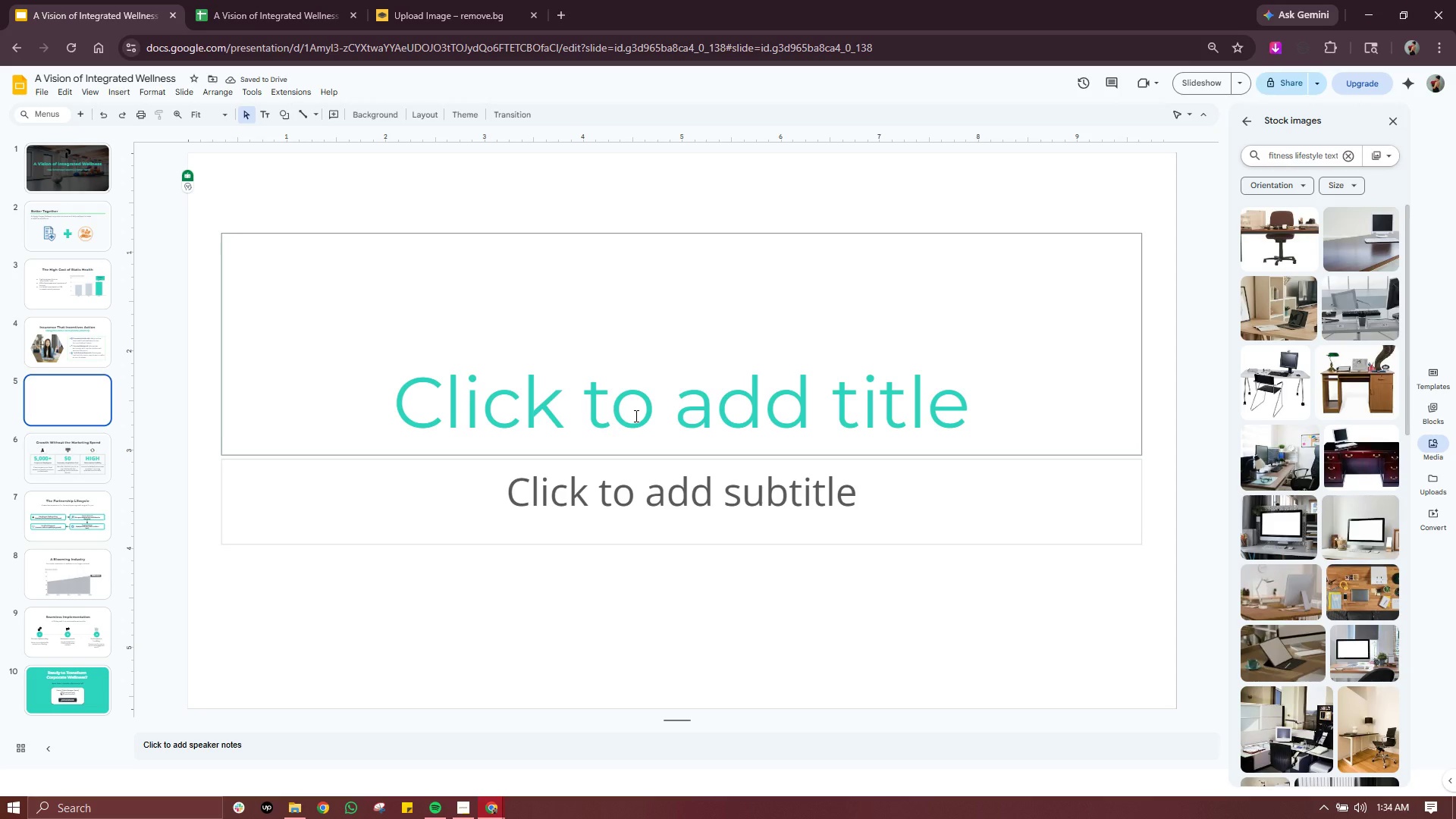 
double_click([635, 416])
 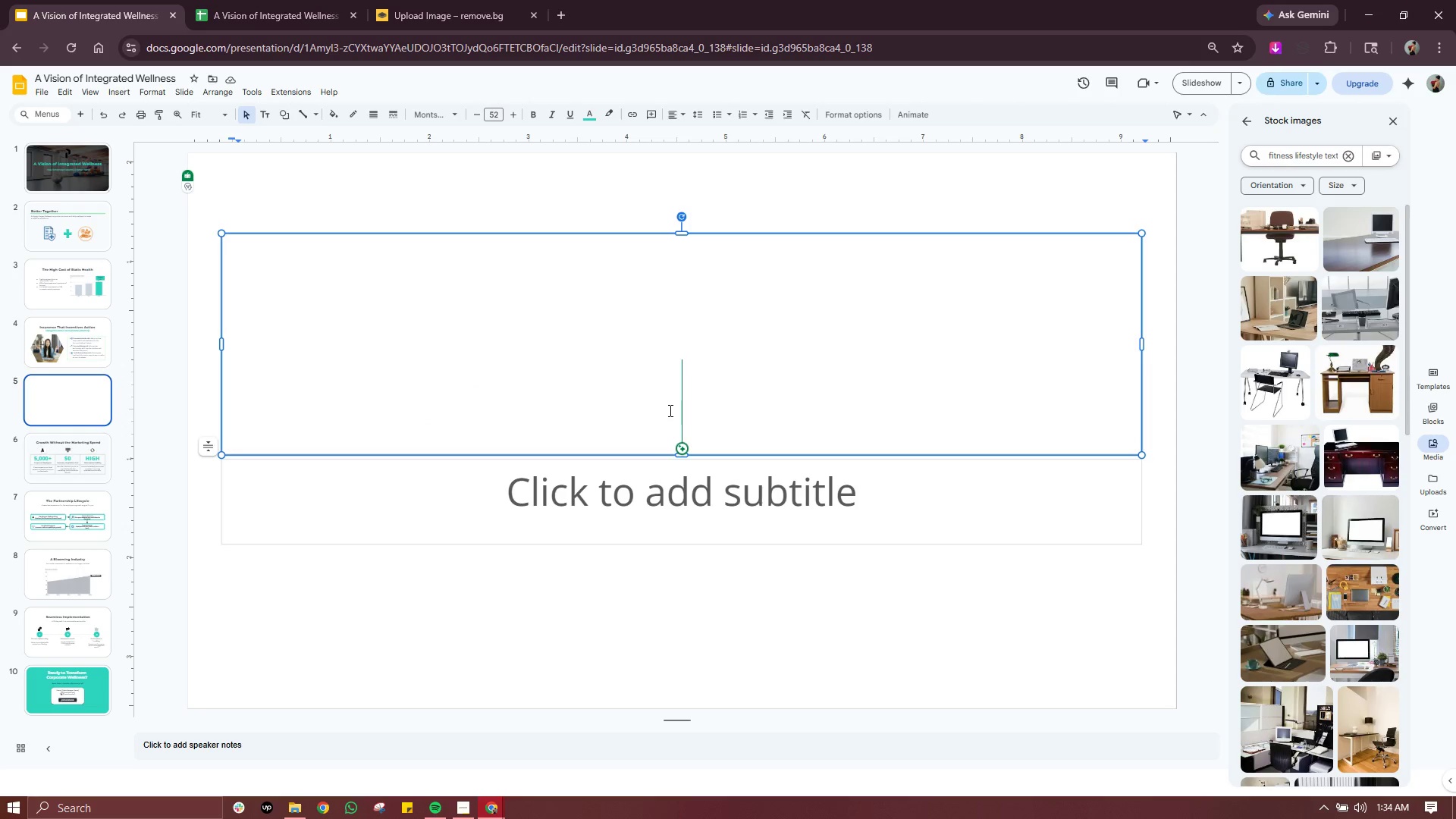 
left_click([670, 410])
 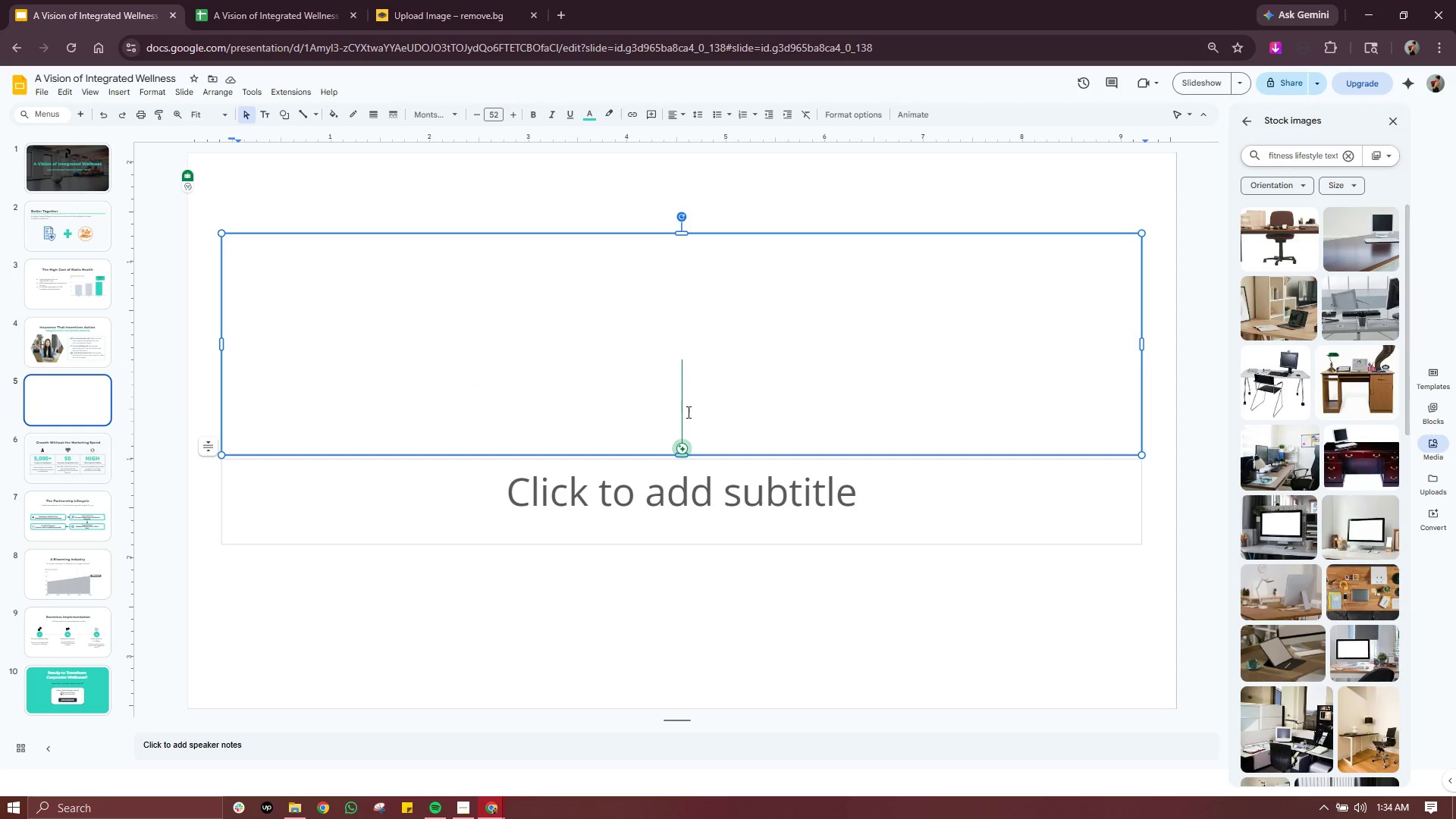 
left_click([704, 402])
 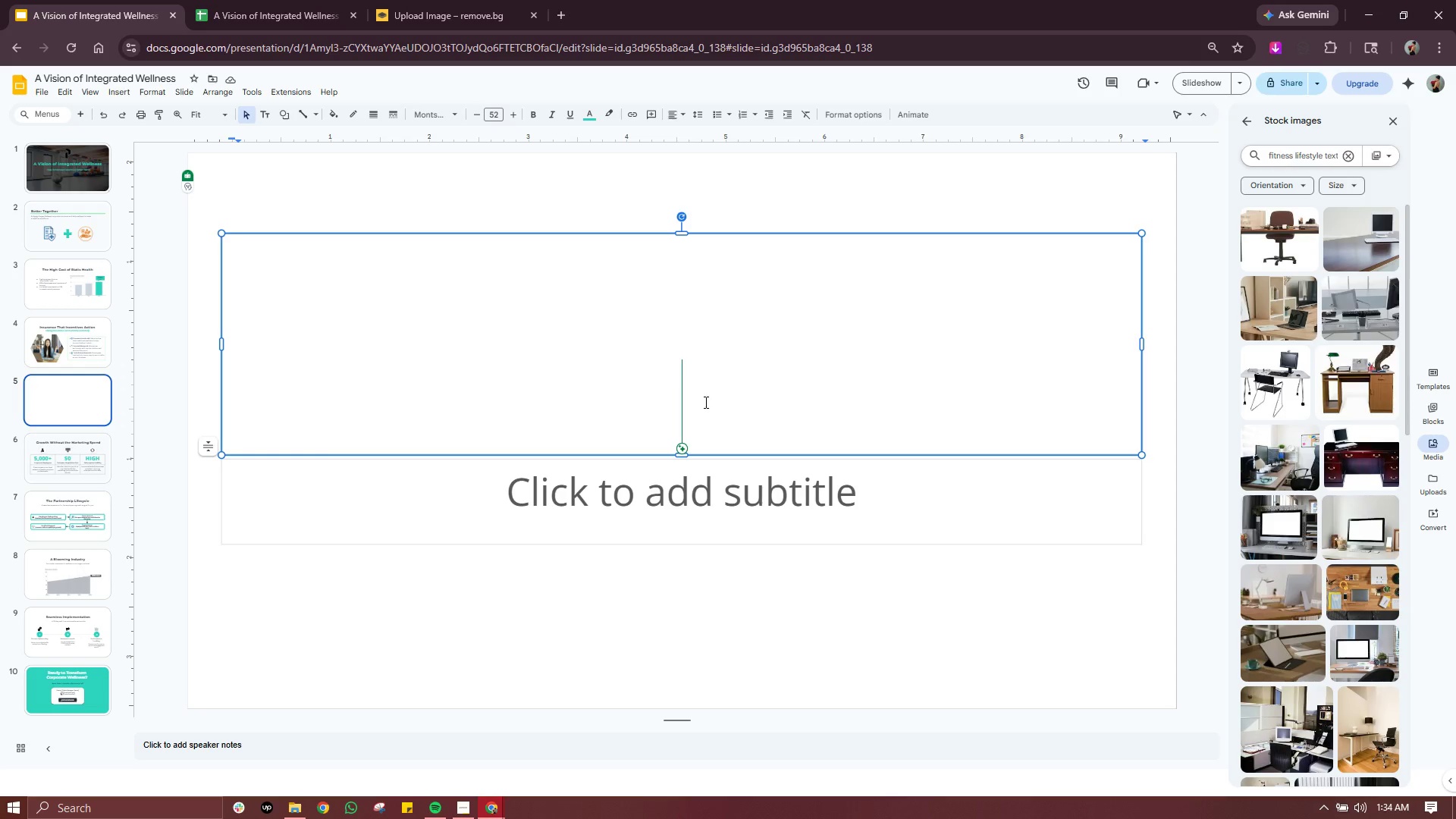 
type(An Exclusix)
key(Backspace)
type(ve Invitaiton)
 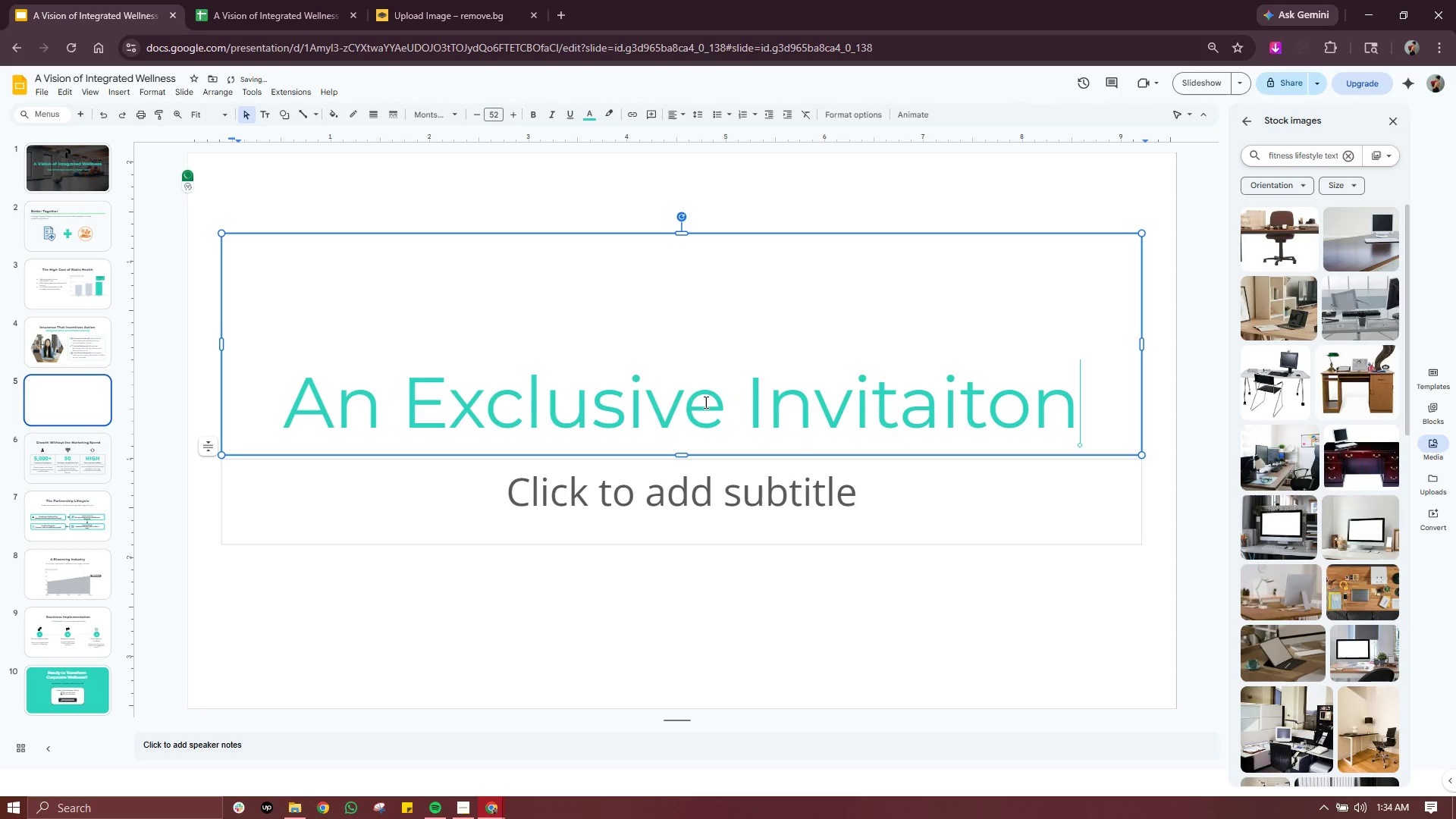 
left_click([961, 406])
 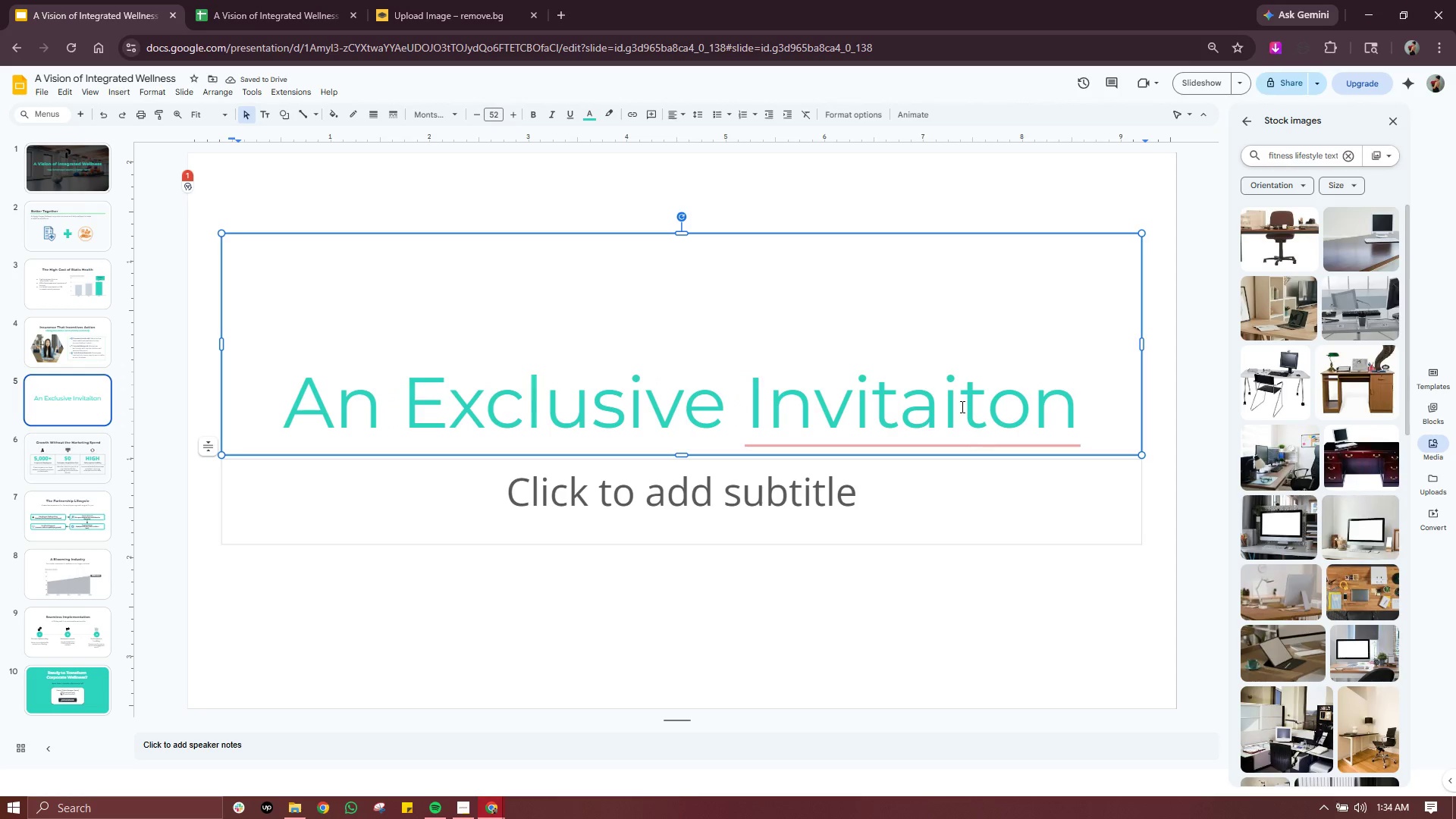 
right_click([961, 406])
 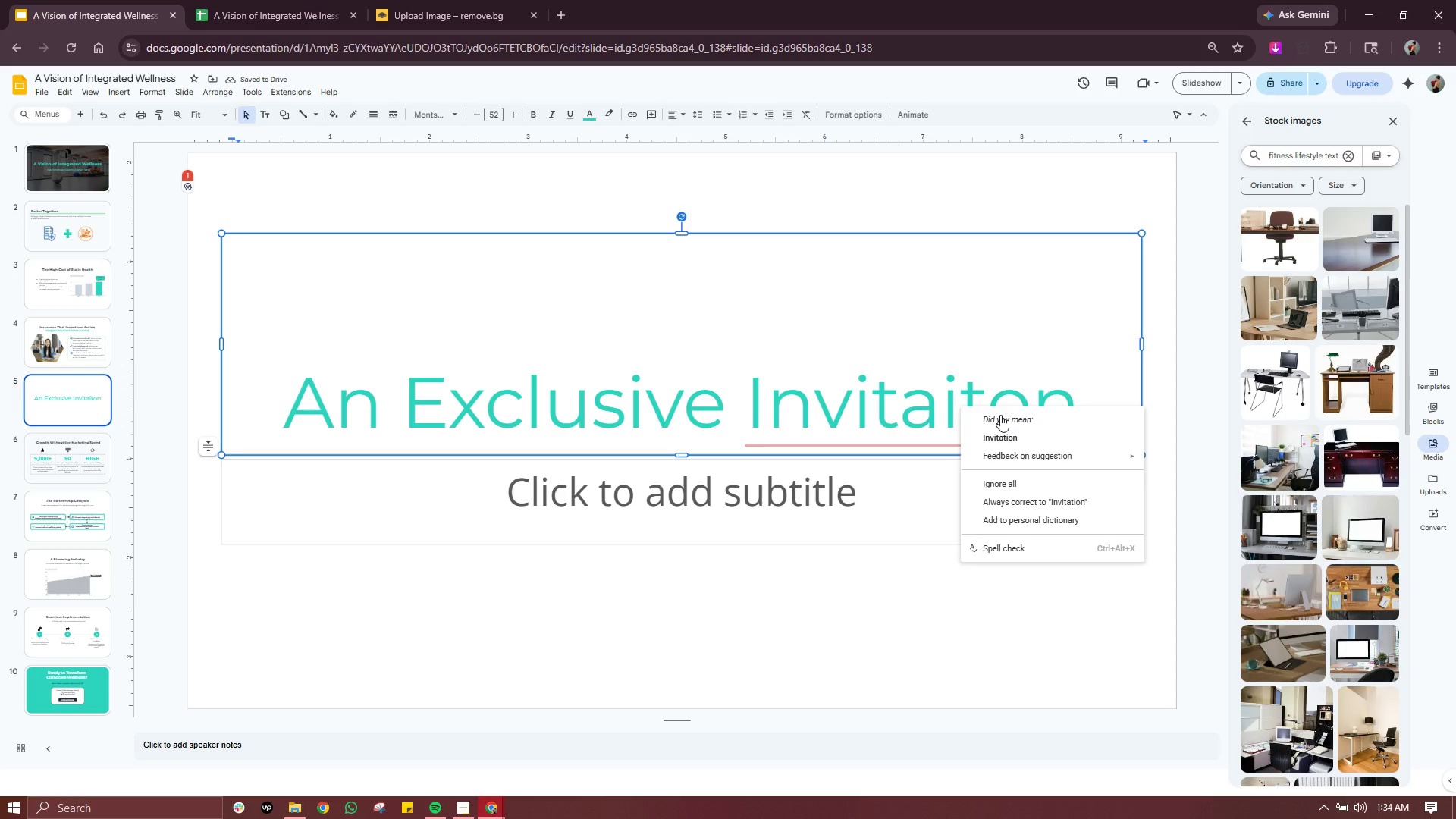 
left_click([1001, 415])
 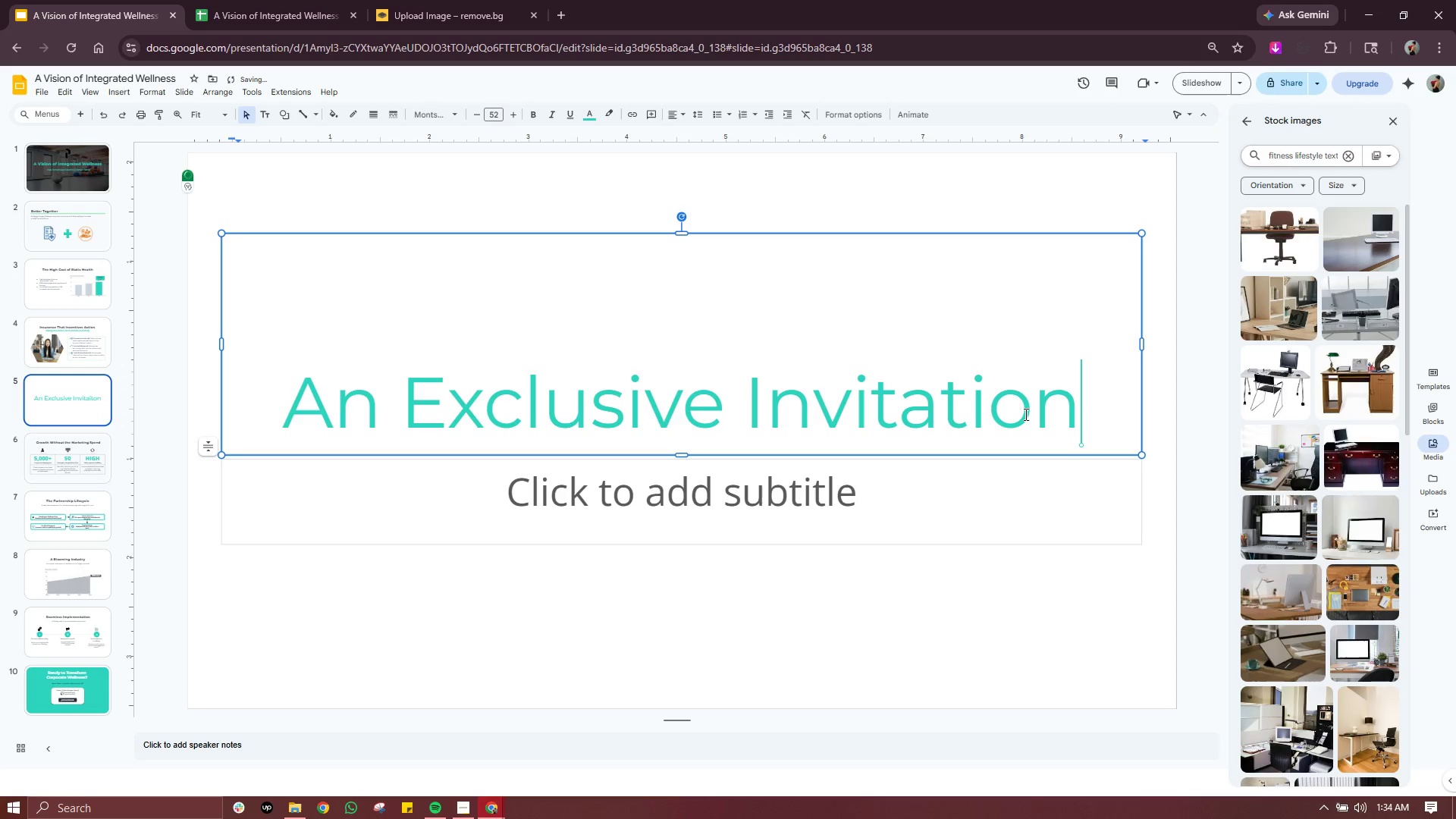 
double_click([1027, 414])
 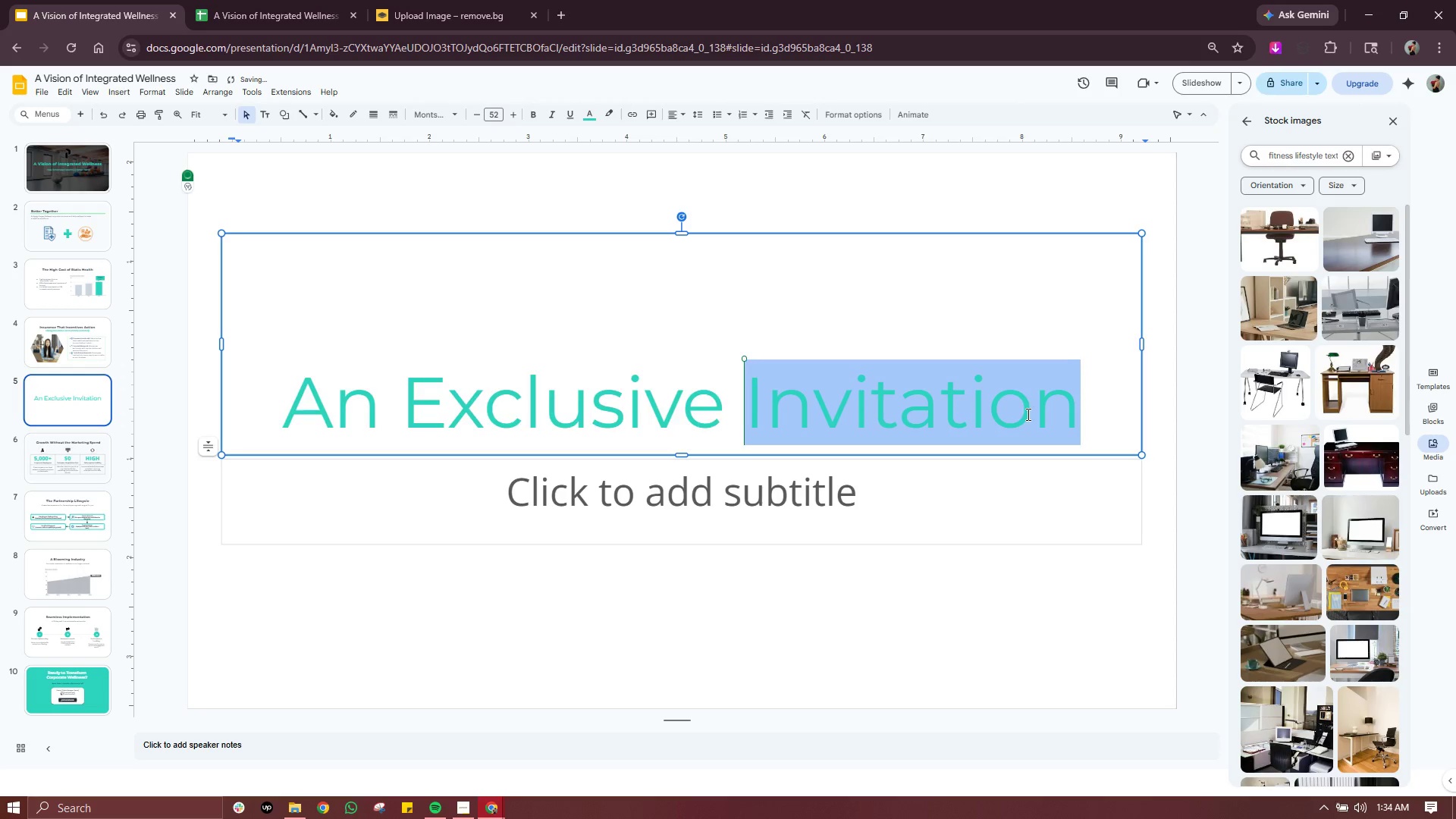 
triple_click([1027, 414])
 